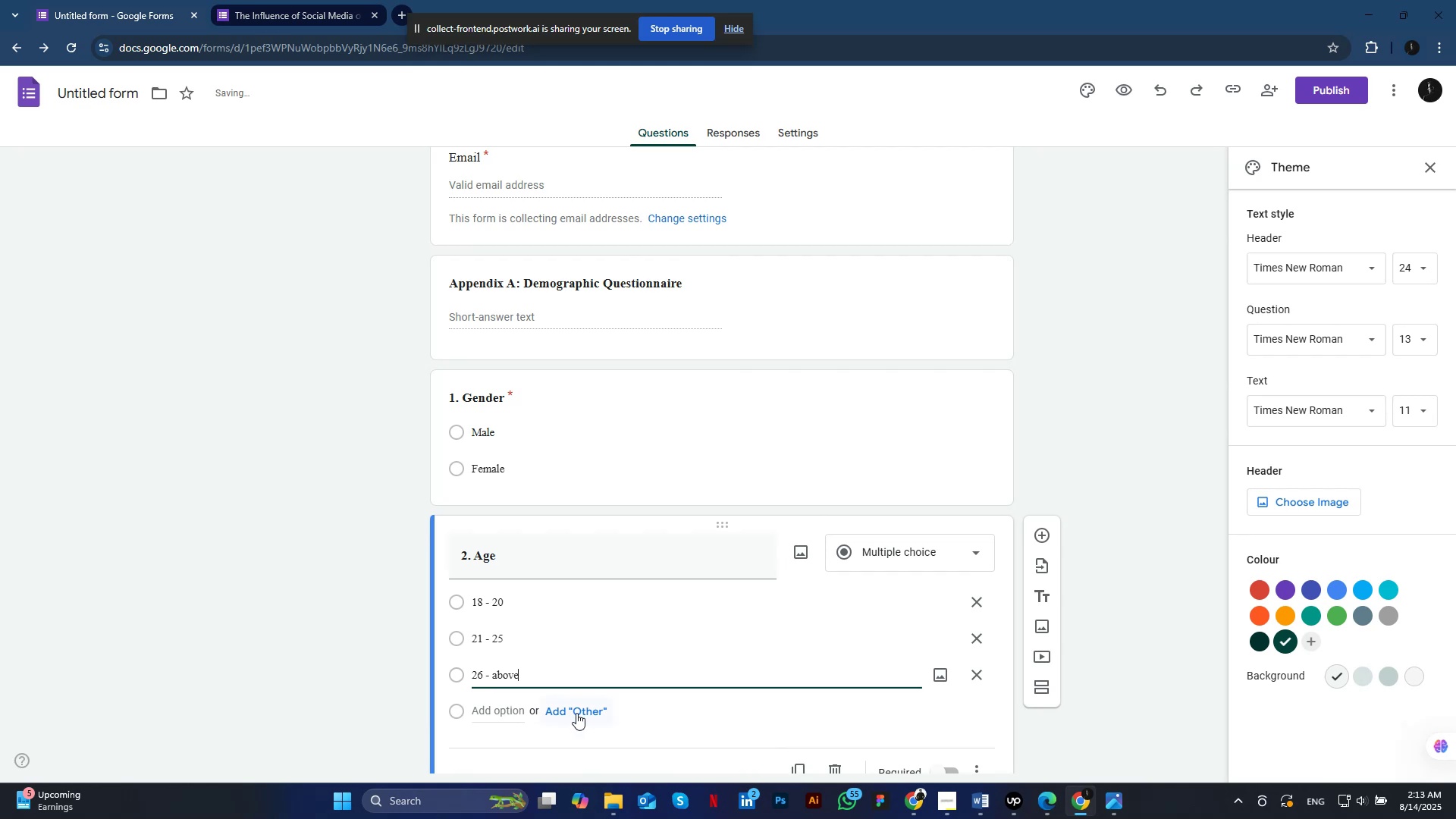 
left_click([947, 701])
 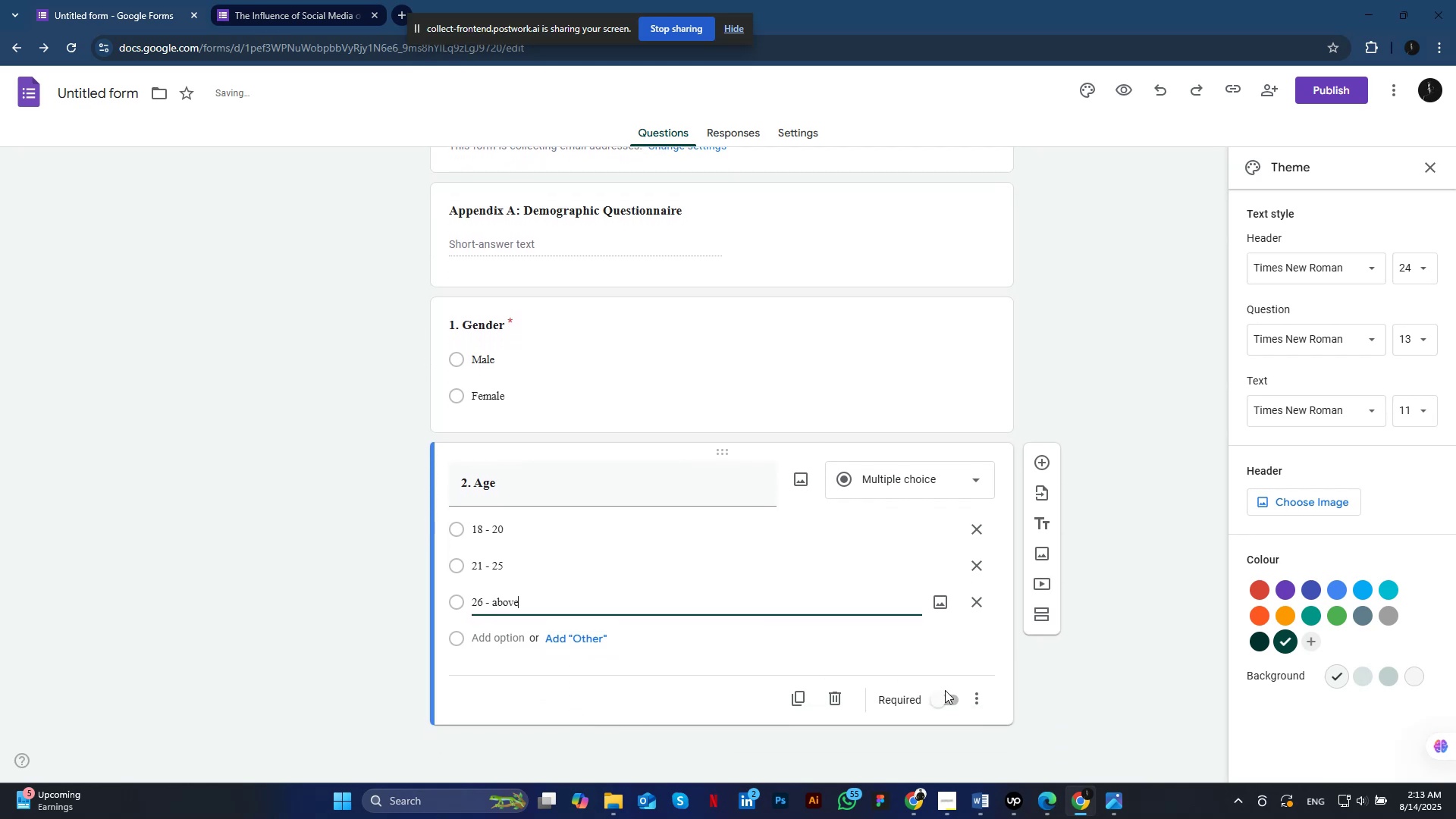 
scroll: coordinate [631, 544], scroll_direction: down, amount: 2.0
 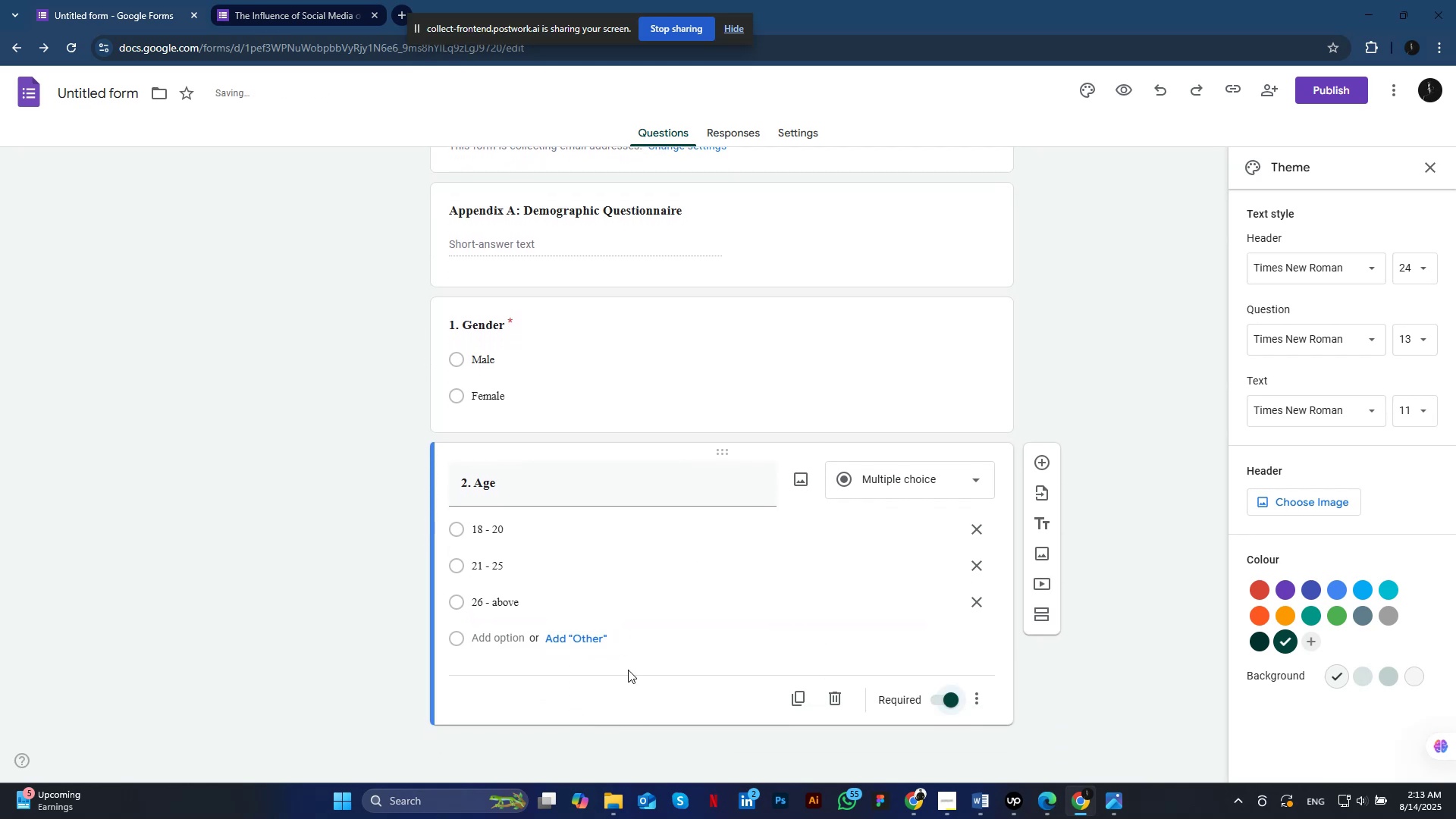 
left_click([1040, 469])
 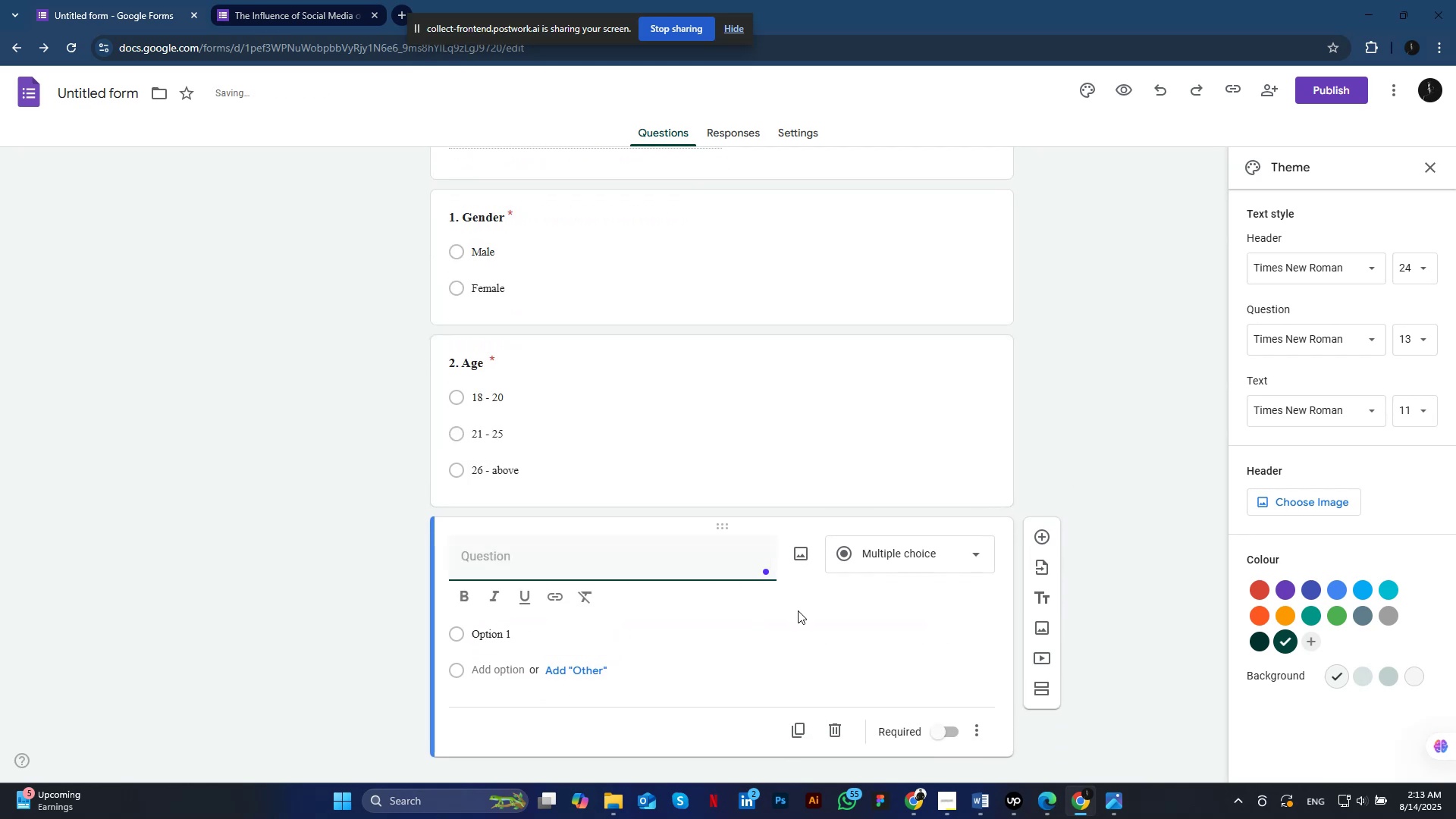 
type(3. Educta)
key(Backspace)
key(Backspace)
key(Backspace)
key(Backspace)
 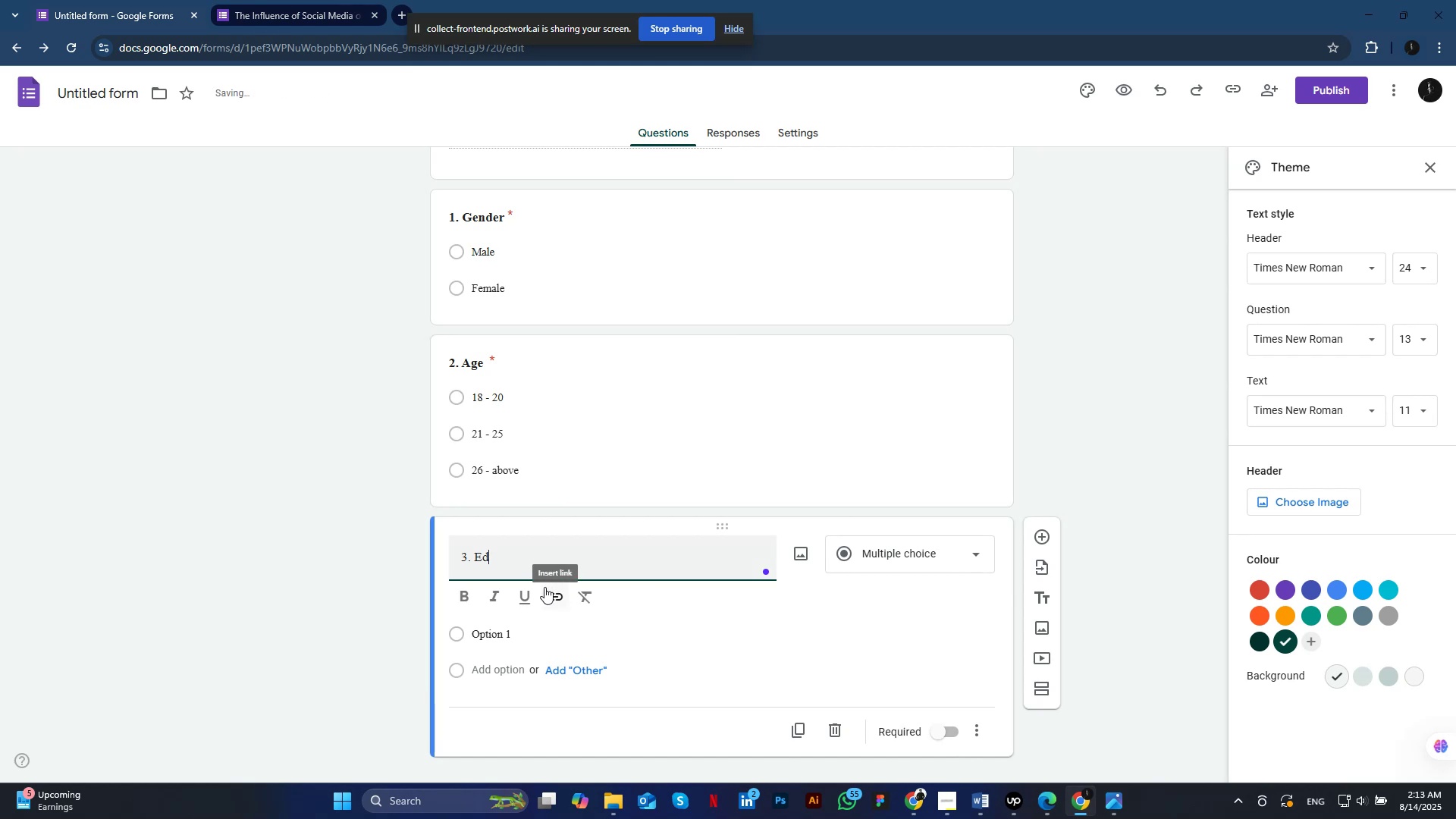 
type(ucation)
 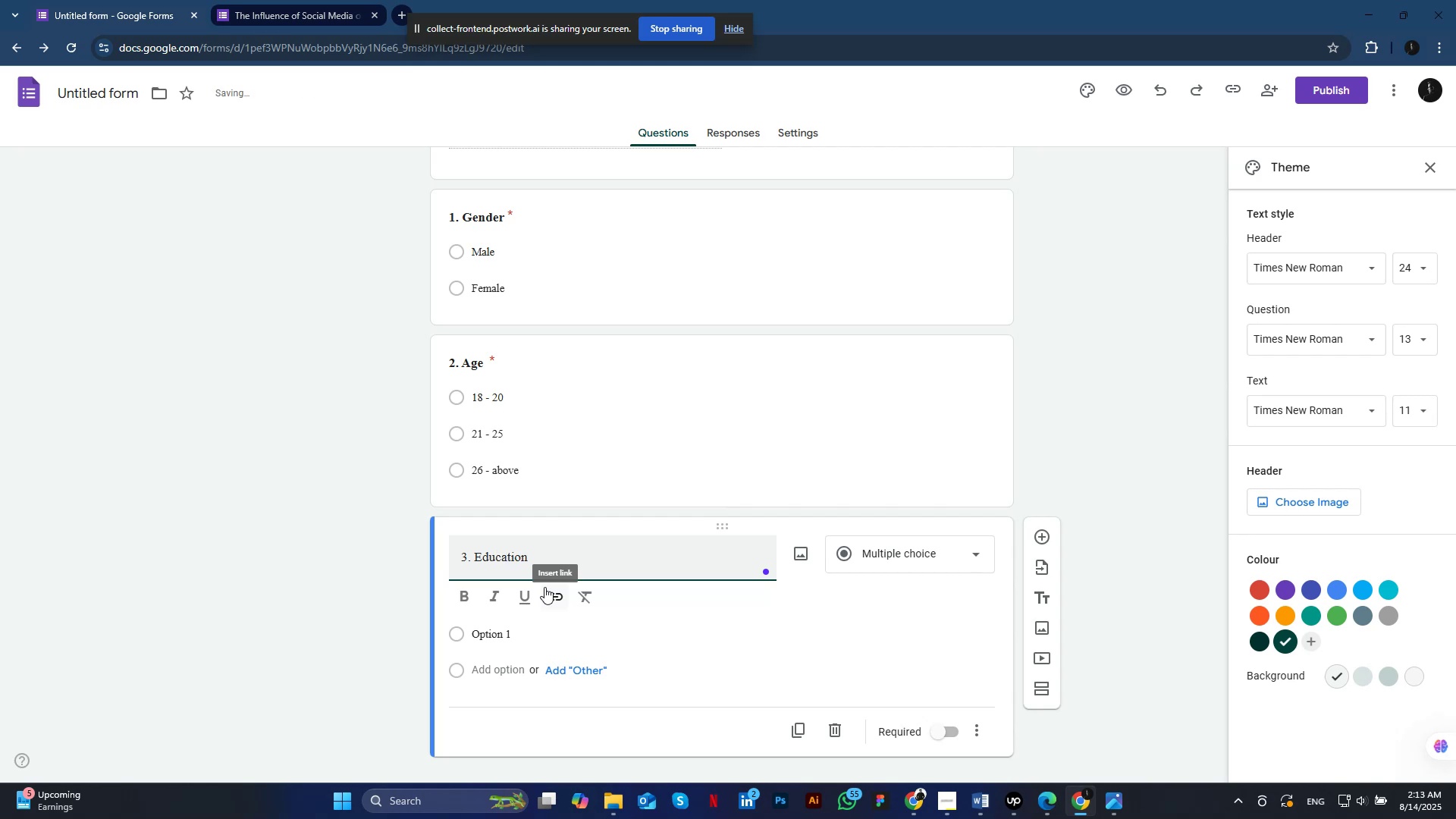 
key(Control+A)
 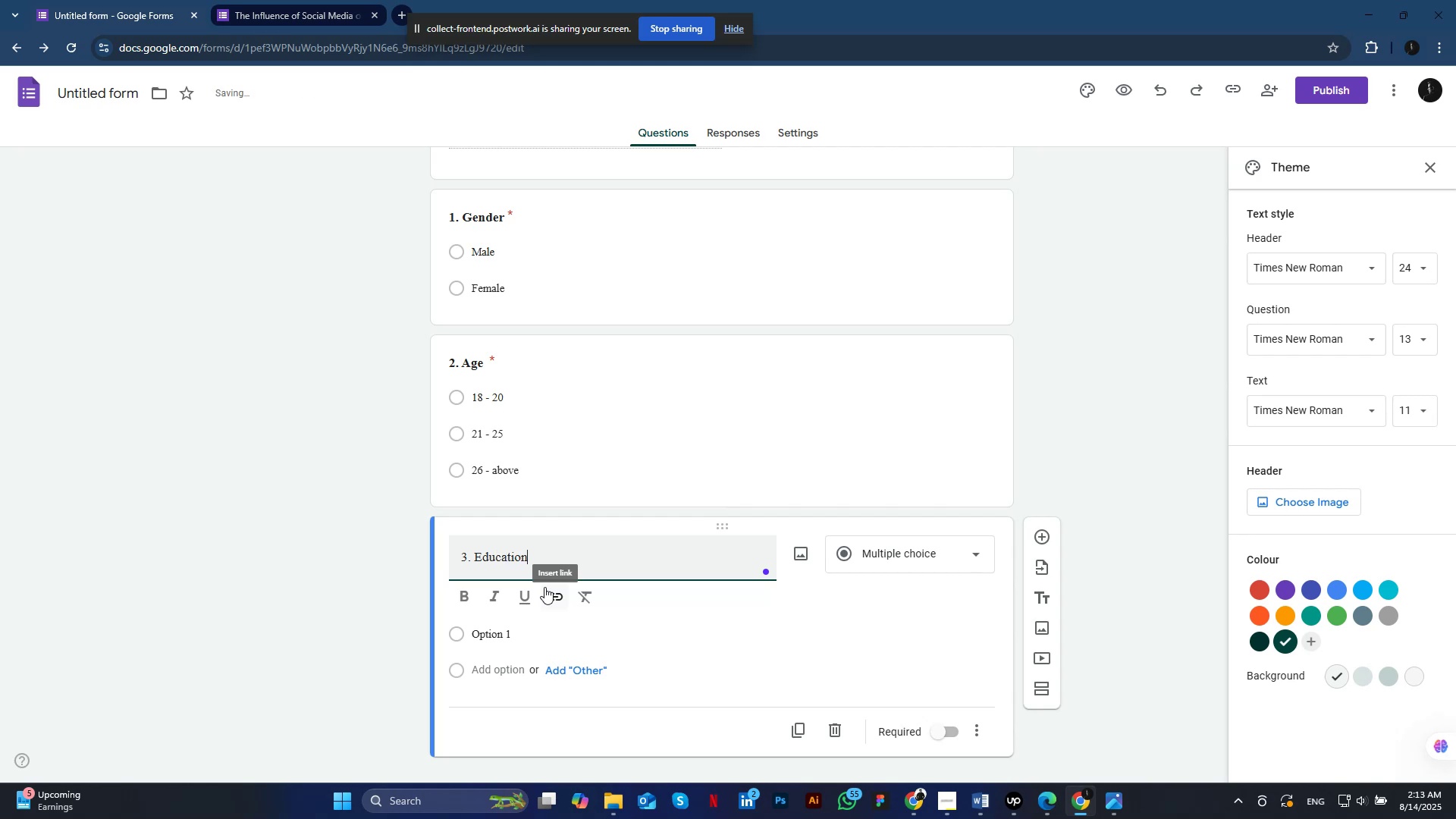 
left_click([463, 589])
 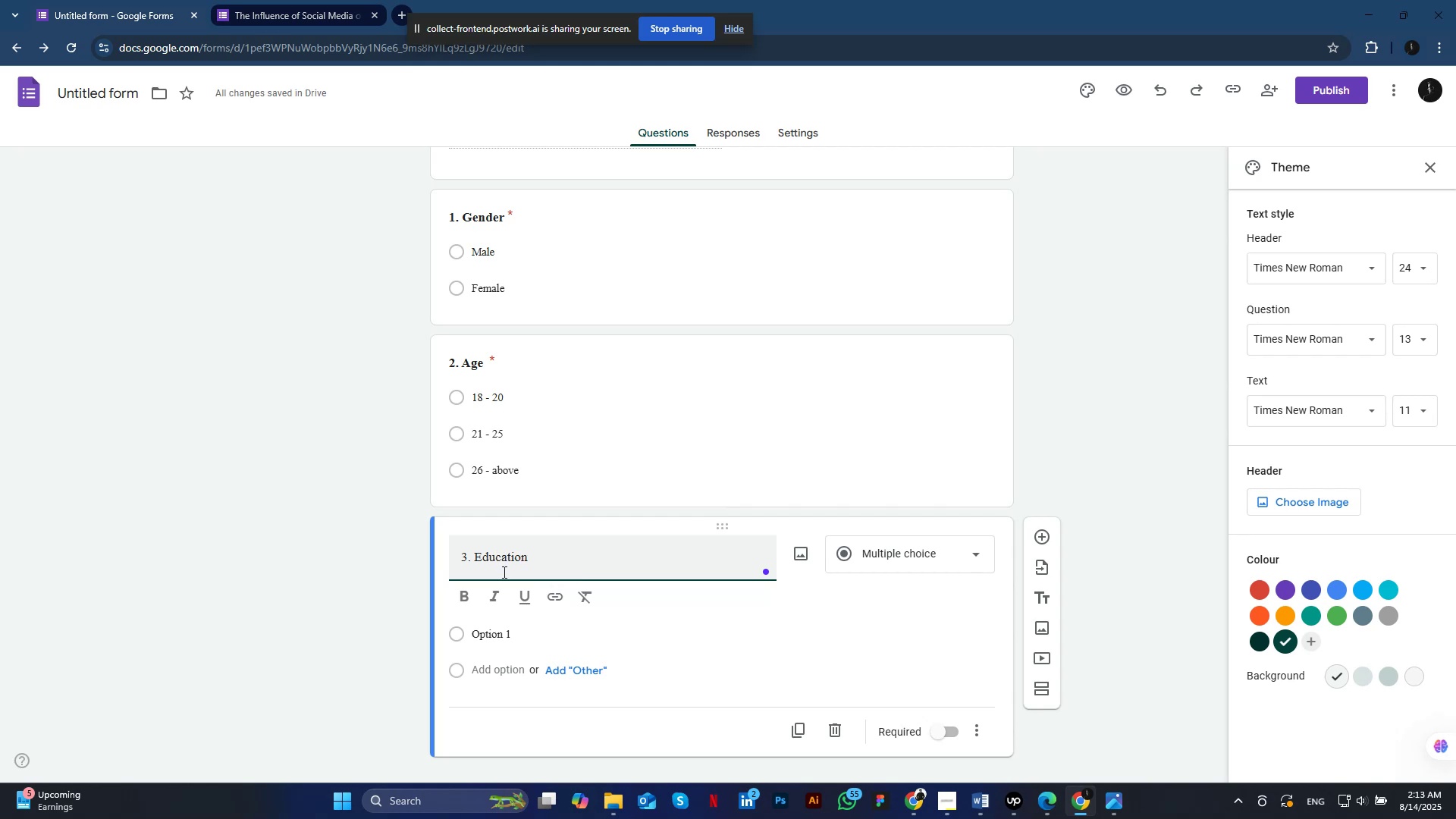 
left_click([485, 634])
 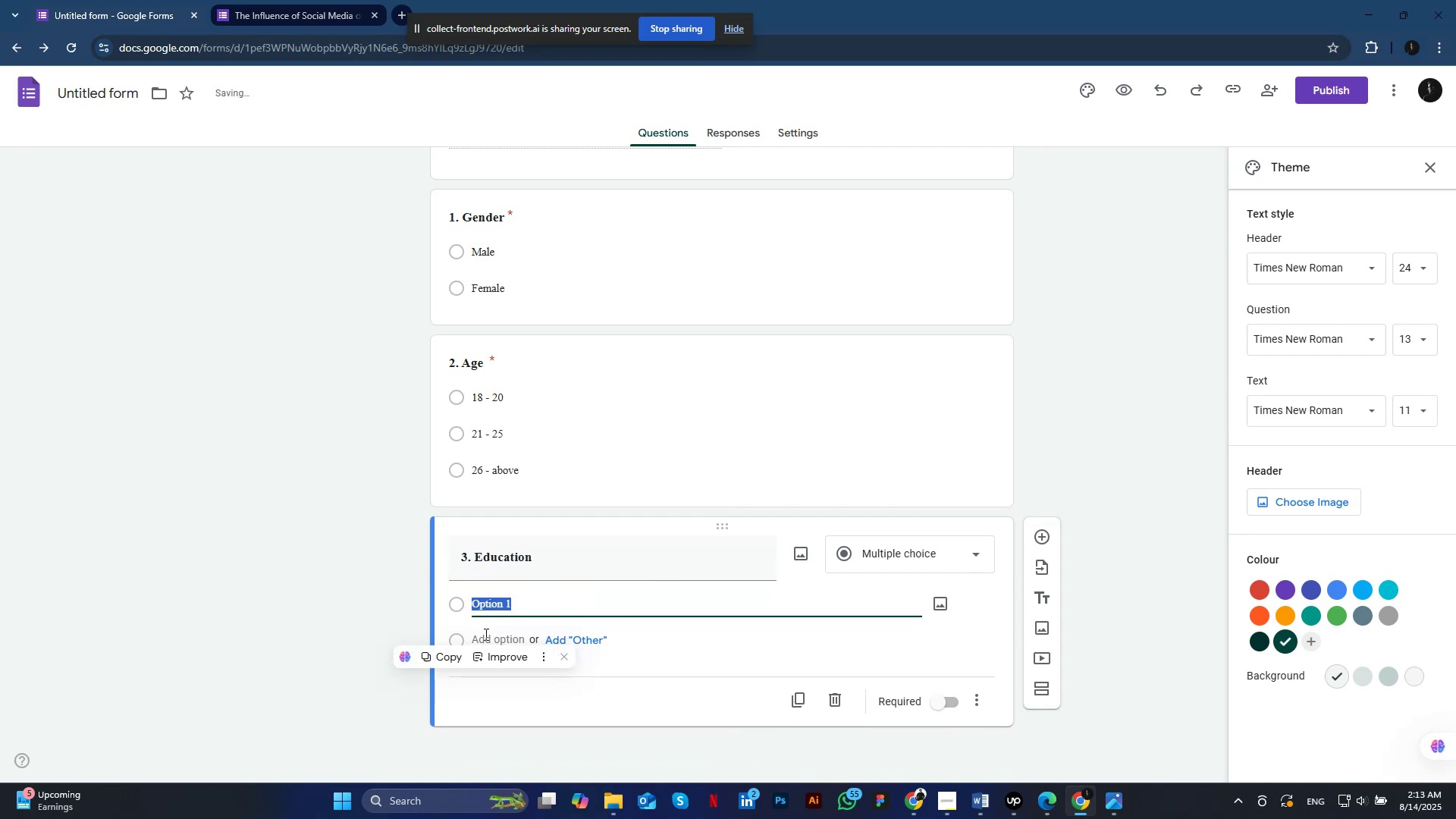 
type(Bach)
 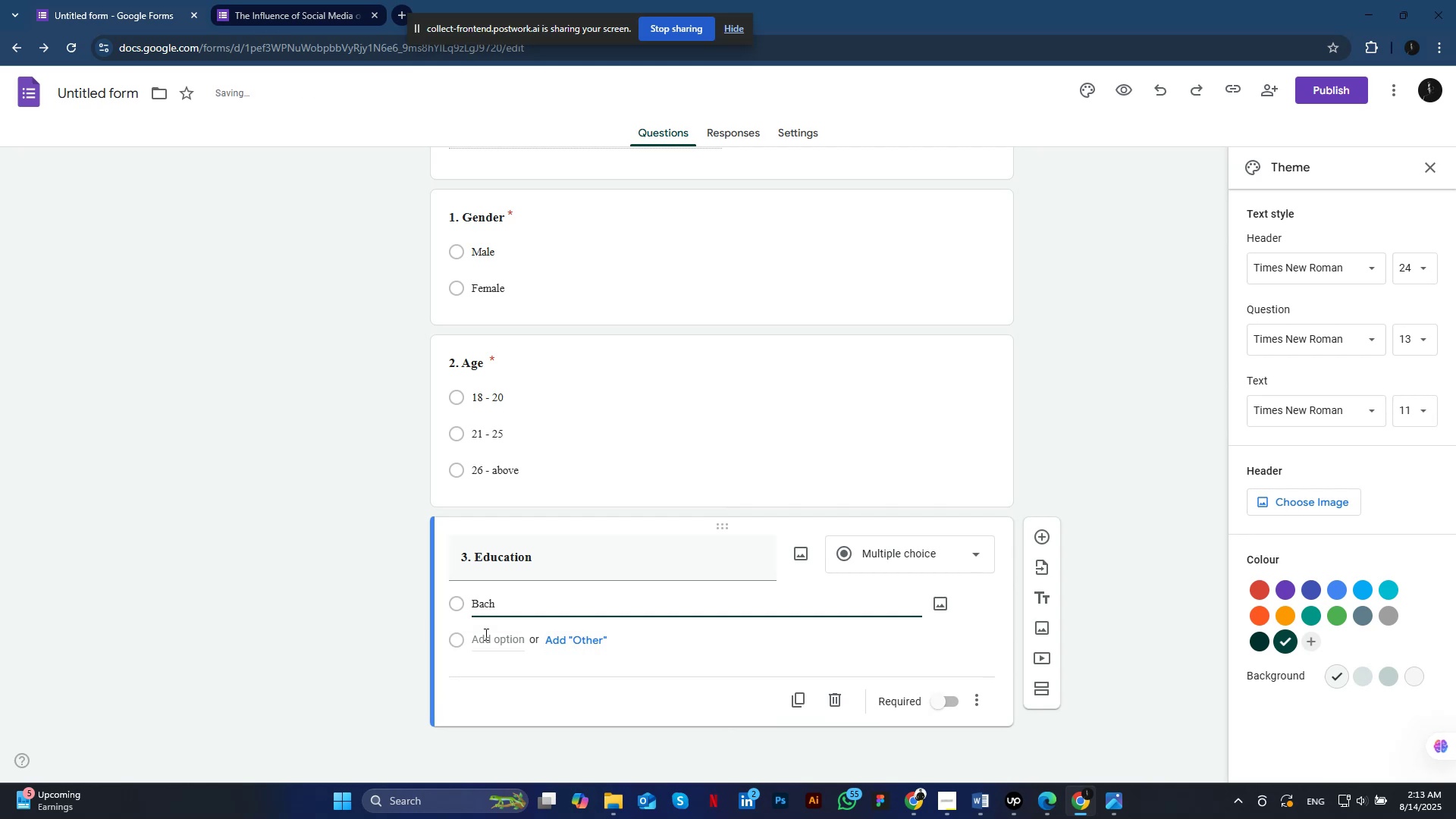 
type(elor;)
key(Backspace)
type(,s)
 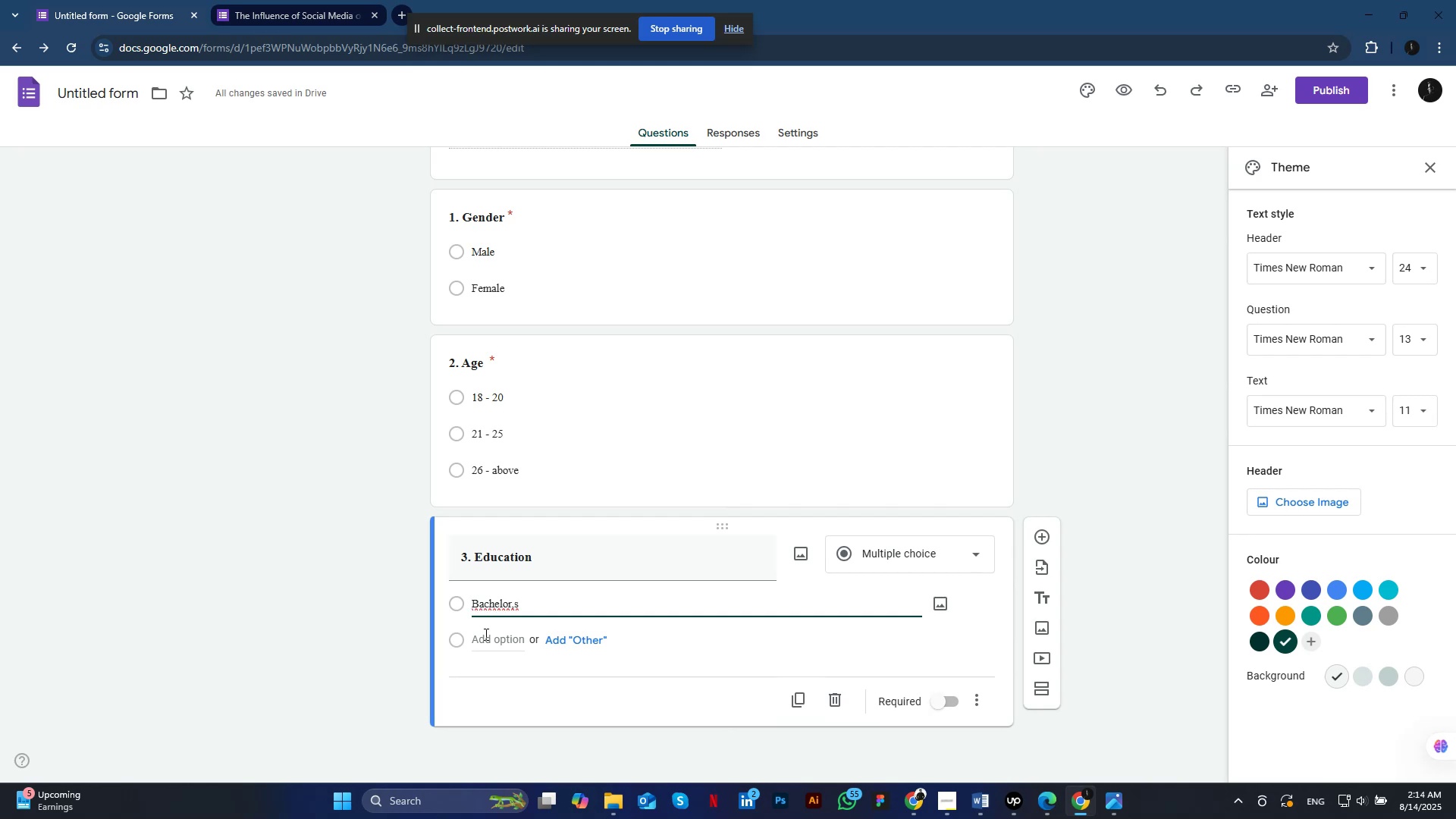 
wait(7.38)
 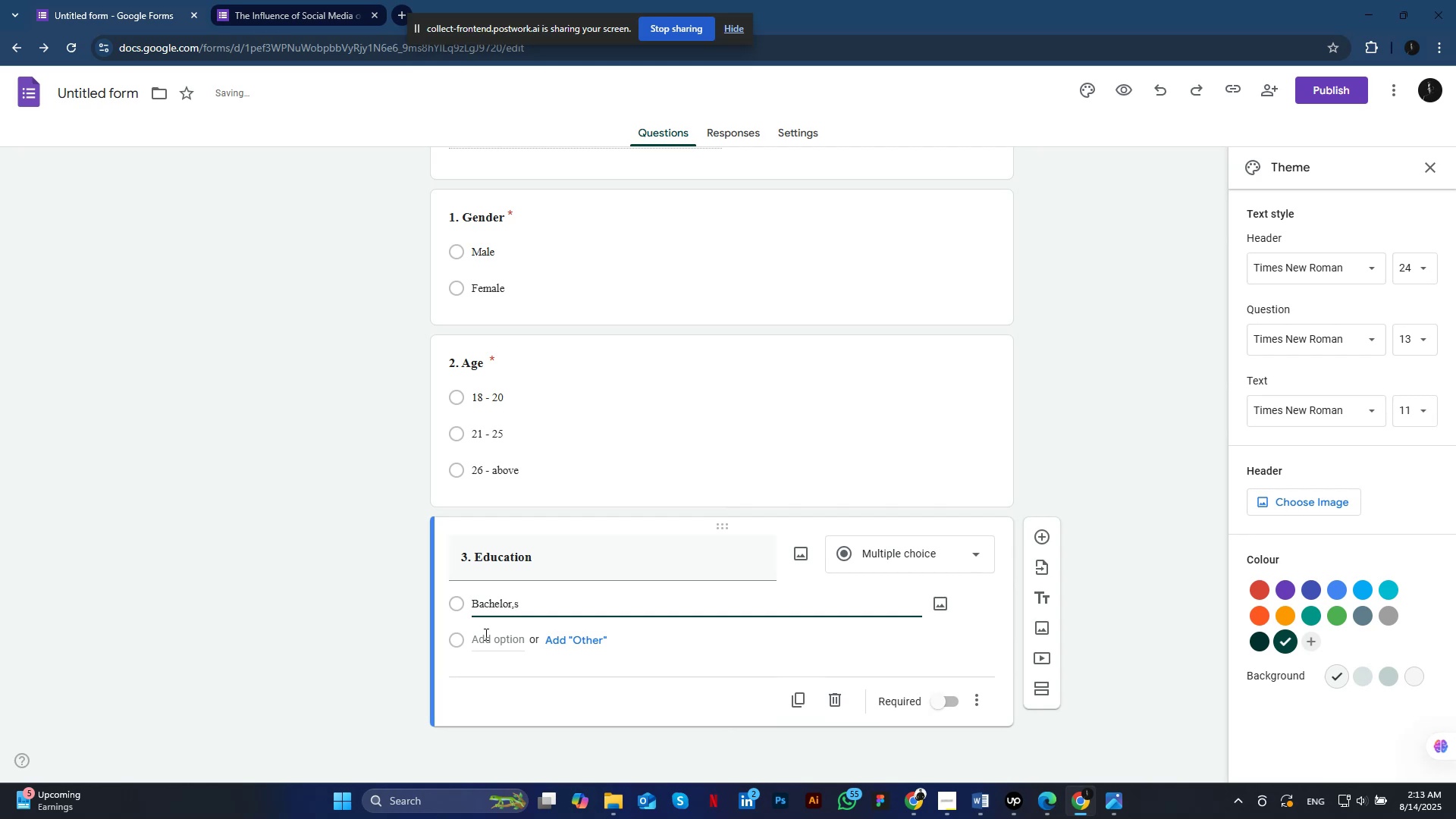 
type(')
key(Backspace)
key(Backspace)
key(Backspace)
type('s Segr)
key(Backspace)
key(Backspace)
key(Backspace)
key(Backspace)
type(degreeD)
 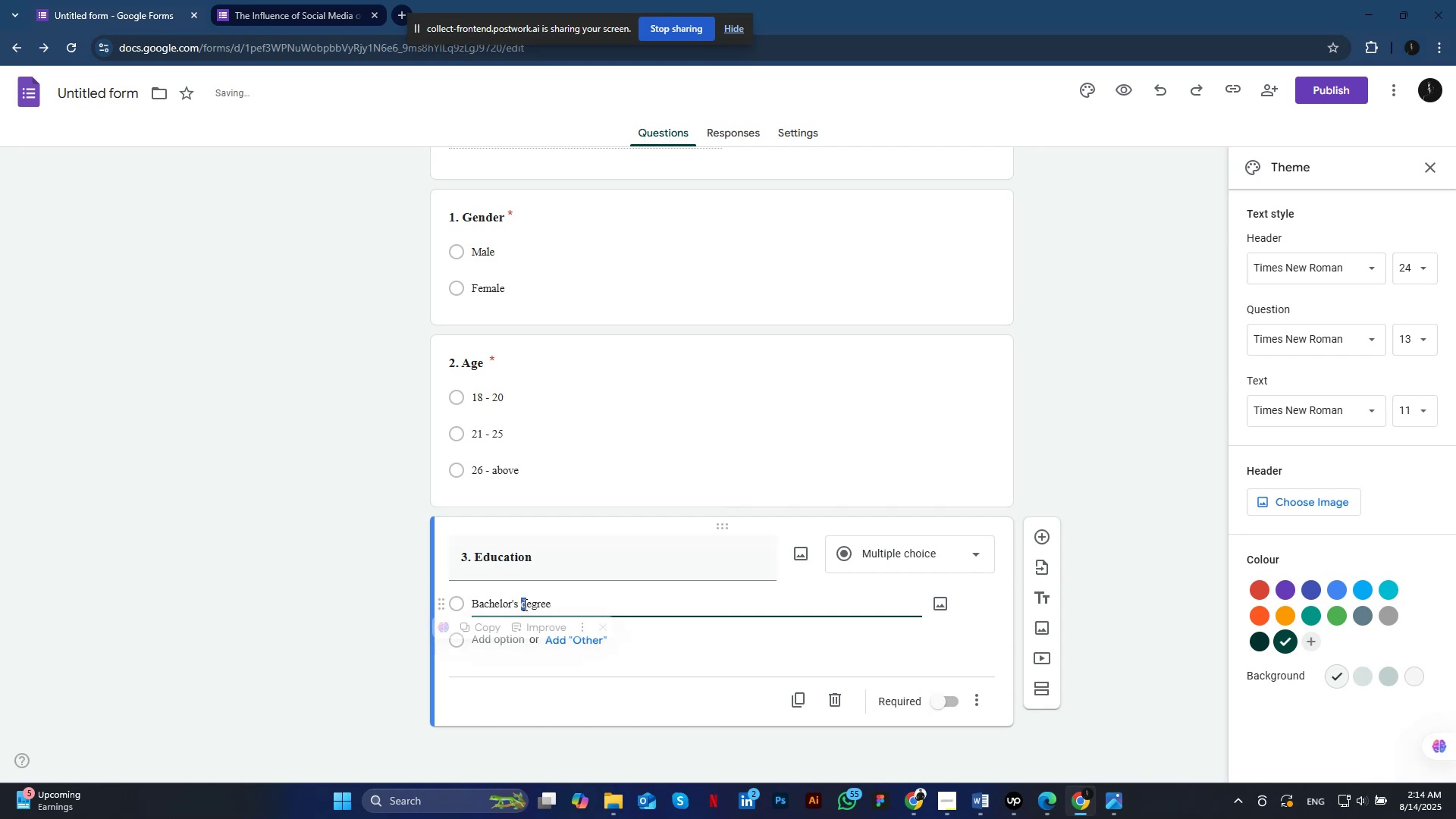 
left_click_drag(start_coordinate=[527, 604], to_coordinate=[523, 604])
 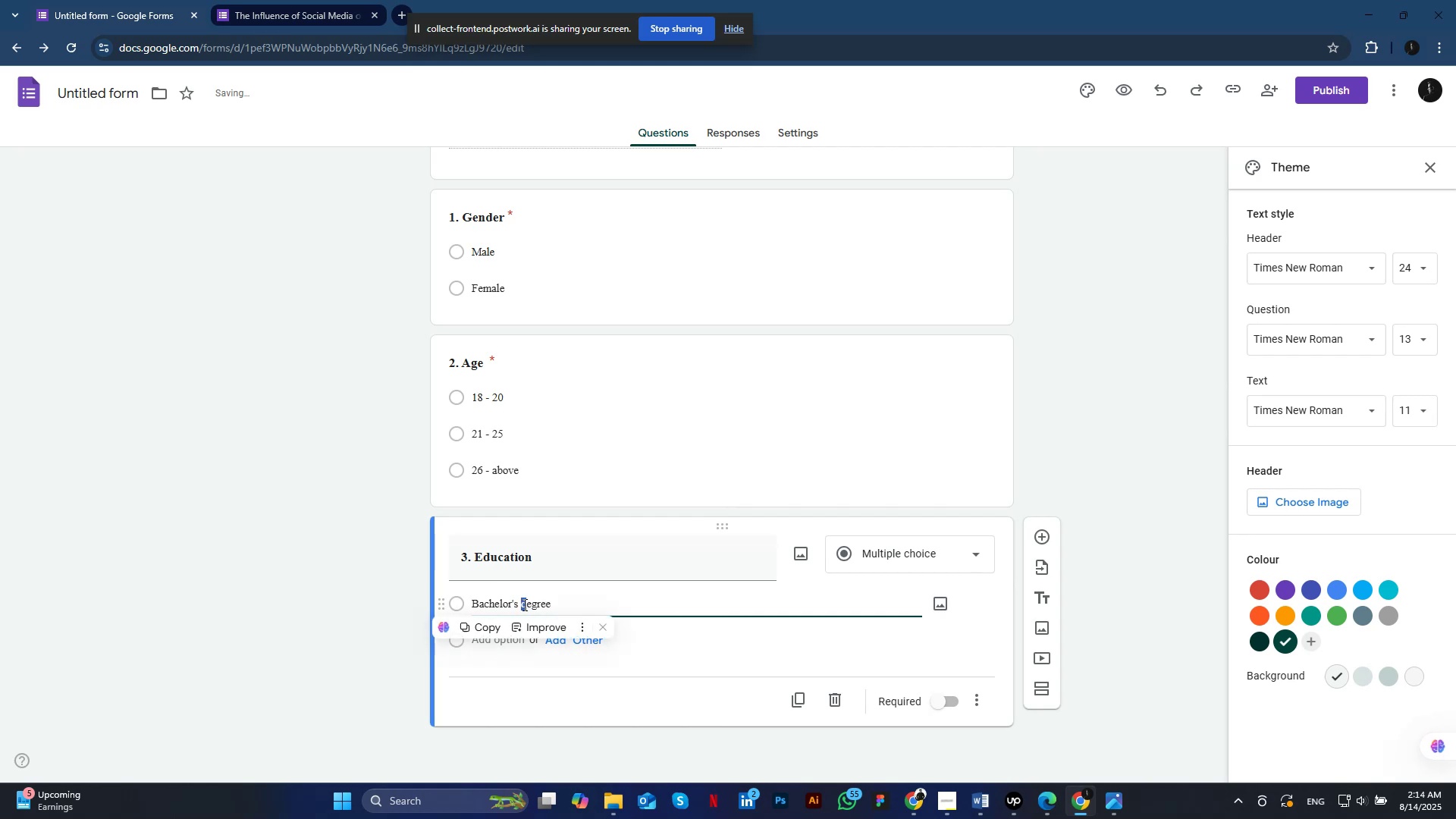 
left_click([500, 641])
 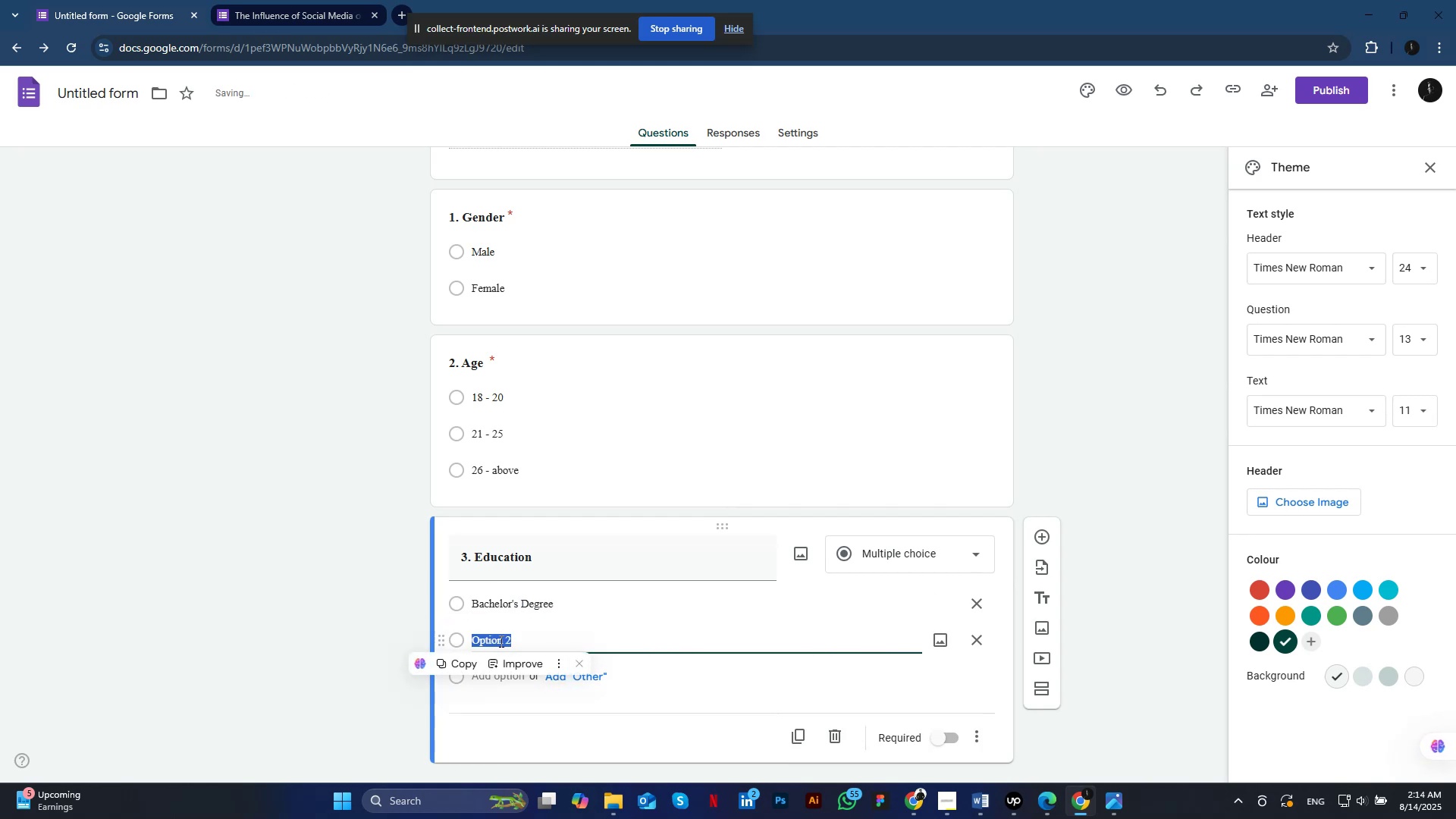 
type(Master Degr)
 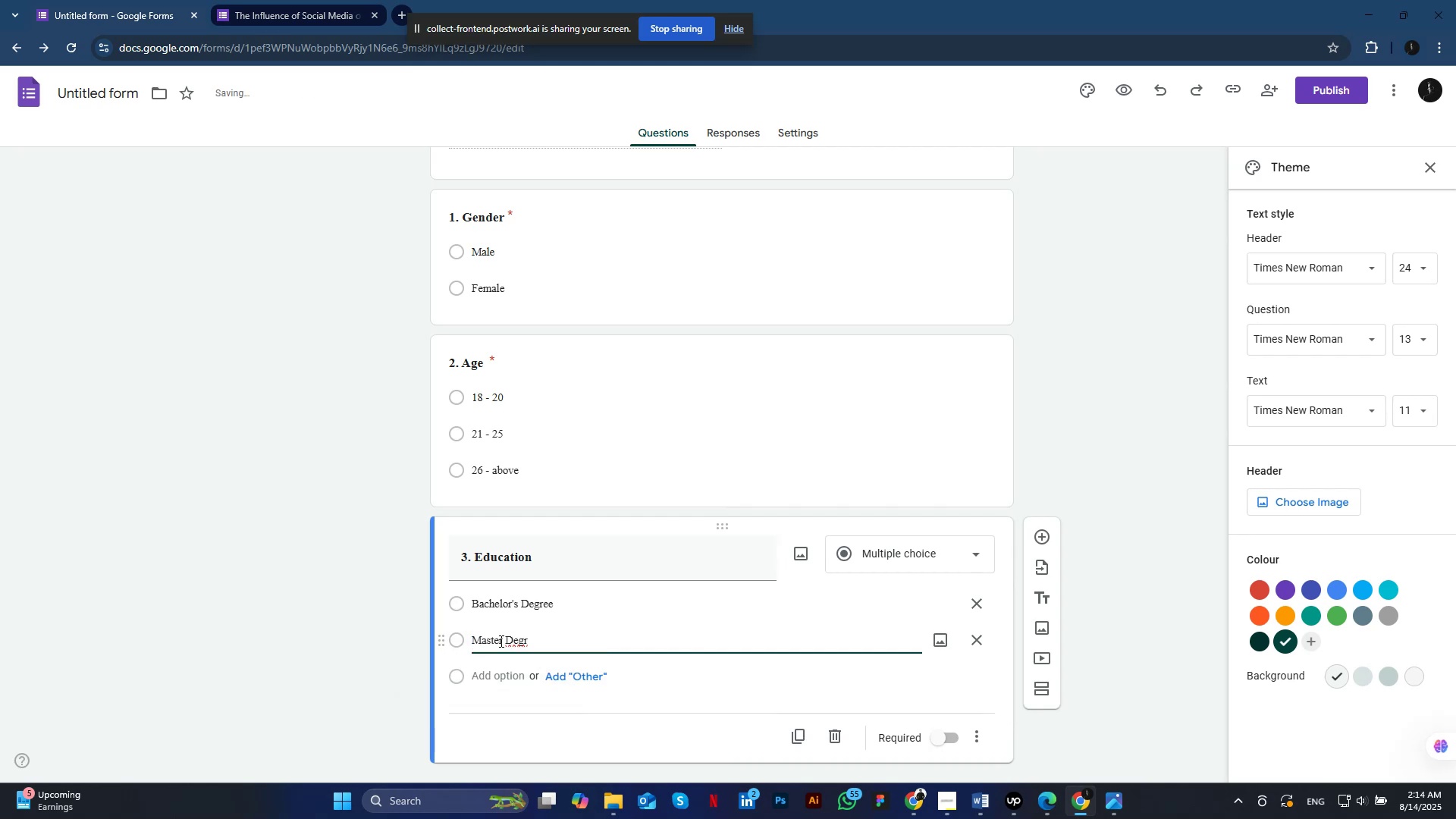 
type(ee)
 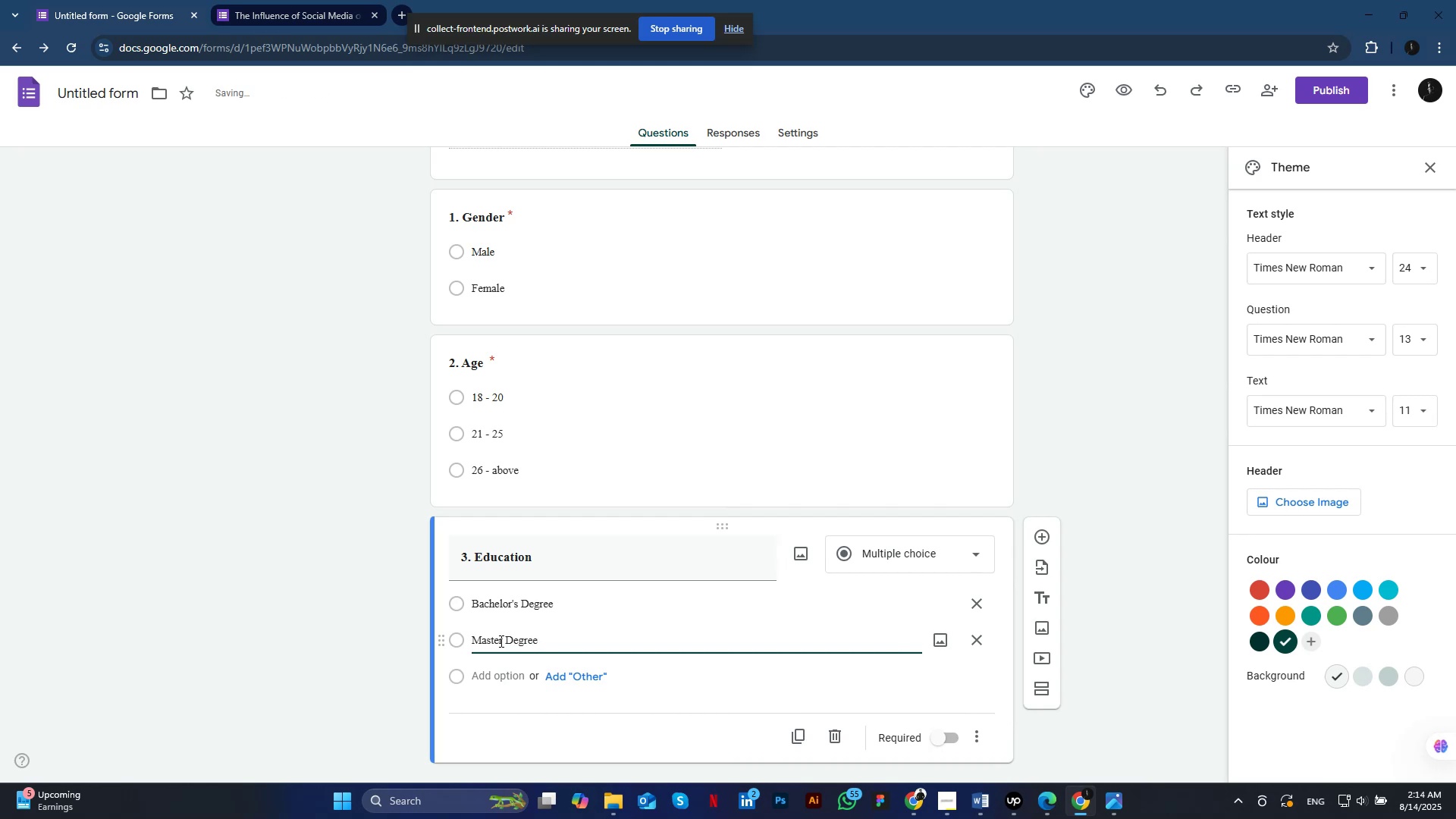 
left_click([504, 641])
 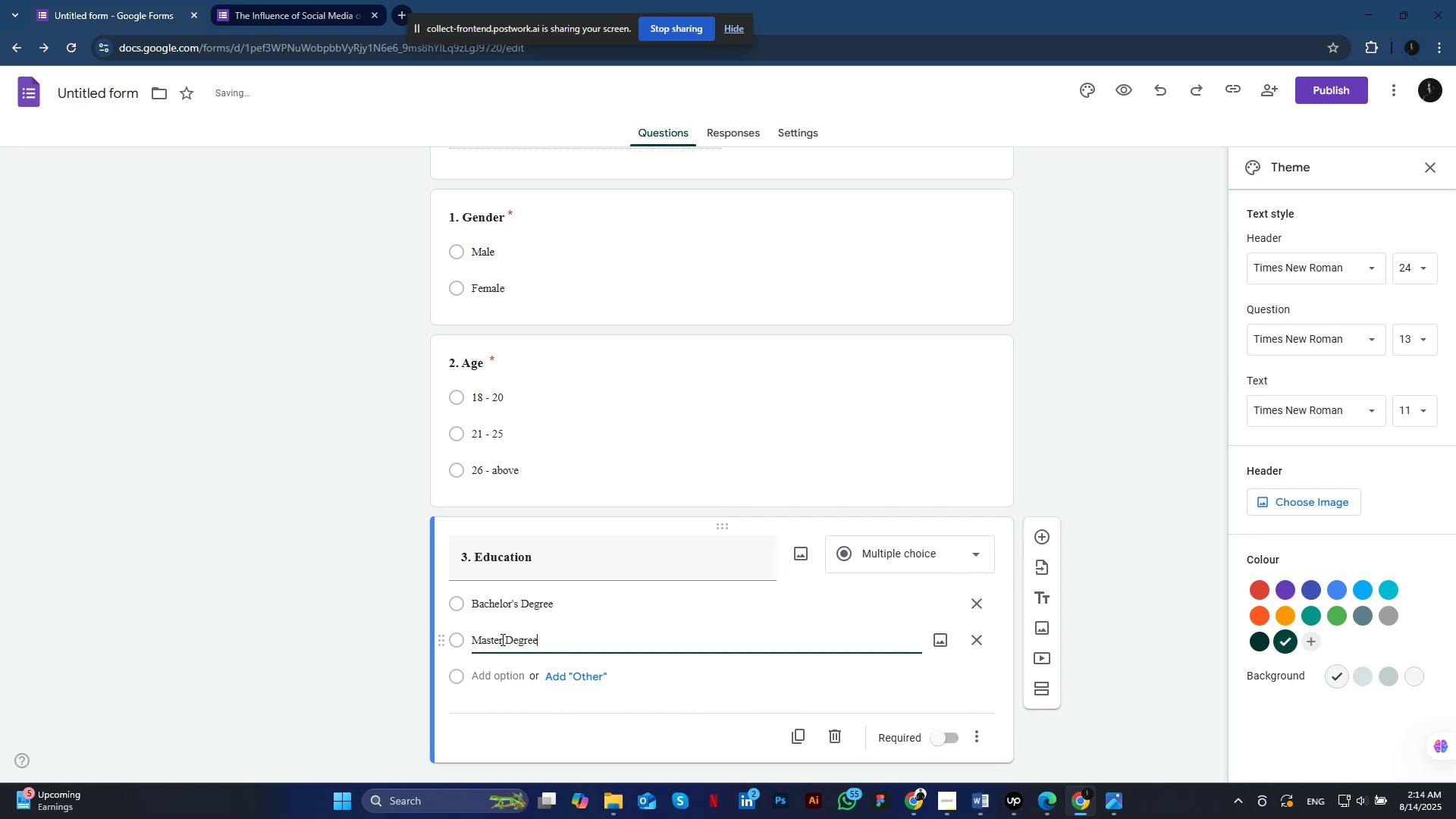 
key(Quote)
 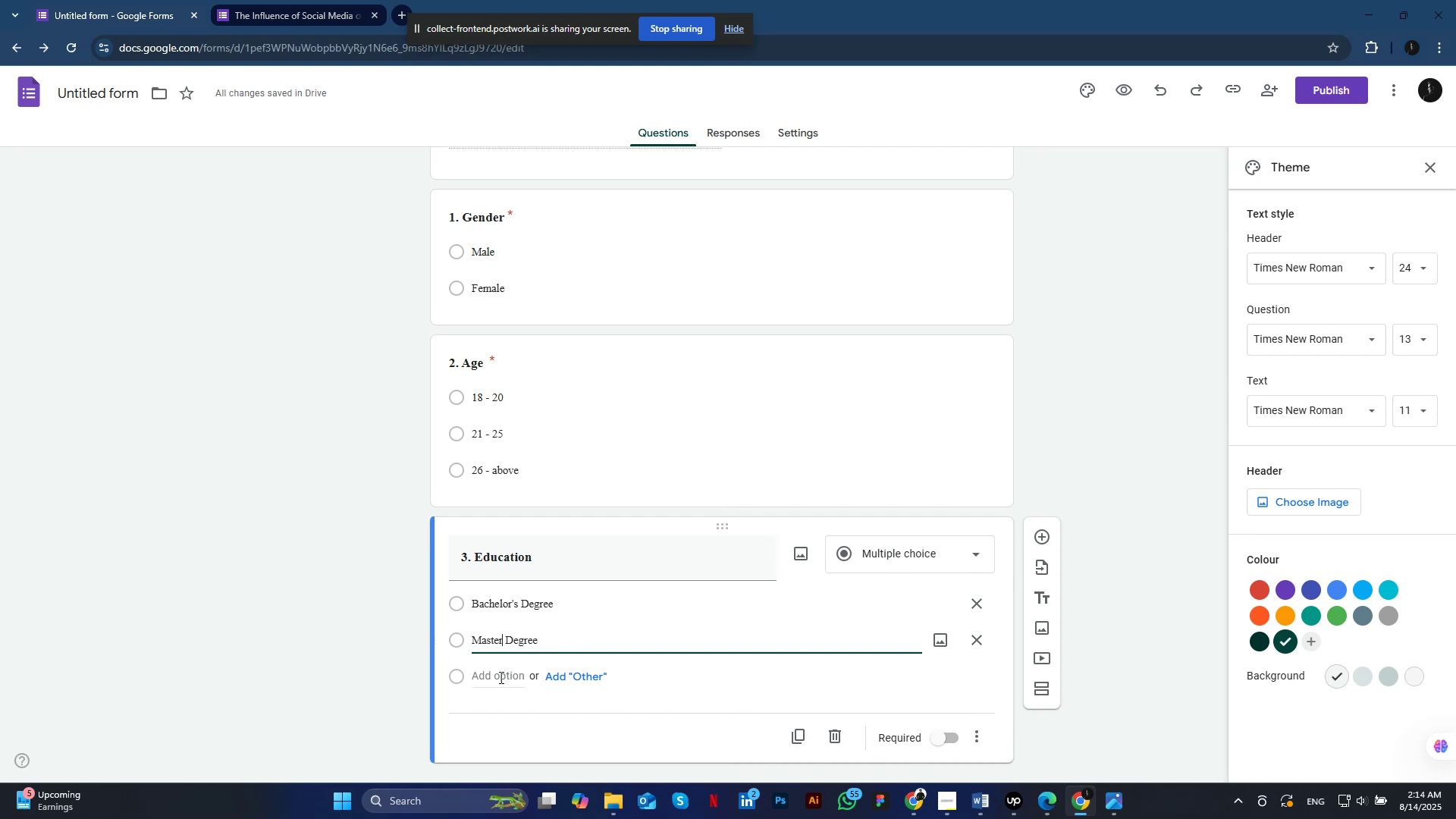 
key(S)
 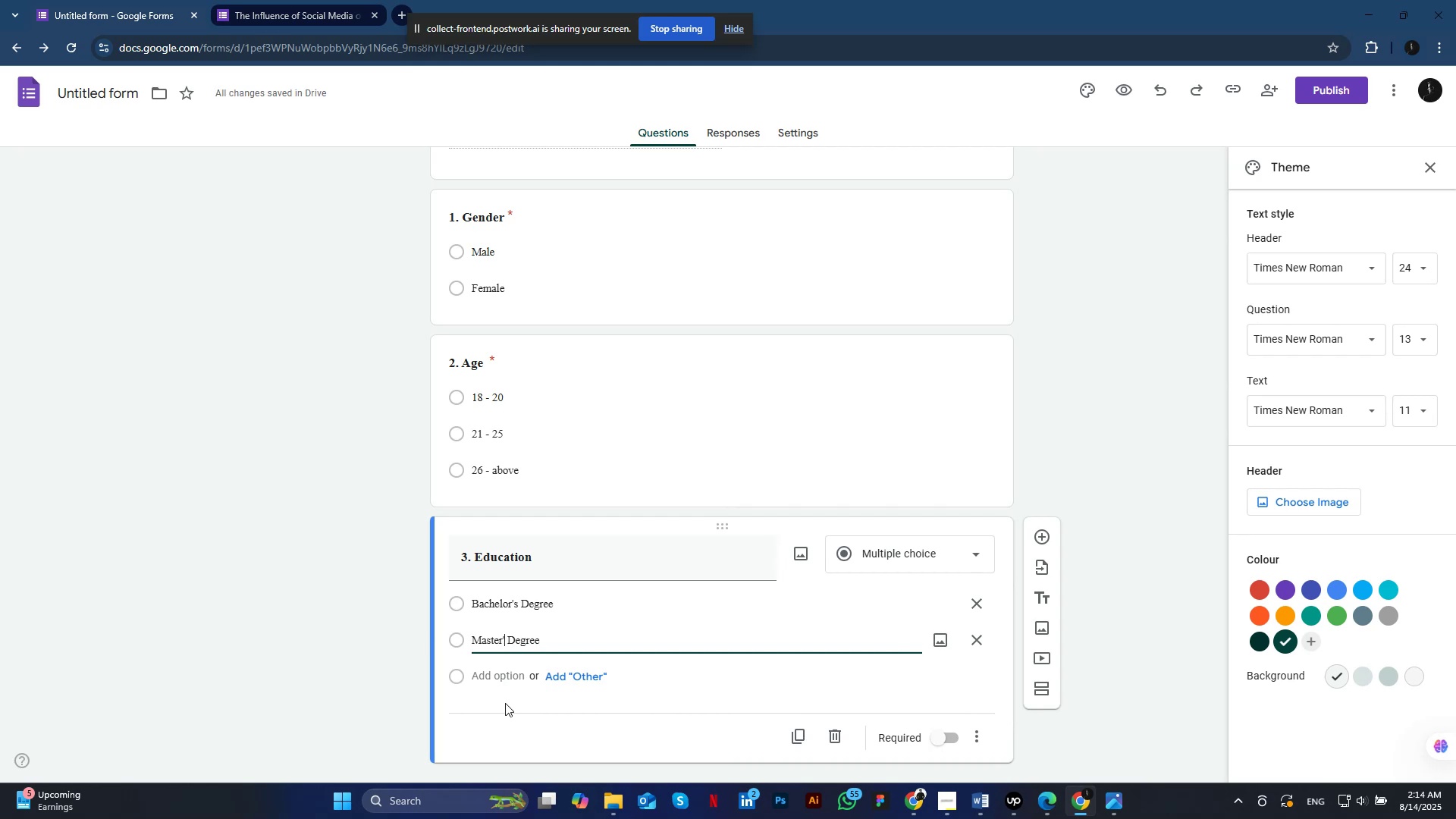 
left_click([497, 675])
 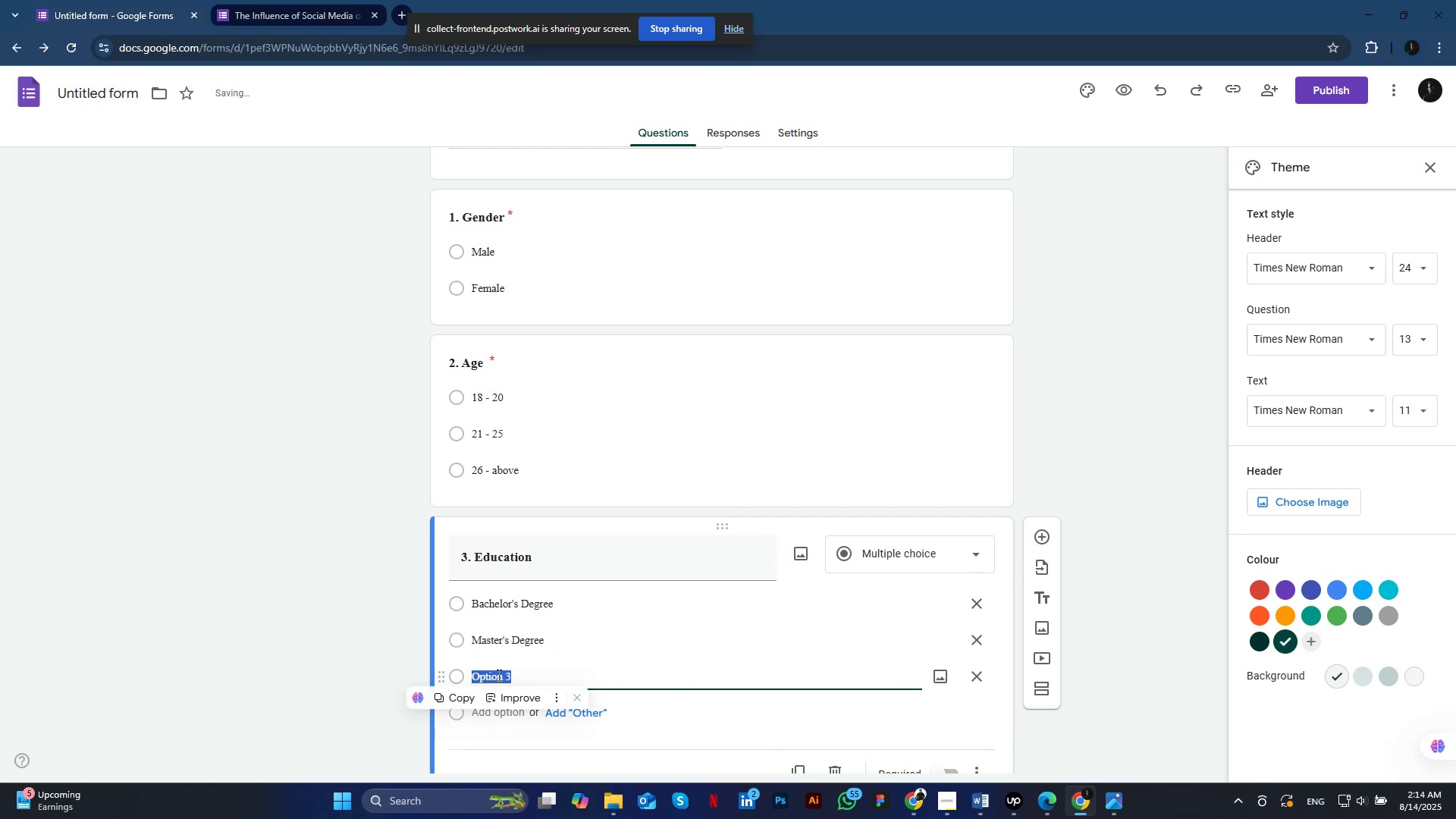 
type(MPhil Degree)
 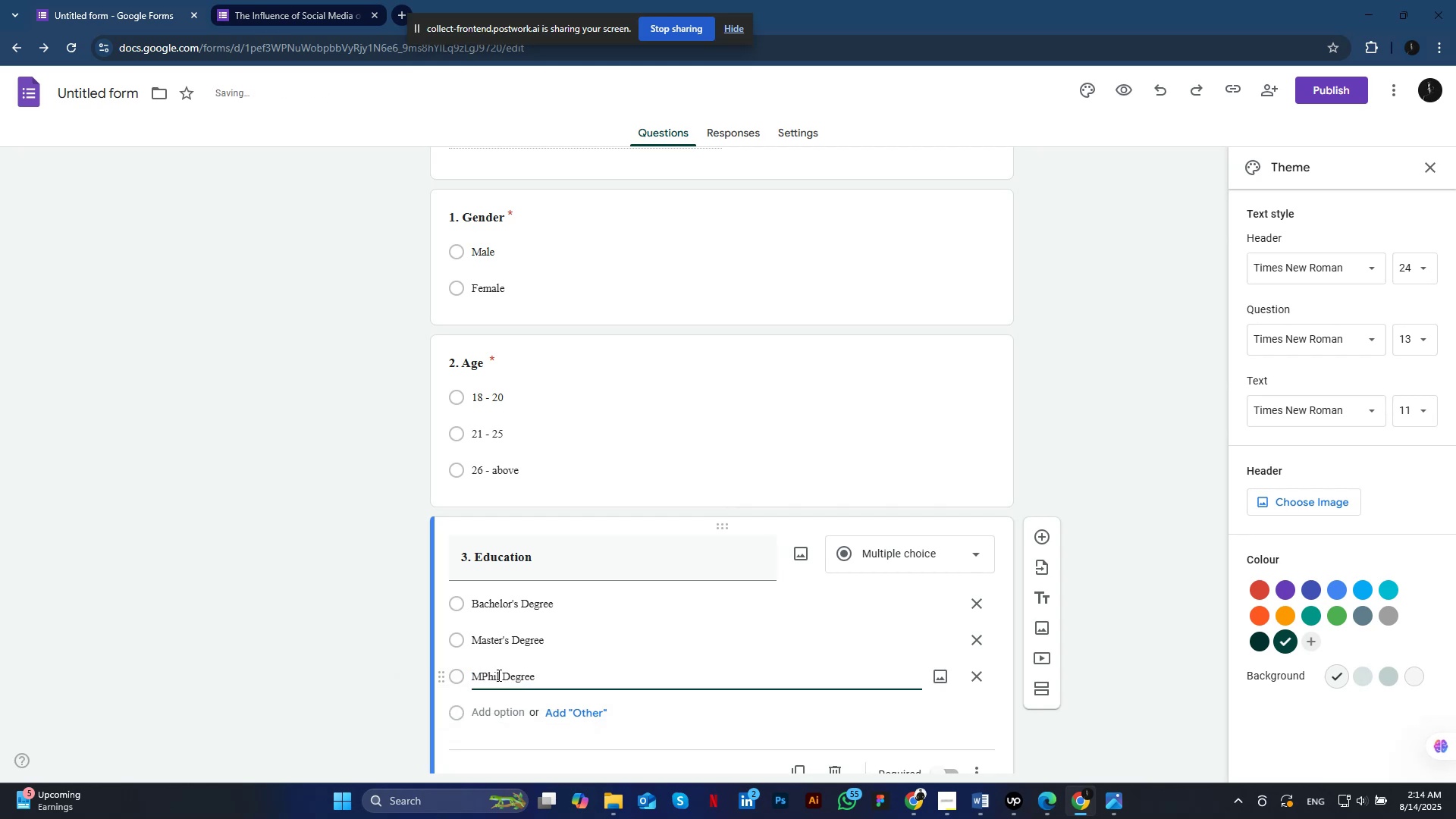 
left_click([495, 707])
 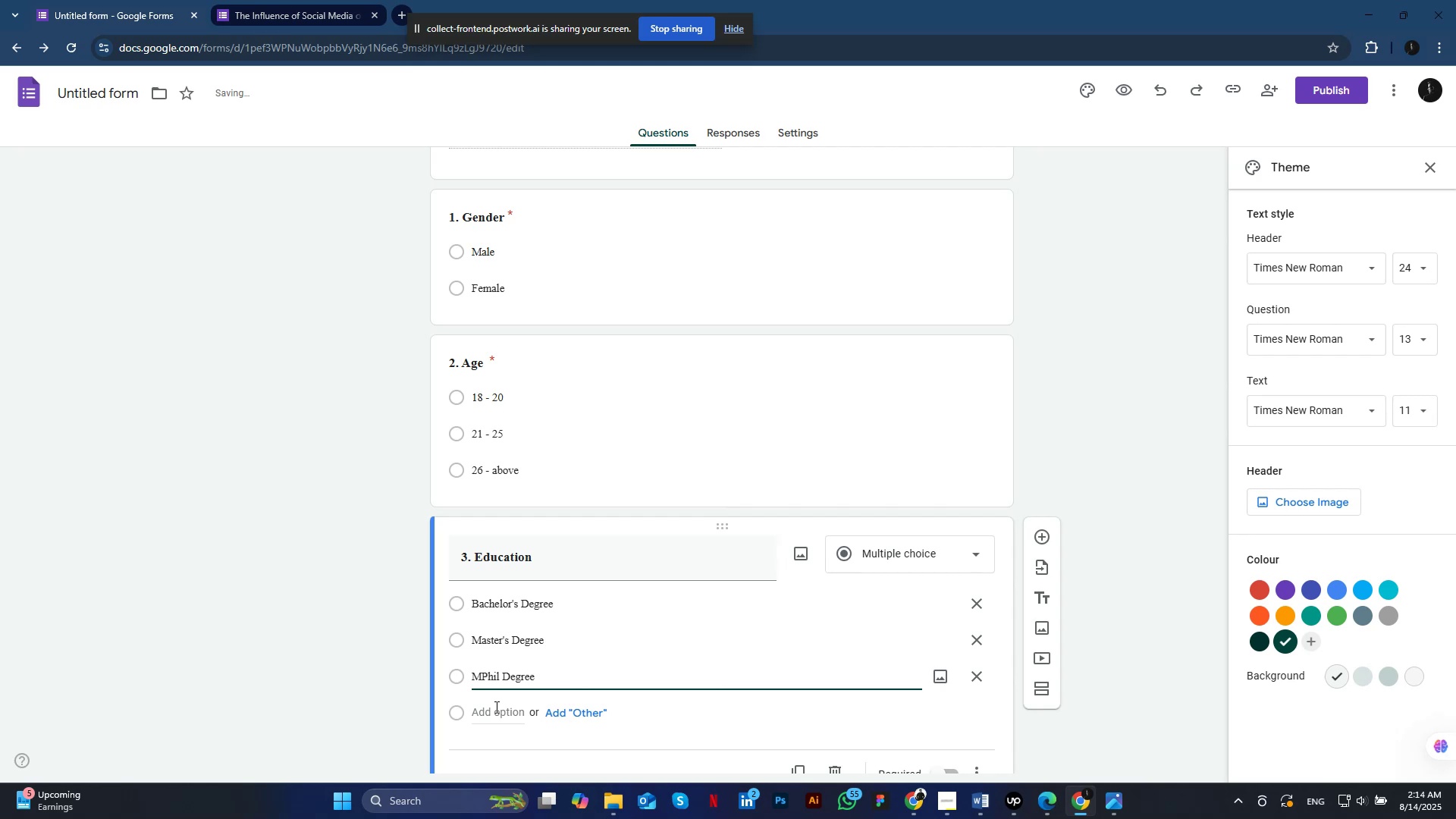 
type(Phd)
 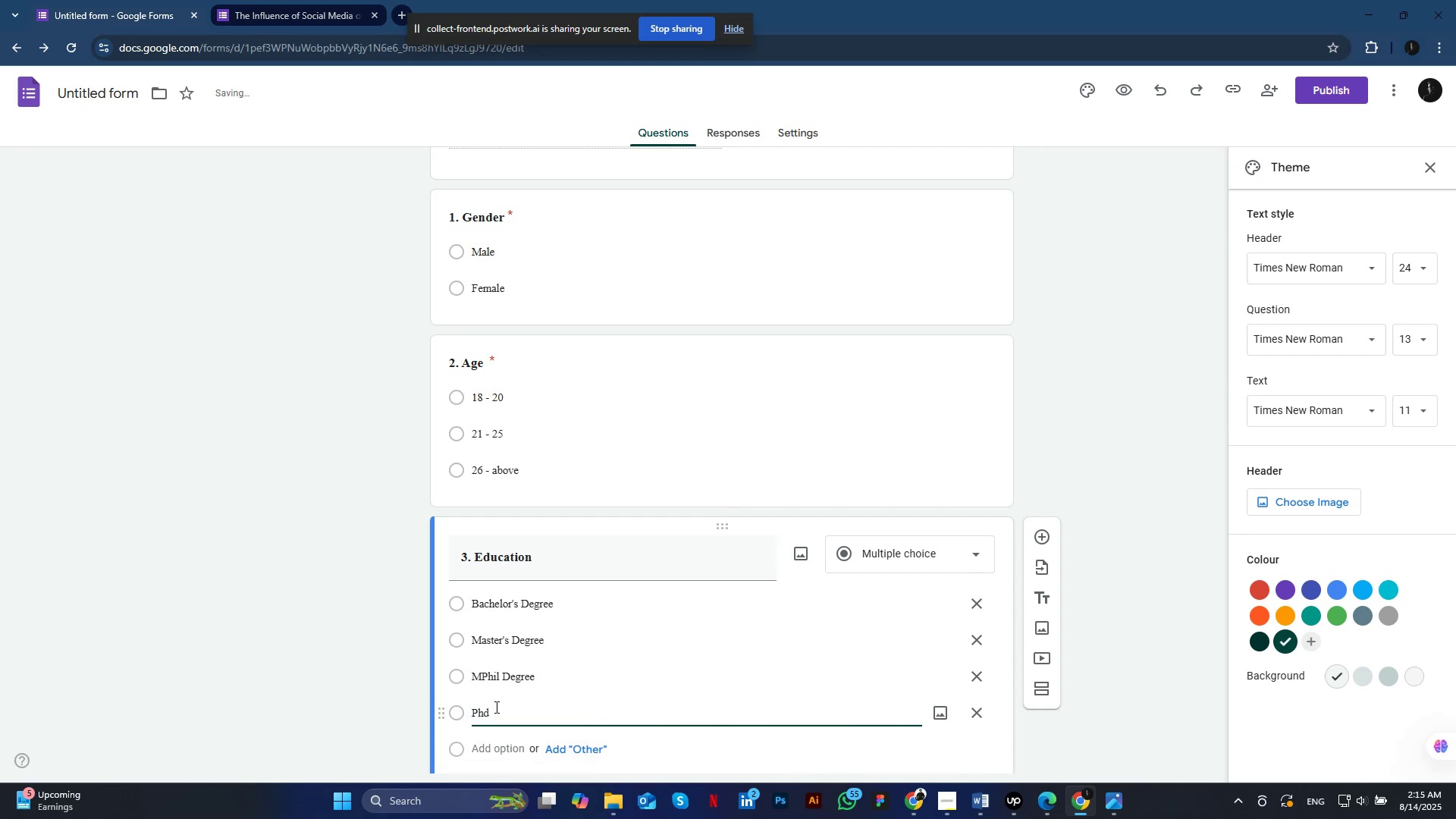 
scroll: coordinate [544, 691], scroll_direction: down, amount: 2.0
 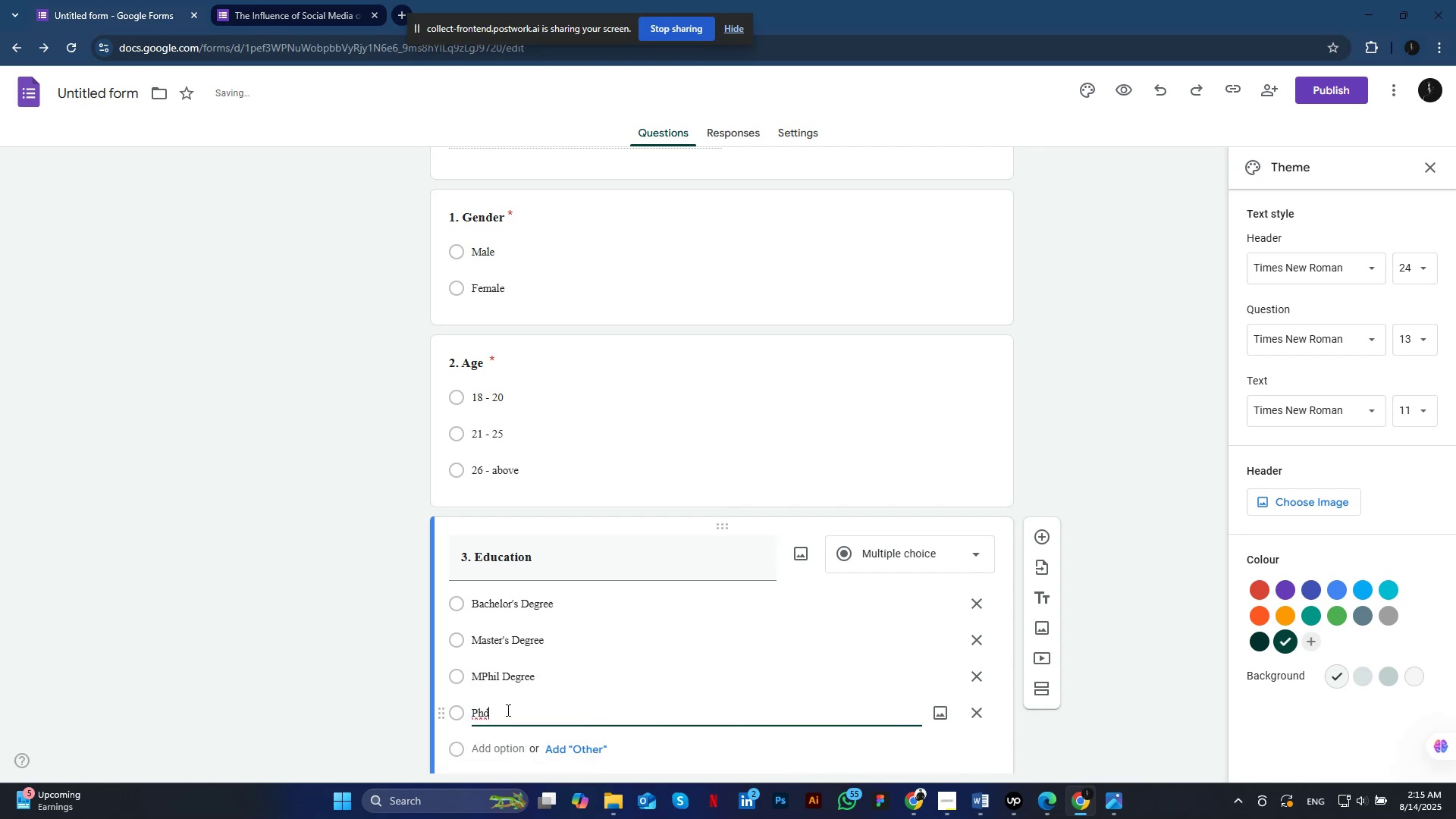 
key(Backspace)
 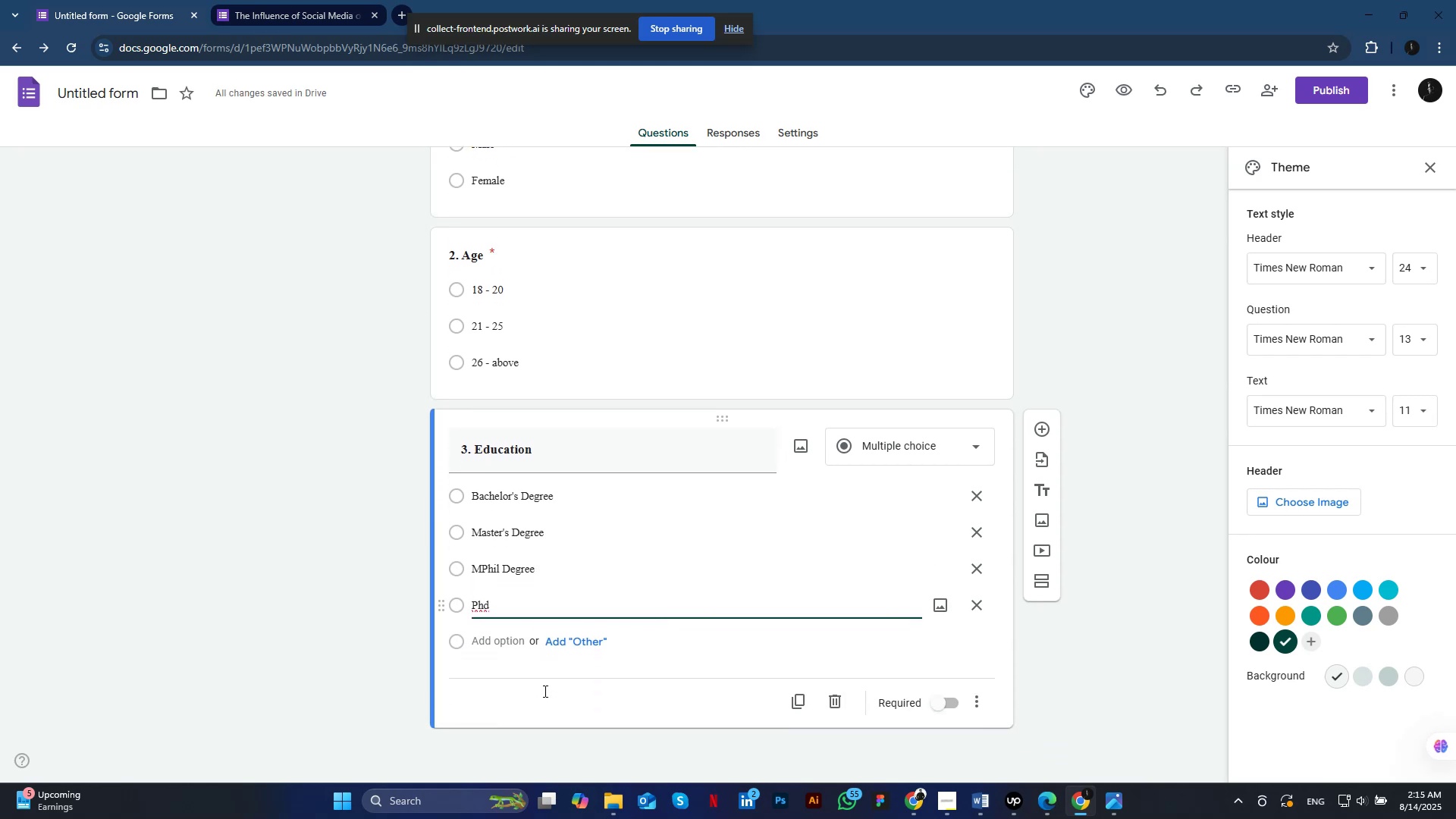 
key(CapsLock)
 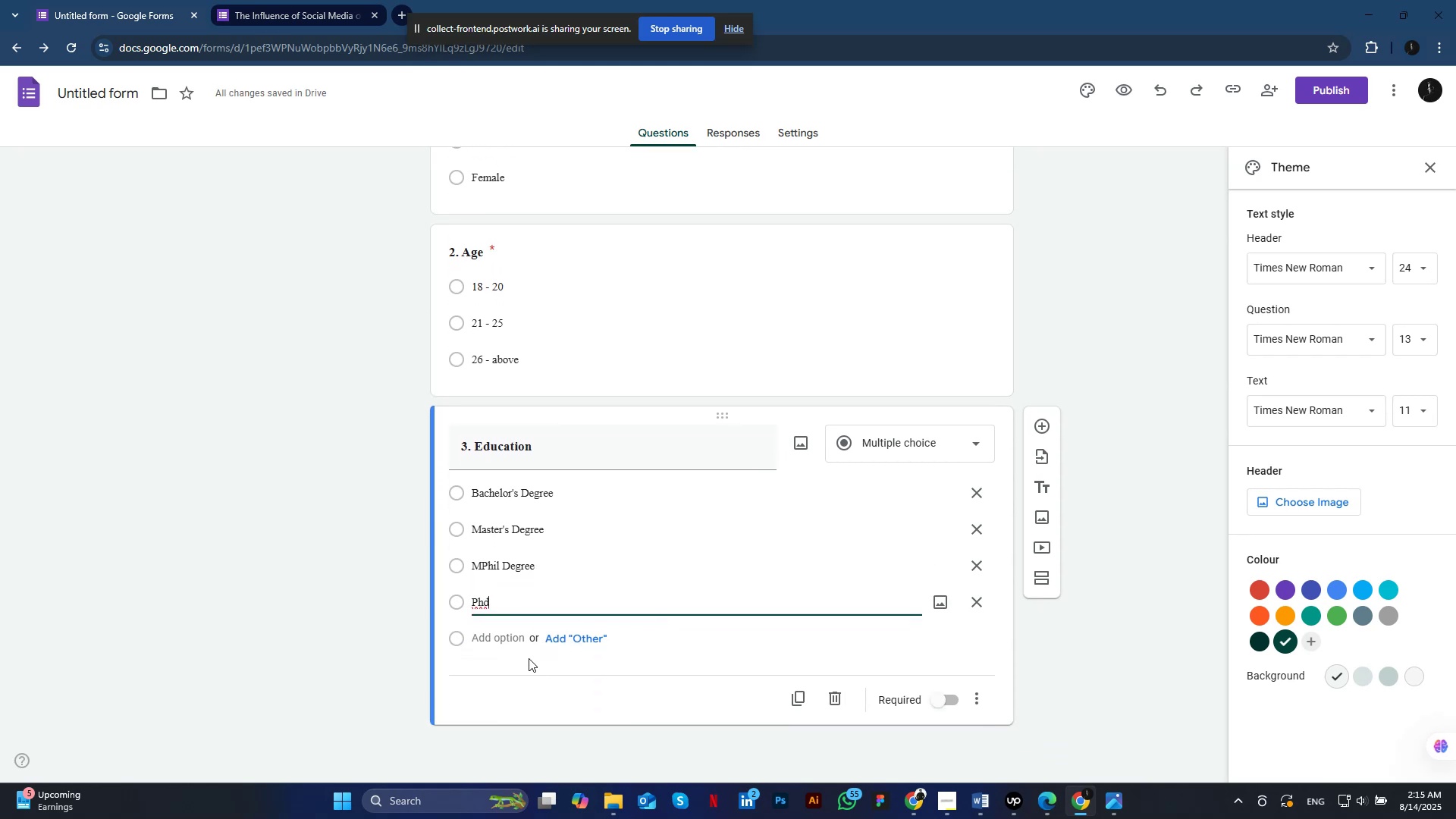 
key(D)
 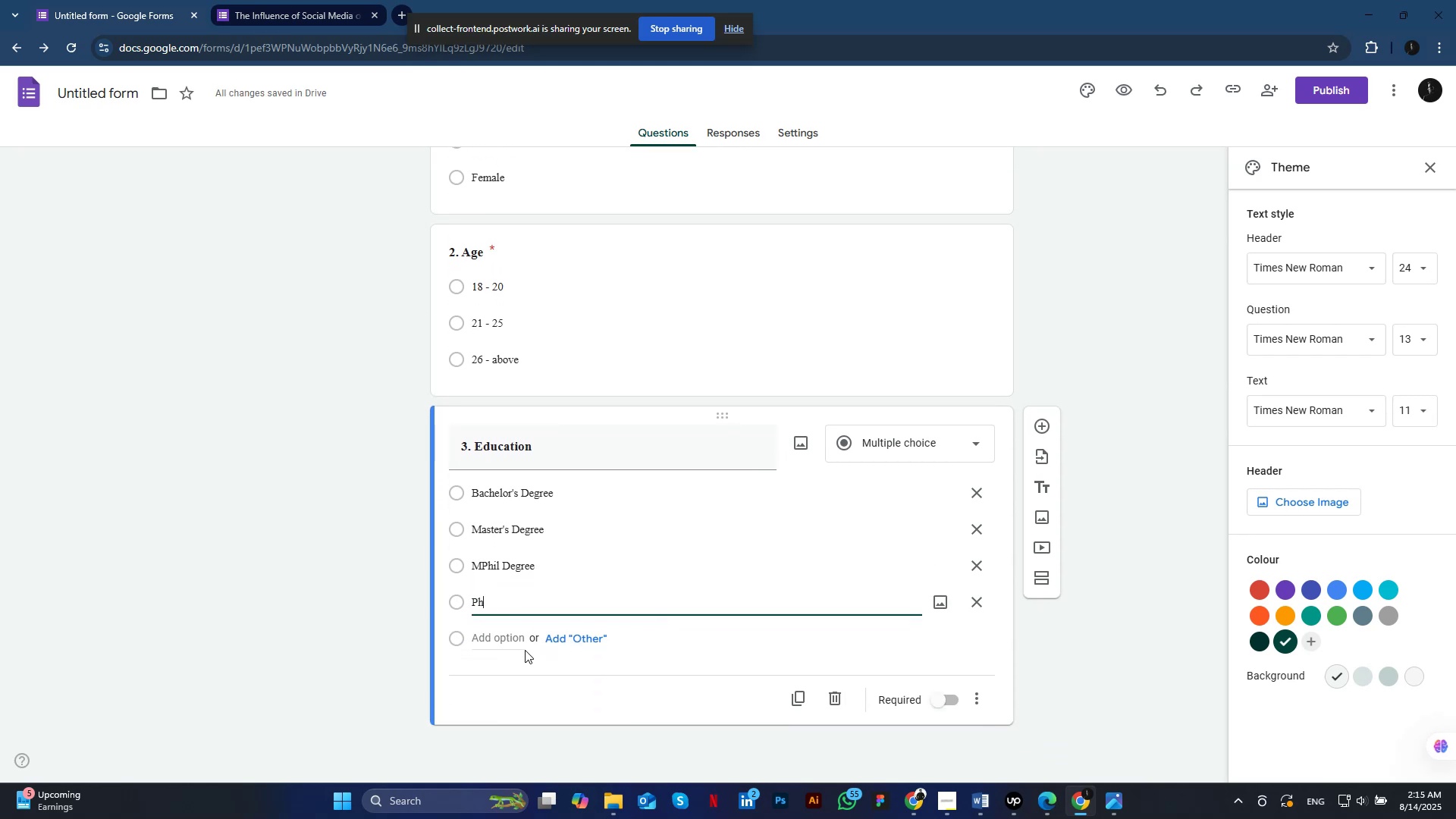 
left_click([500, 635])
 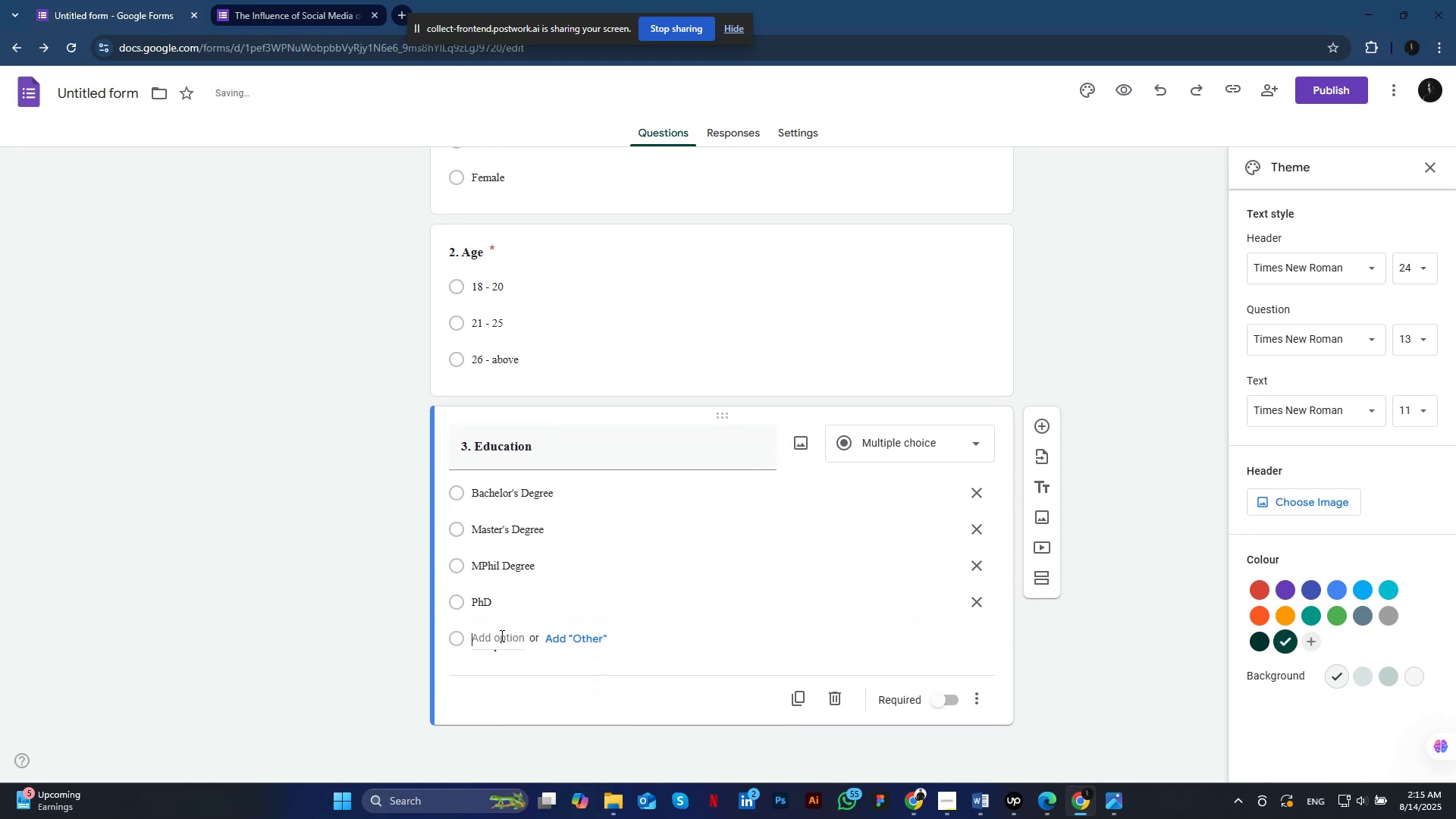 
left_click([983, 634])
 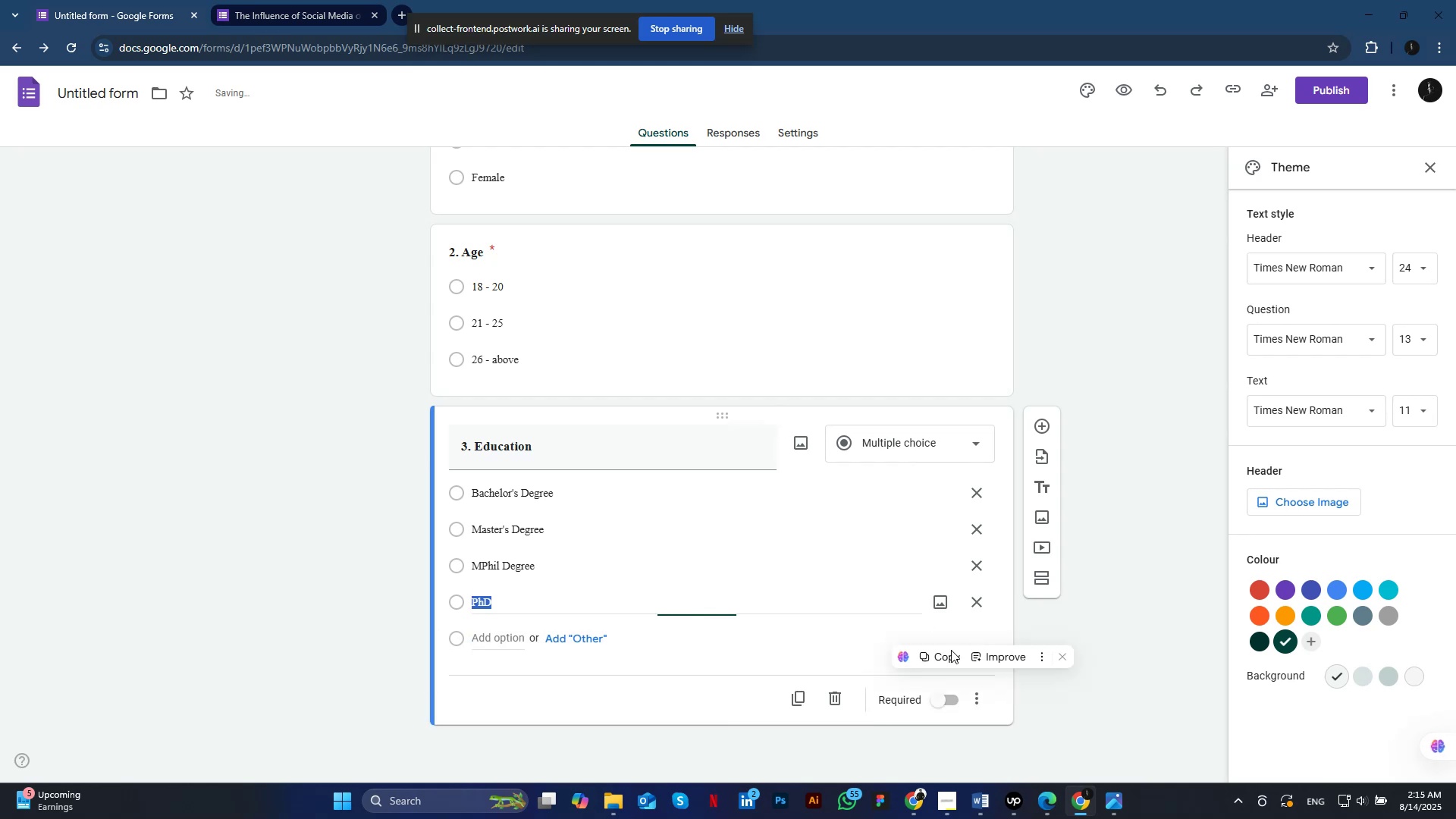 
left_click([948, 701])
 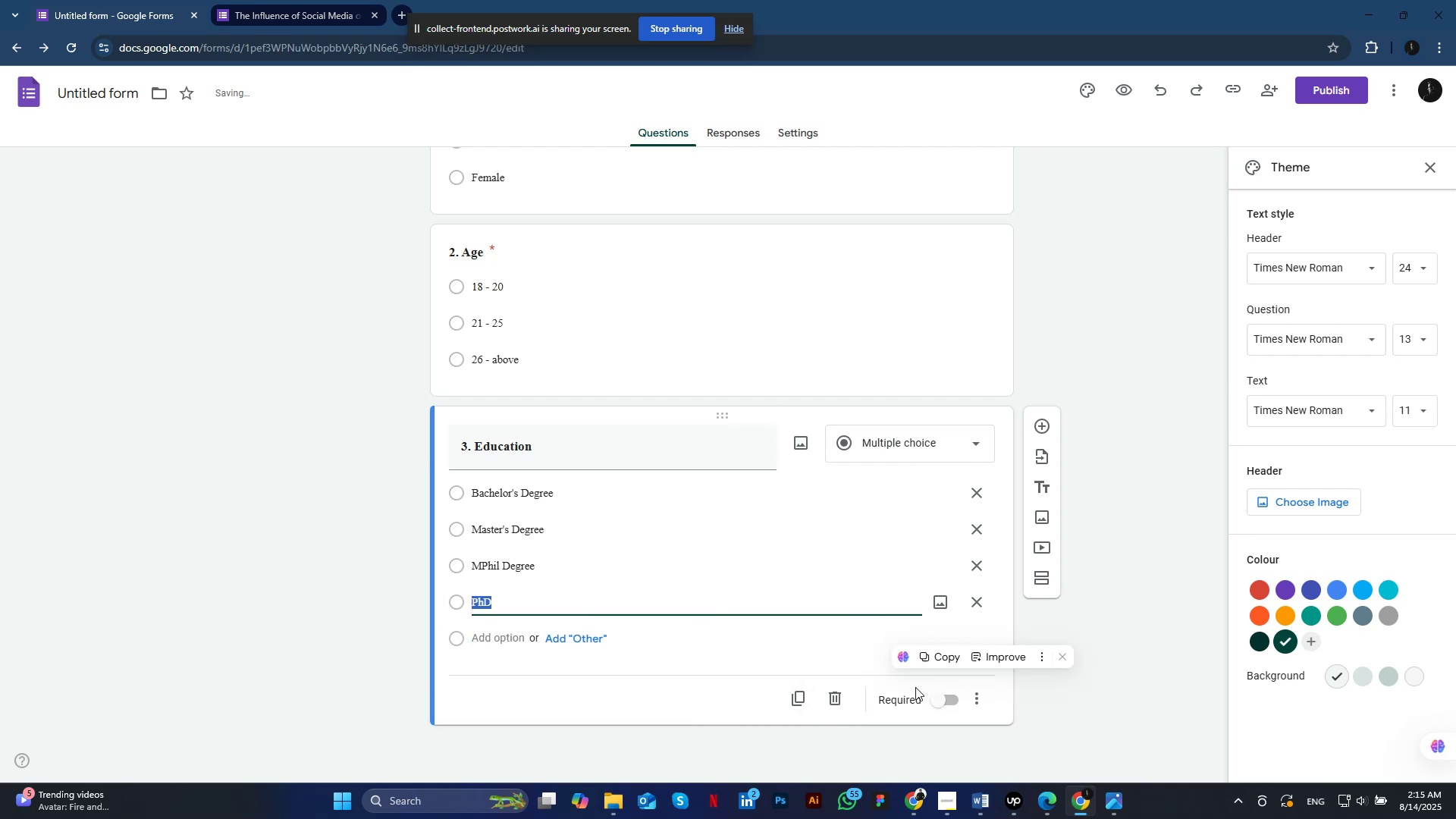 
scroll: coordinate [739, 578], scroll_direction: down, amount: 3.0
 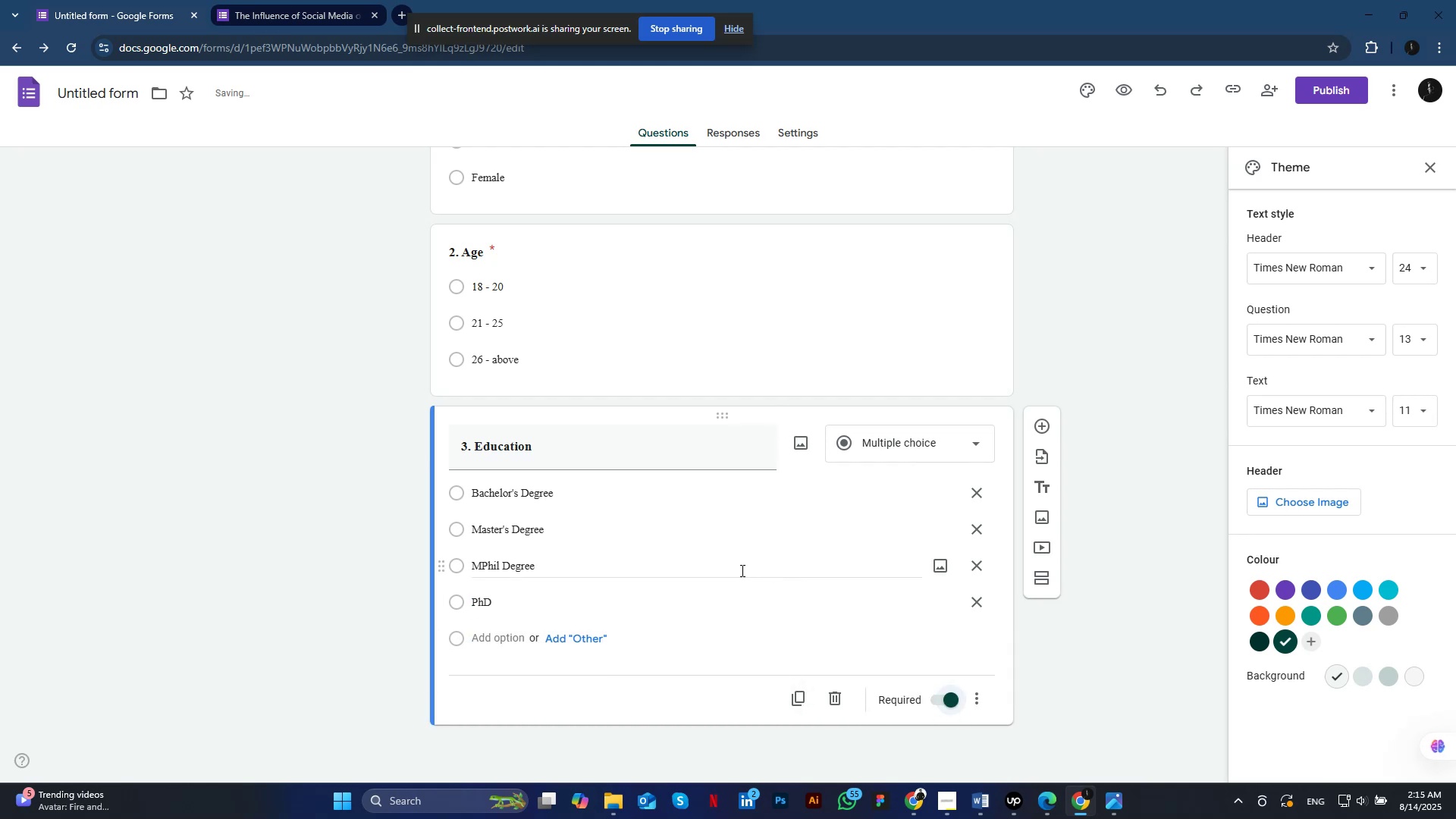 
mouse_move([1036, 444])
 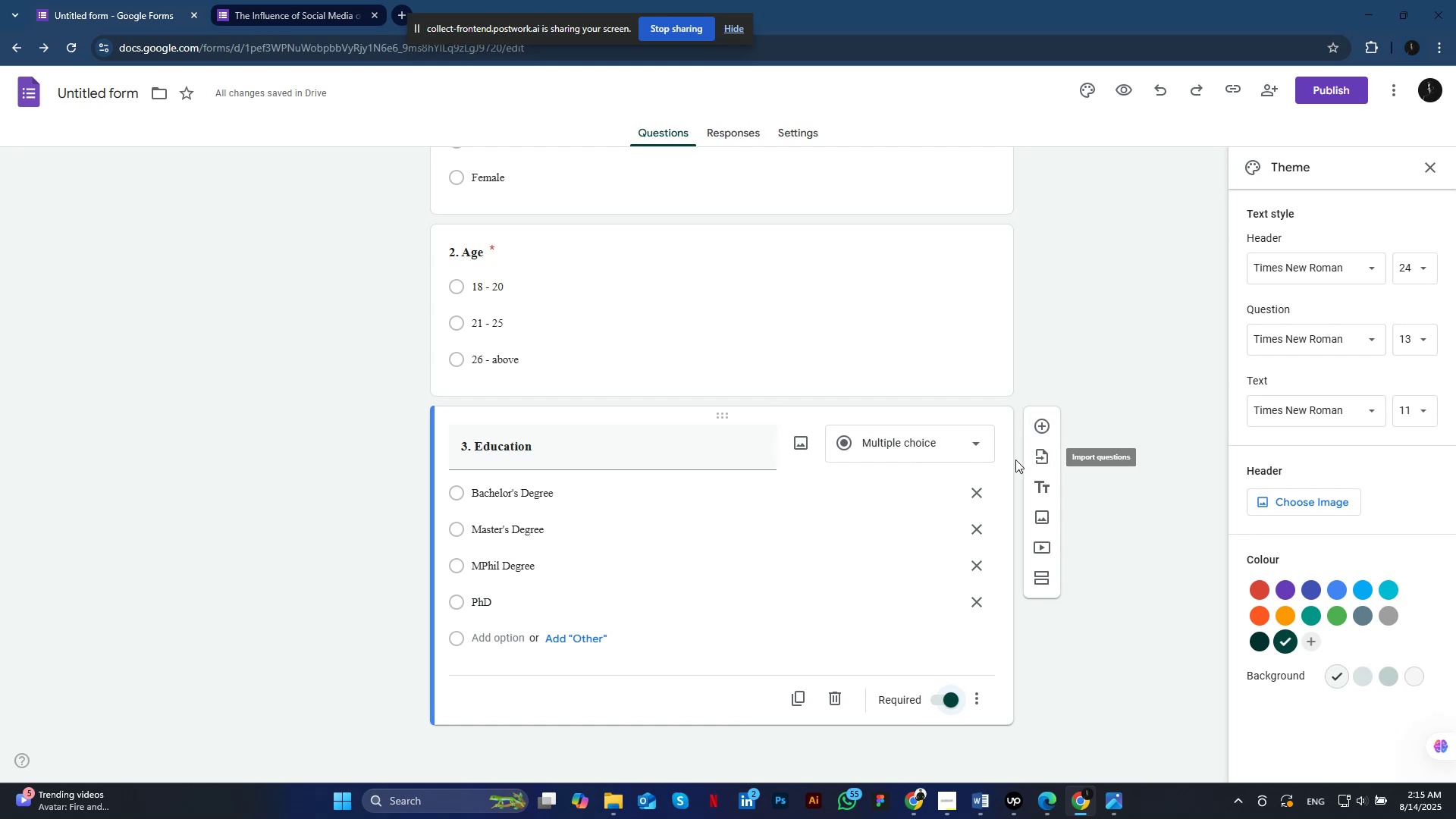 
left_click([1042, 426])
 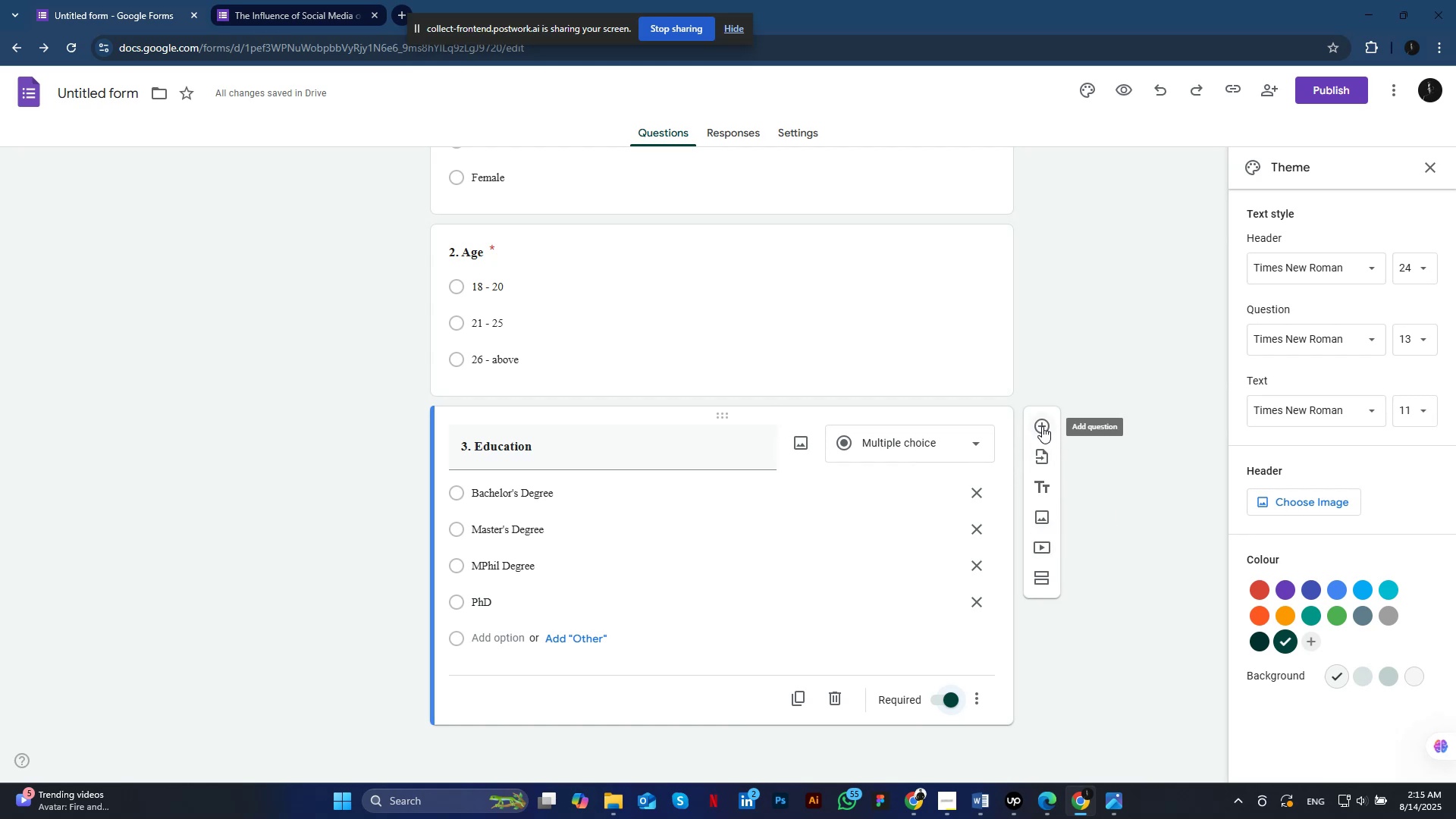 
left_click([592, 564])
 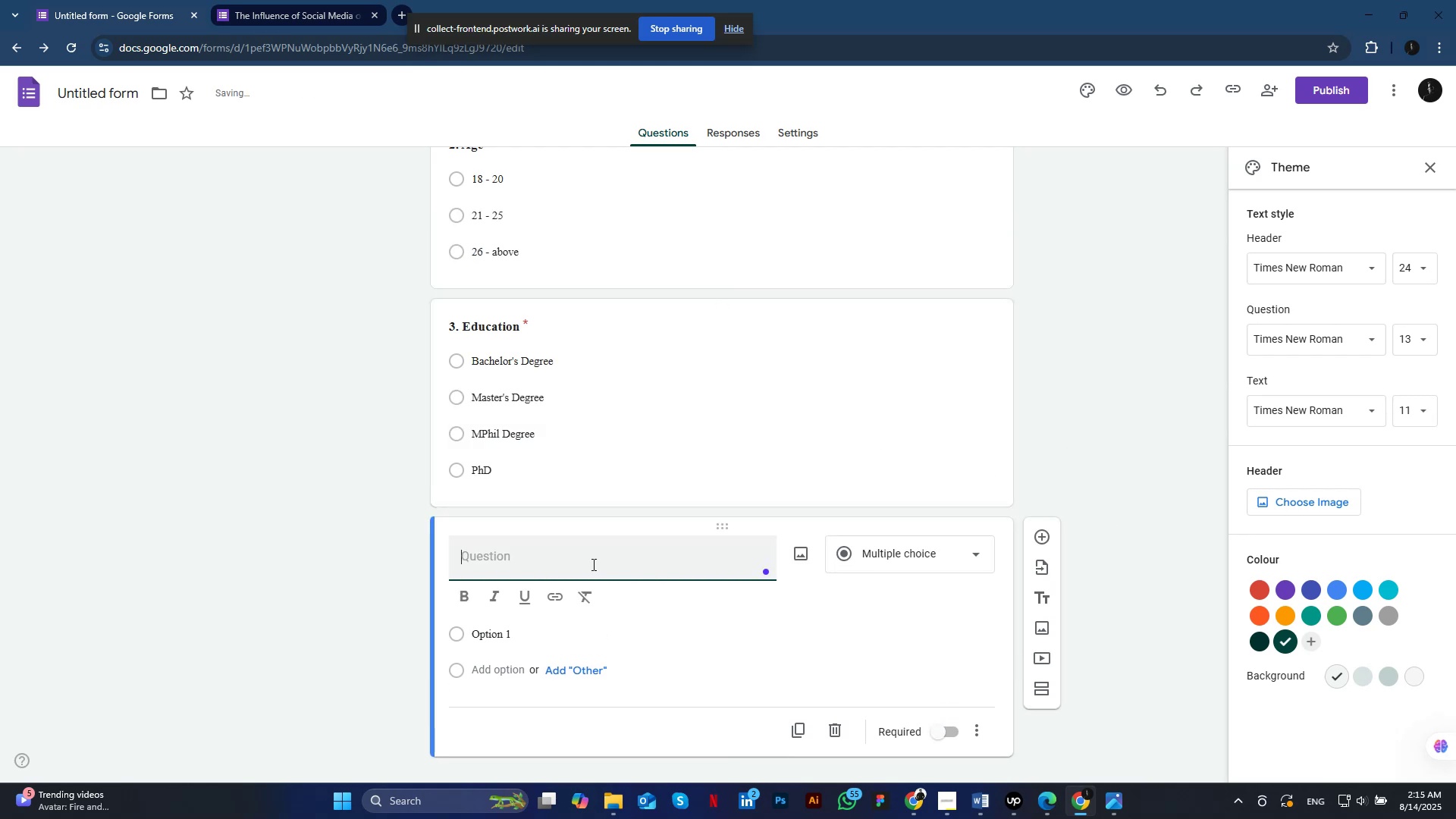 
type(4. e)
key(Backspace)
type(Emp)
 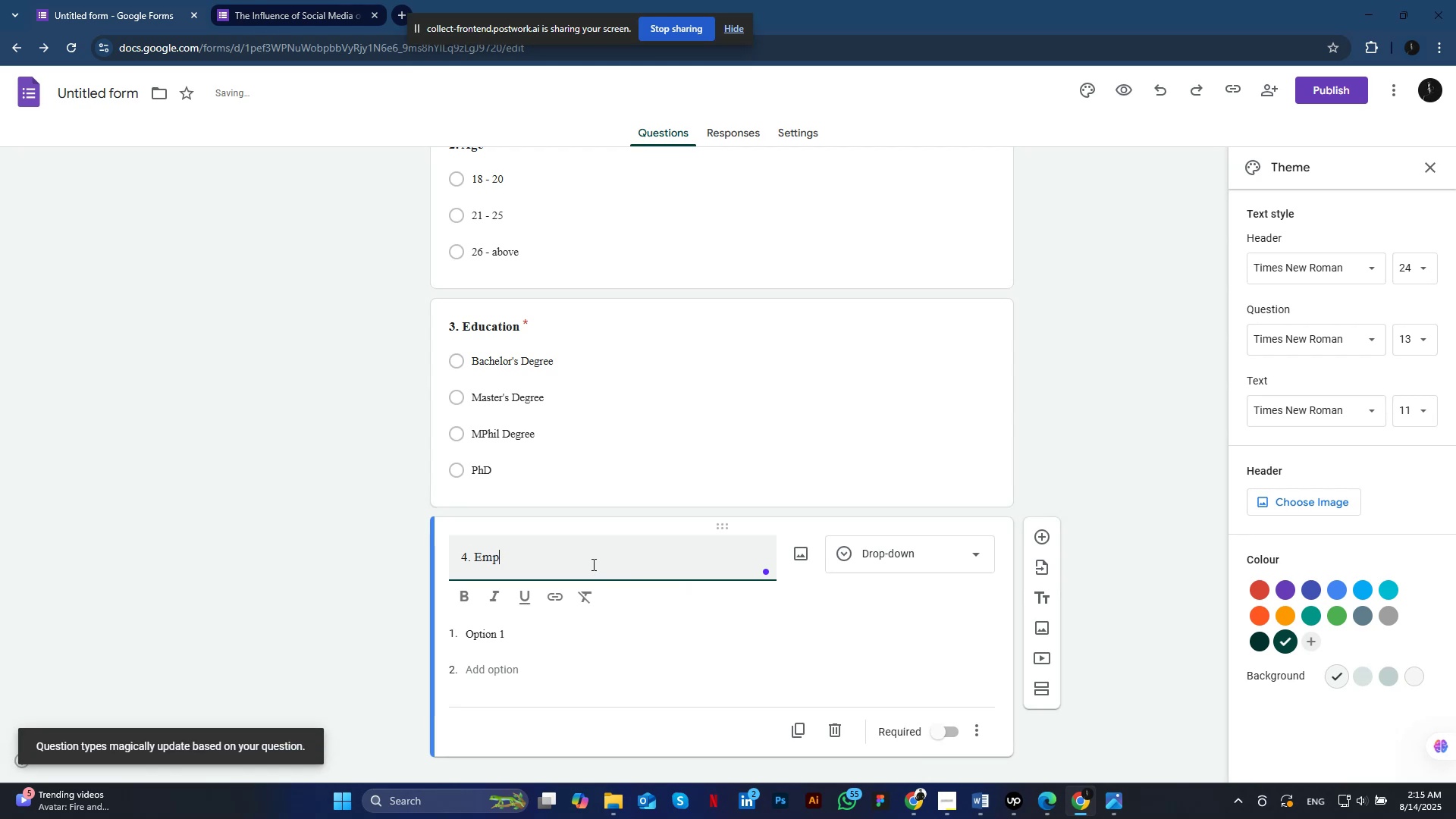 
wait(5.16)
 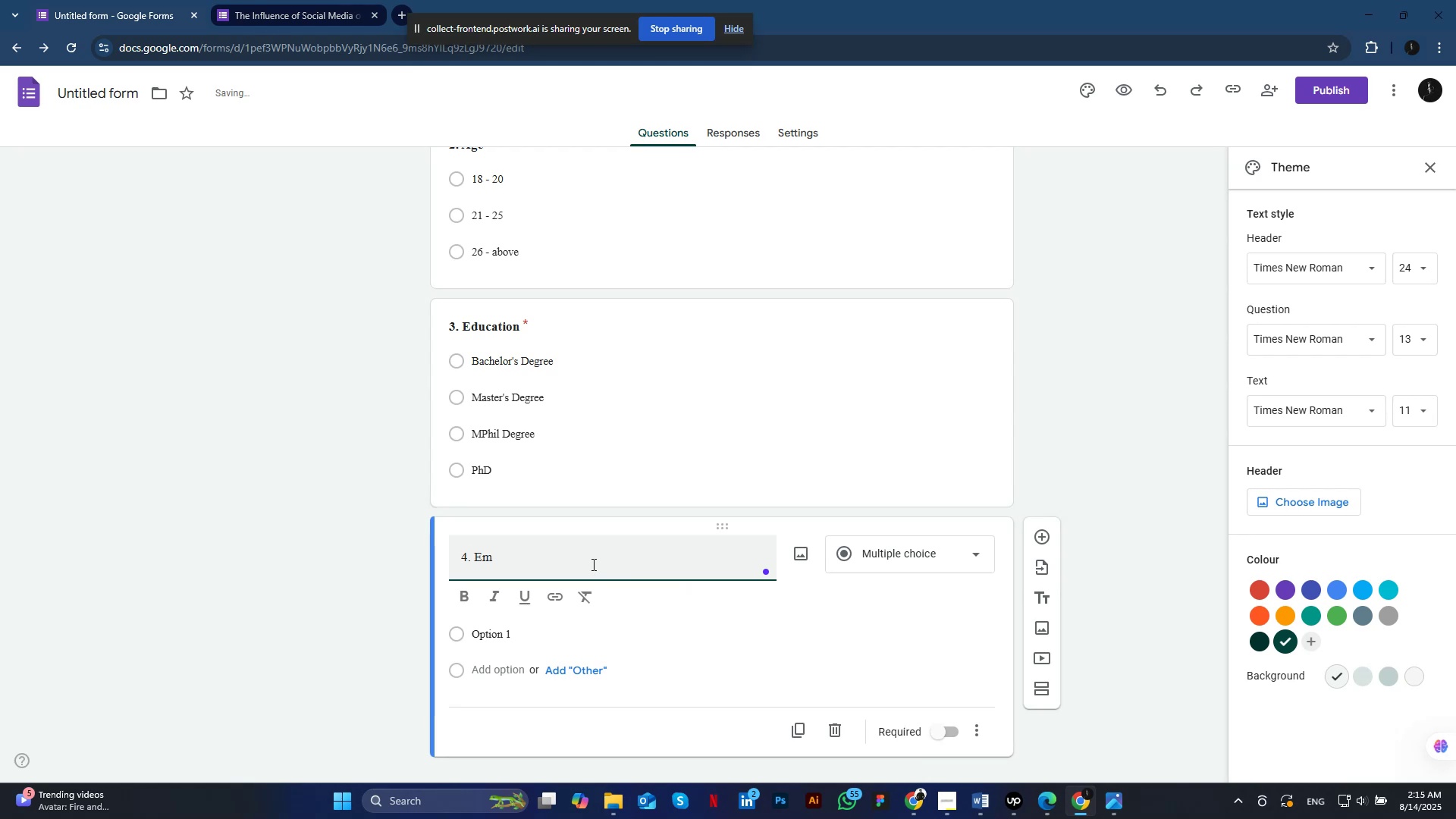 
type(loyment )
 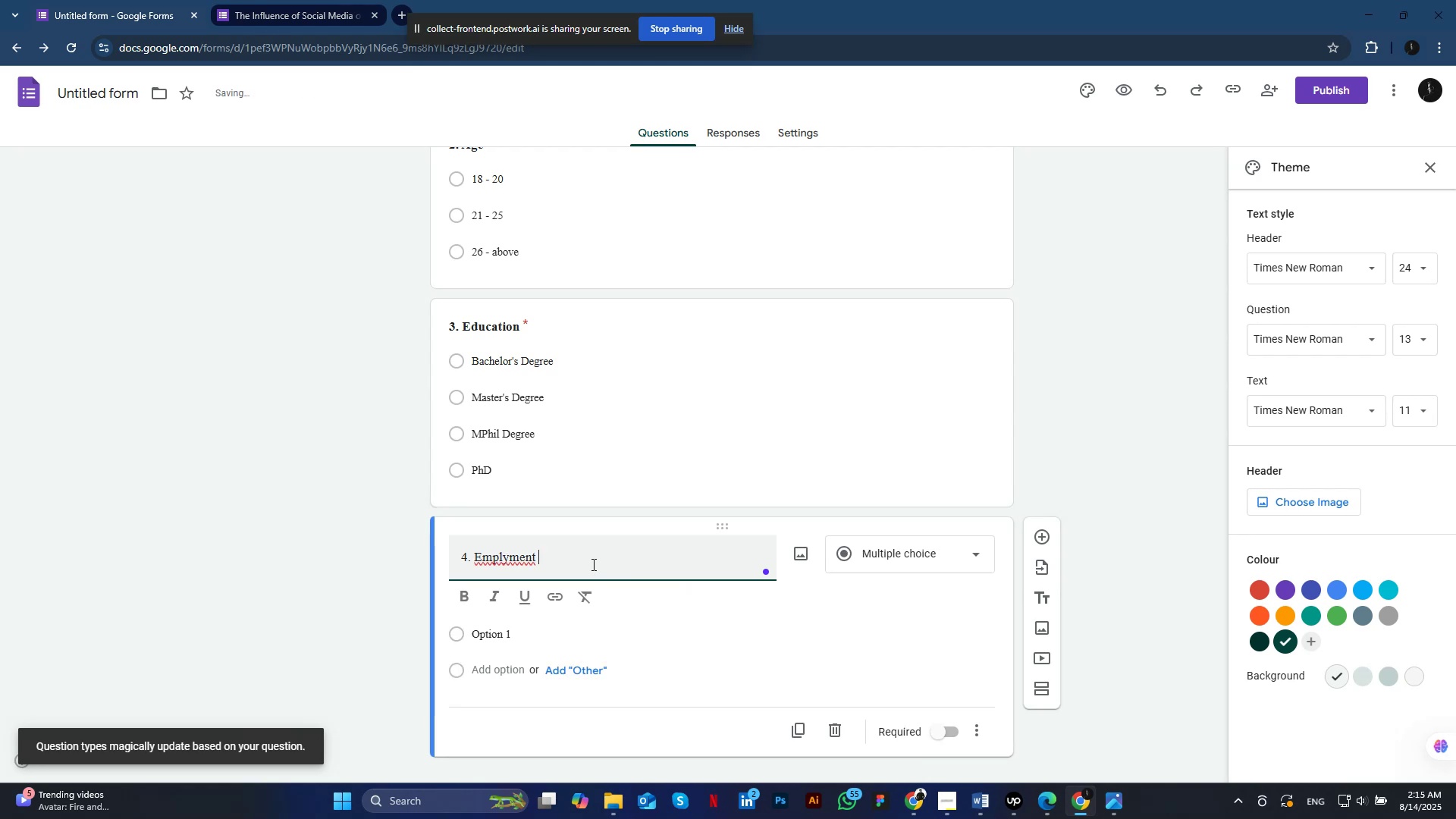 
right_click([519, 557])
 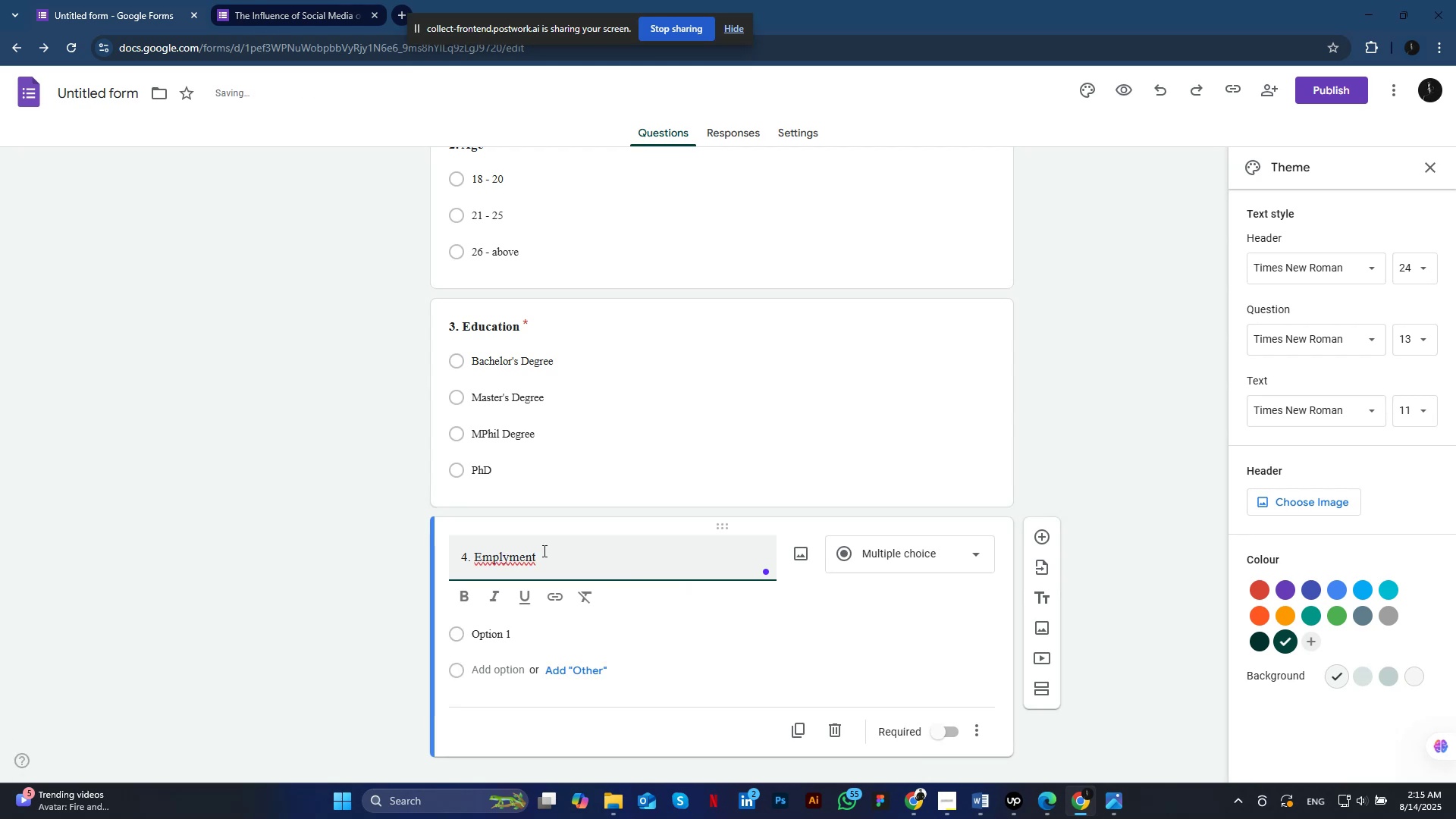 
left_click([614, 182])
 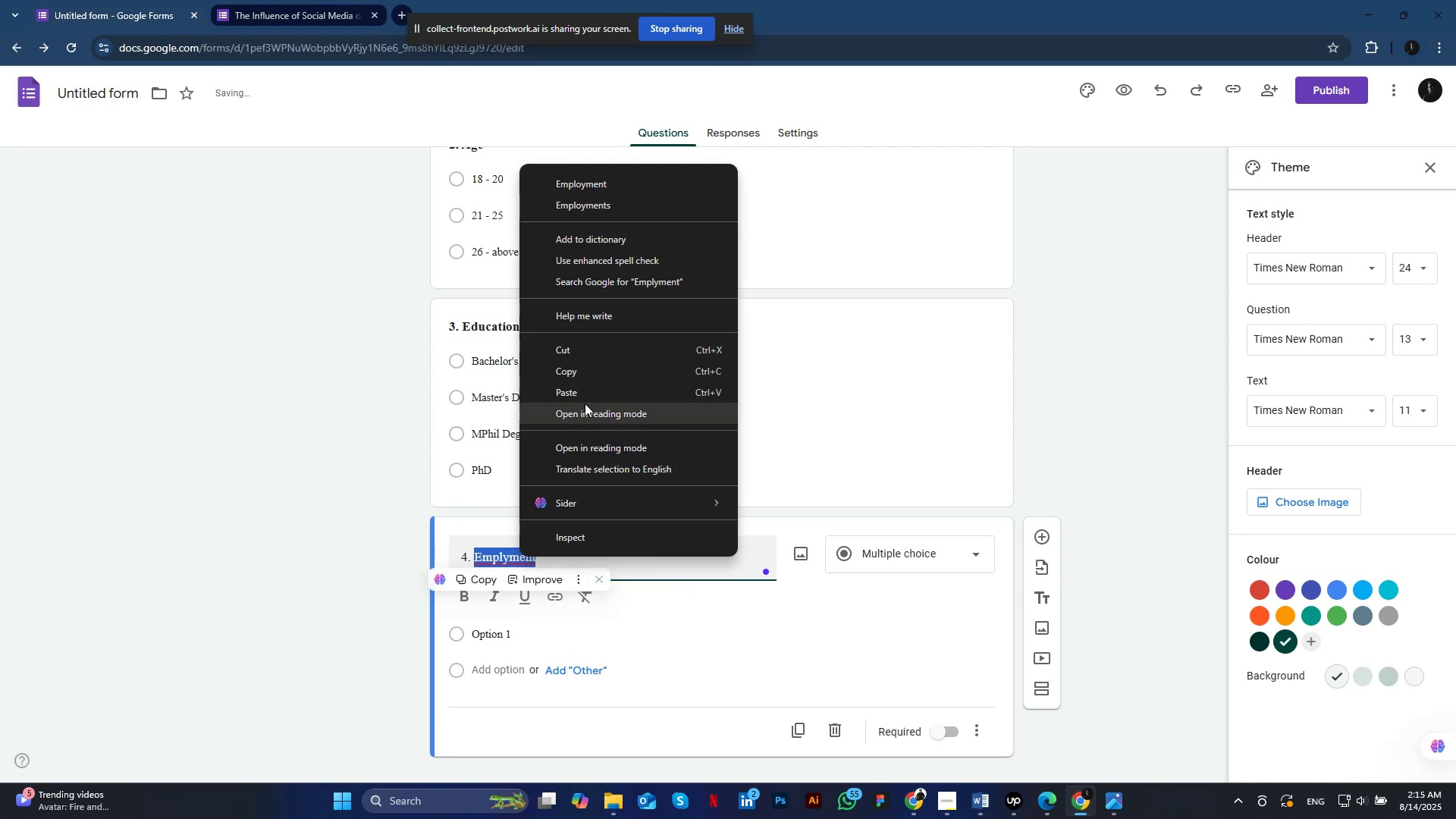 
type( Status)
 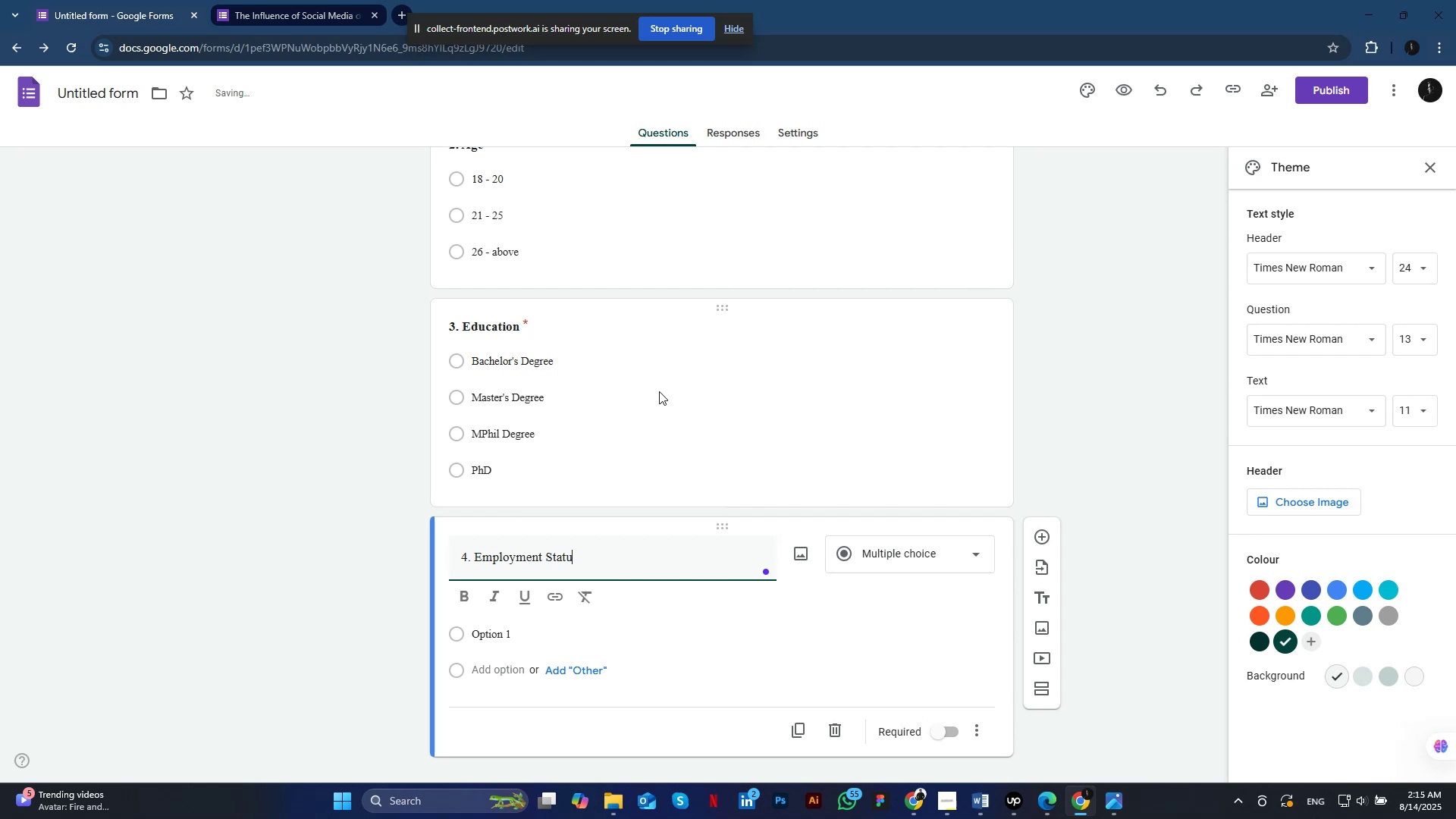 
key(Control+ControlLeft)
 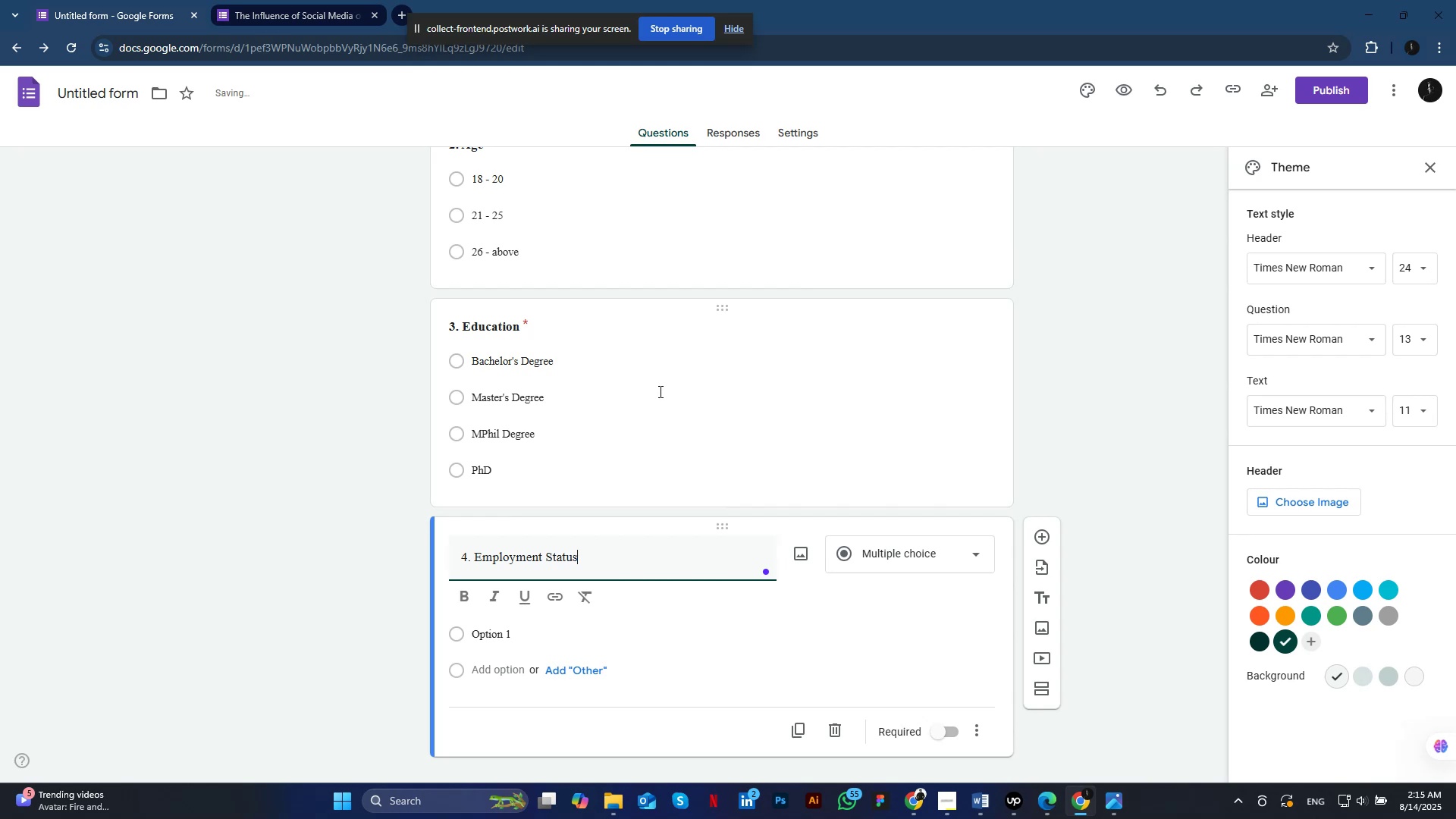 
key(Control+A)
 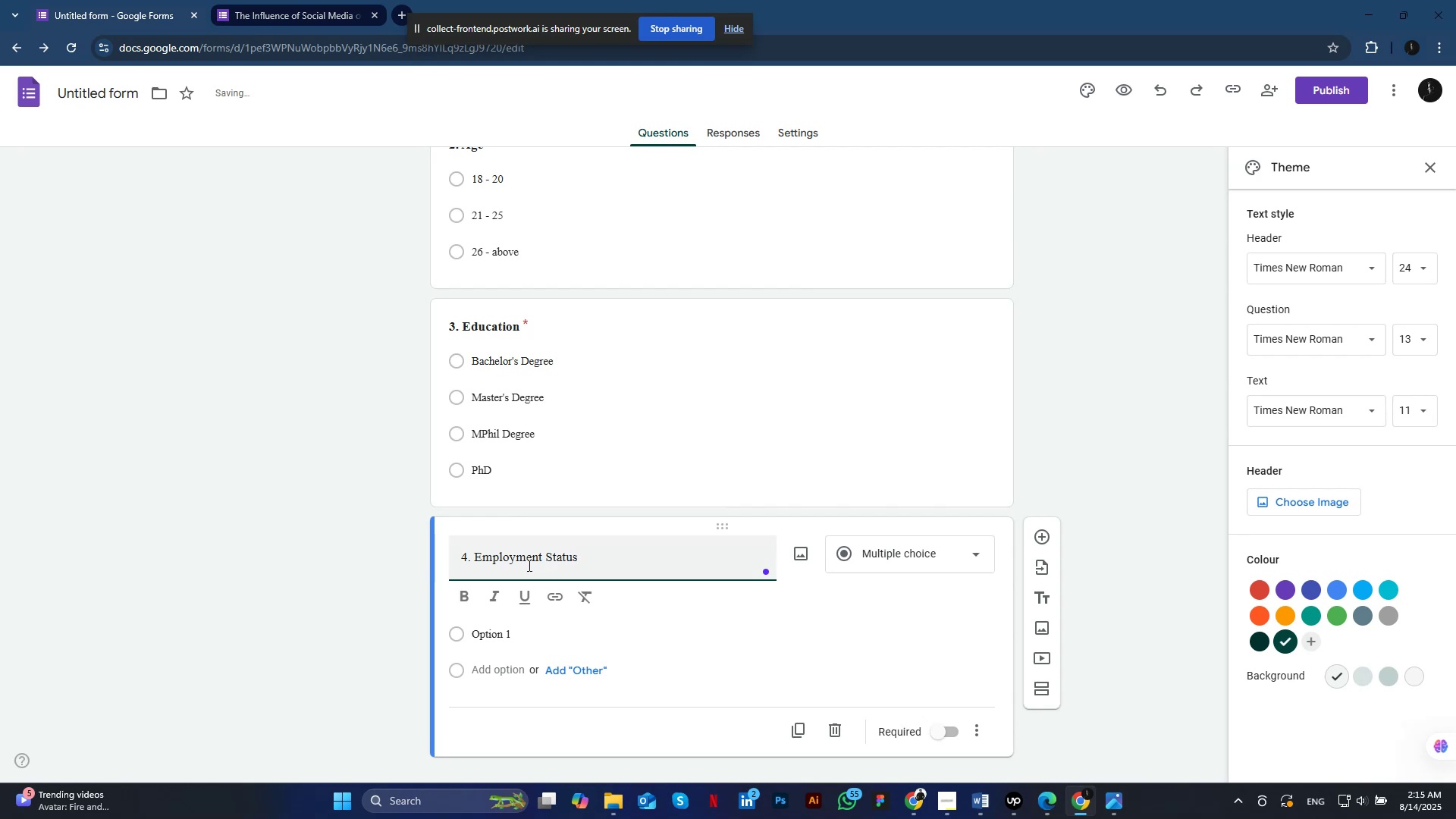 
left_click([501, 635])
 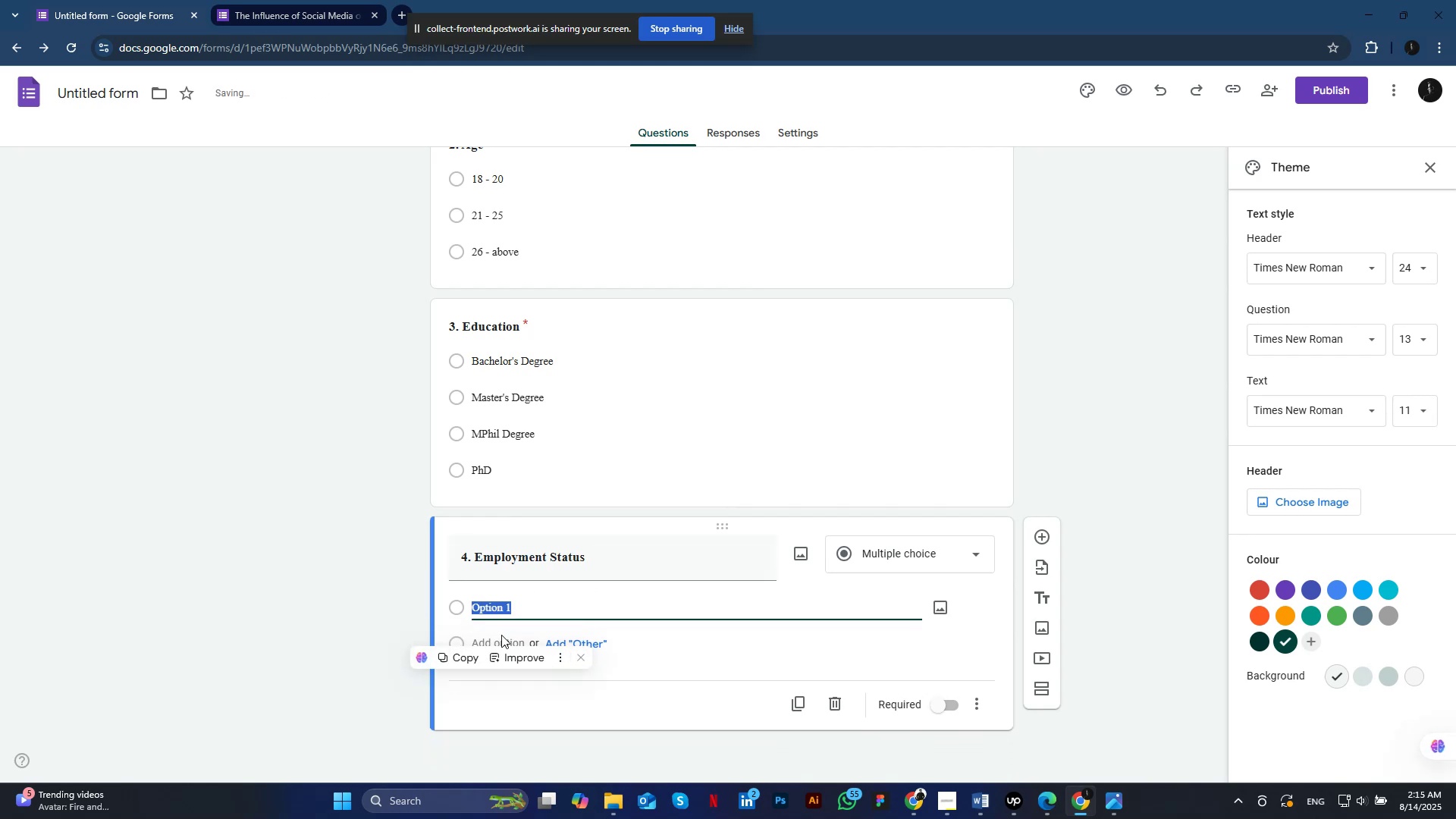 
type(Employed)
 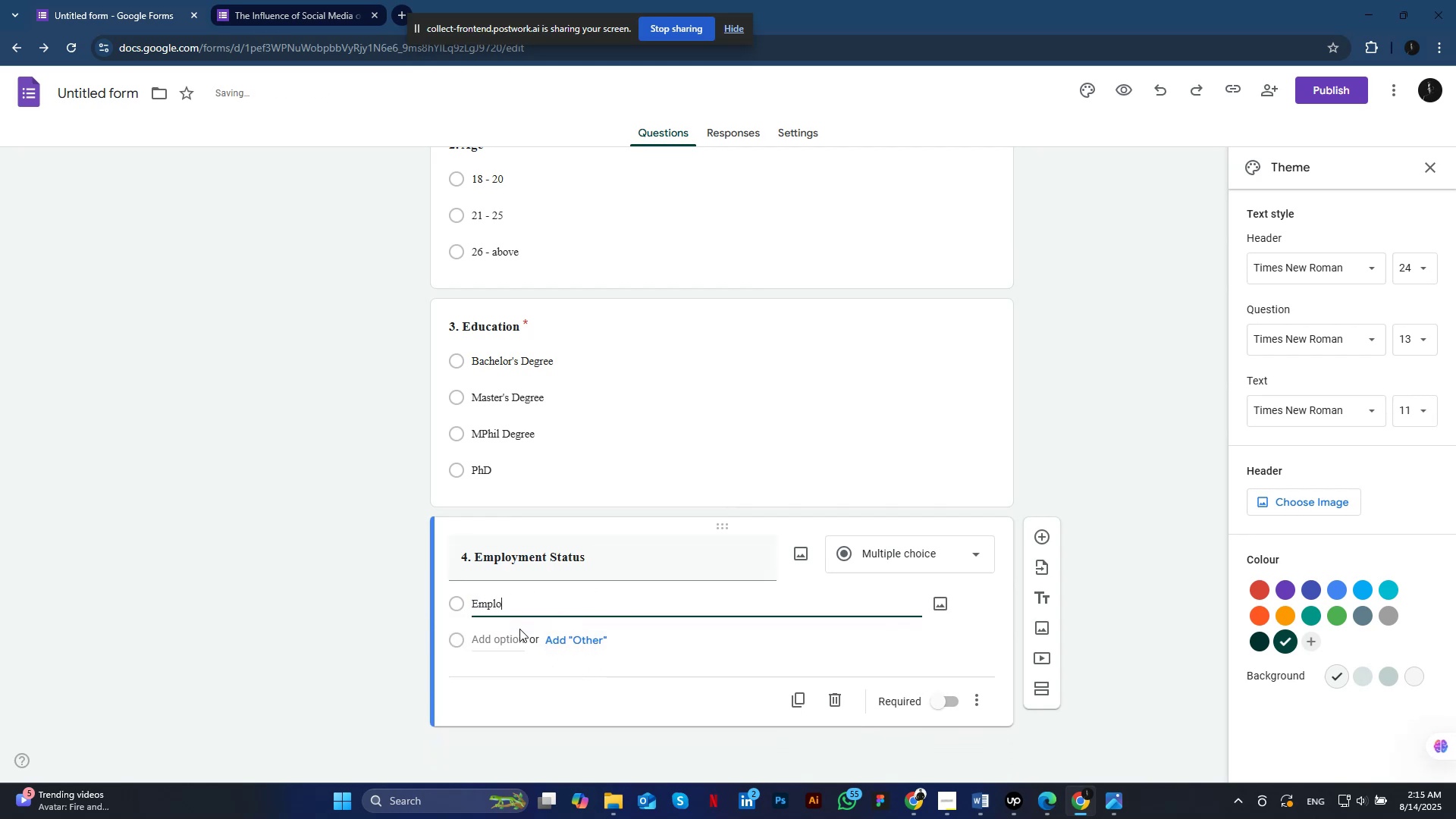 
left_click([507, 633])
 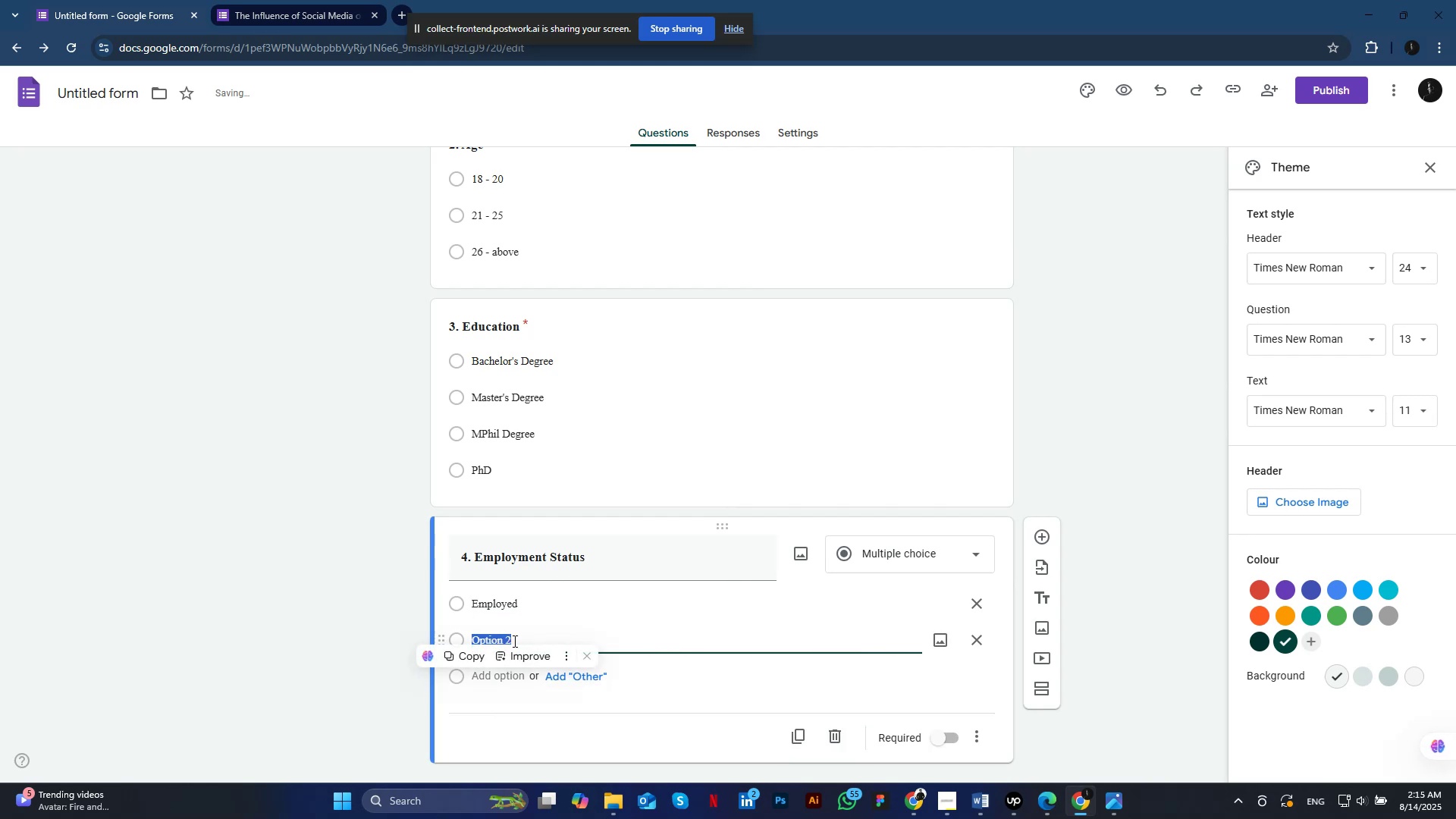 
left_click([519, 605])
 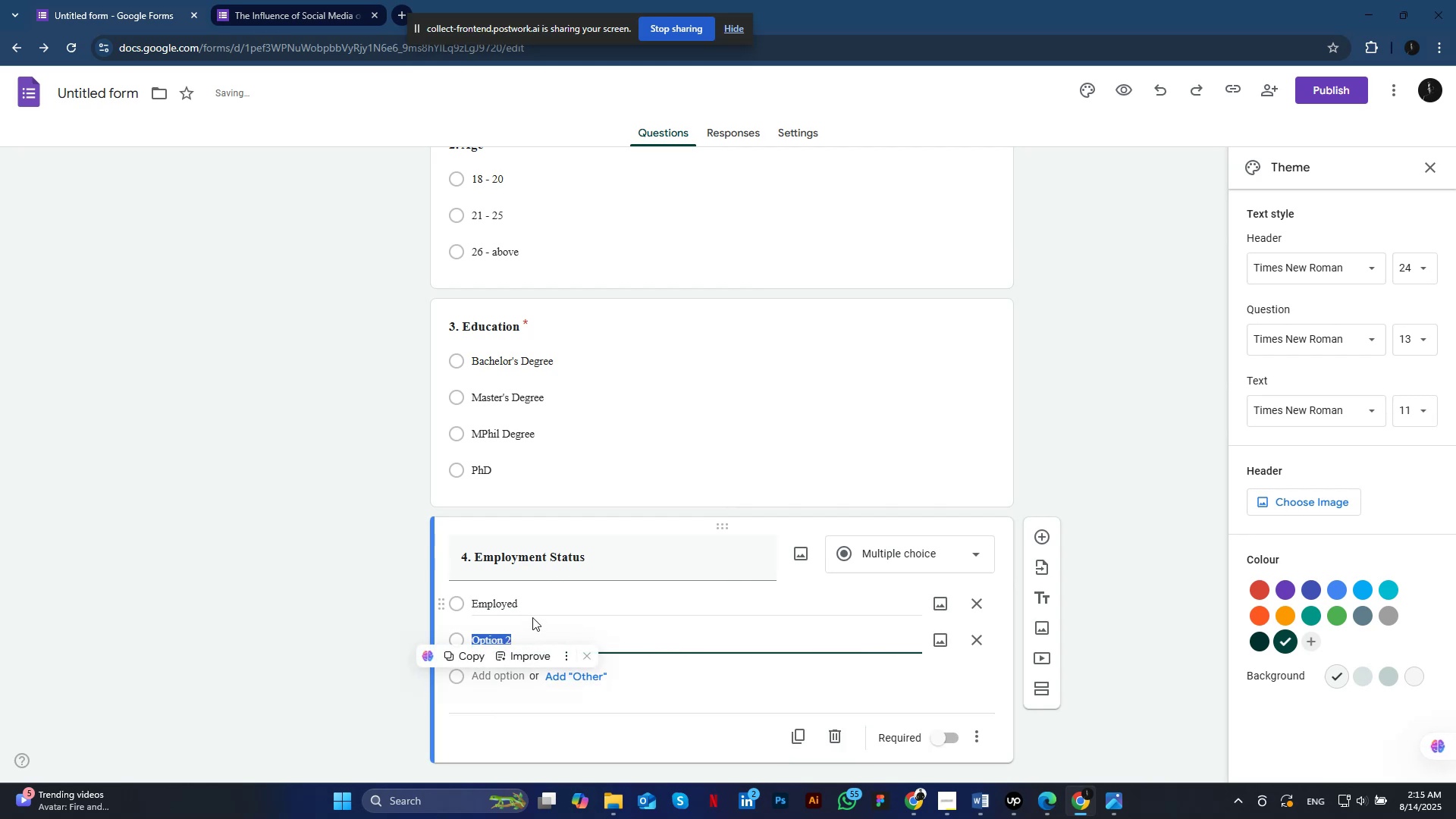 
key(Control+ControlLeft)
 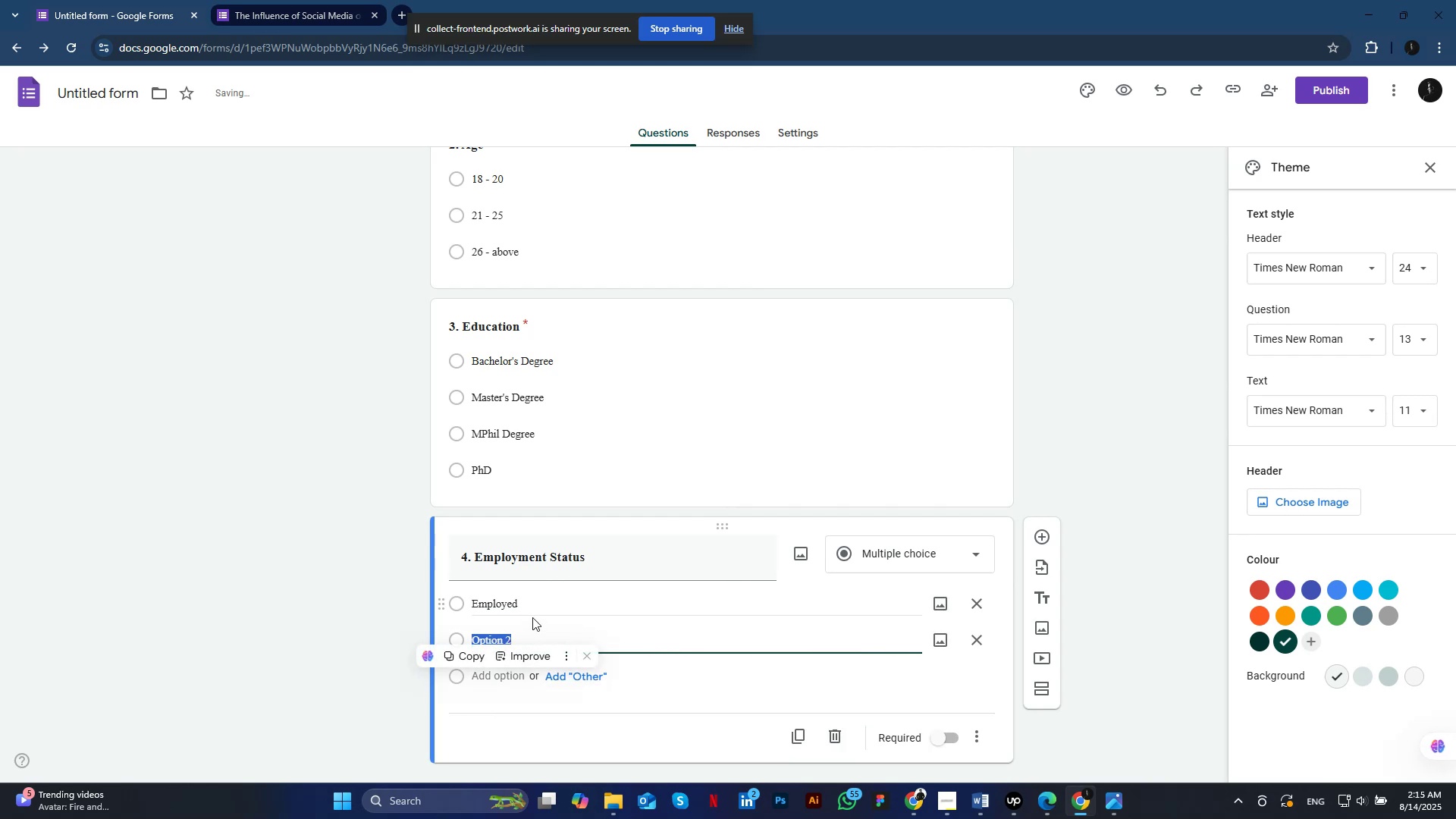 
key(Control+A)
 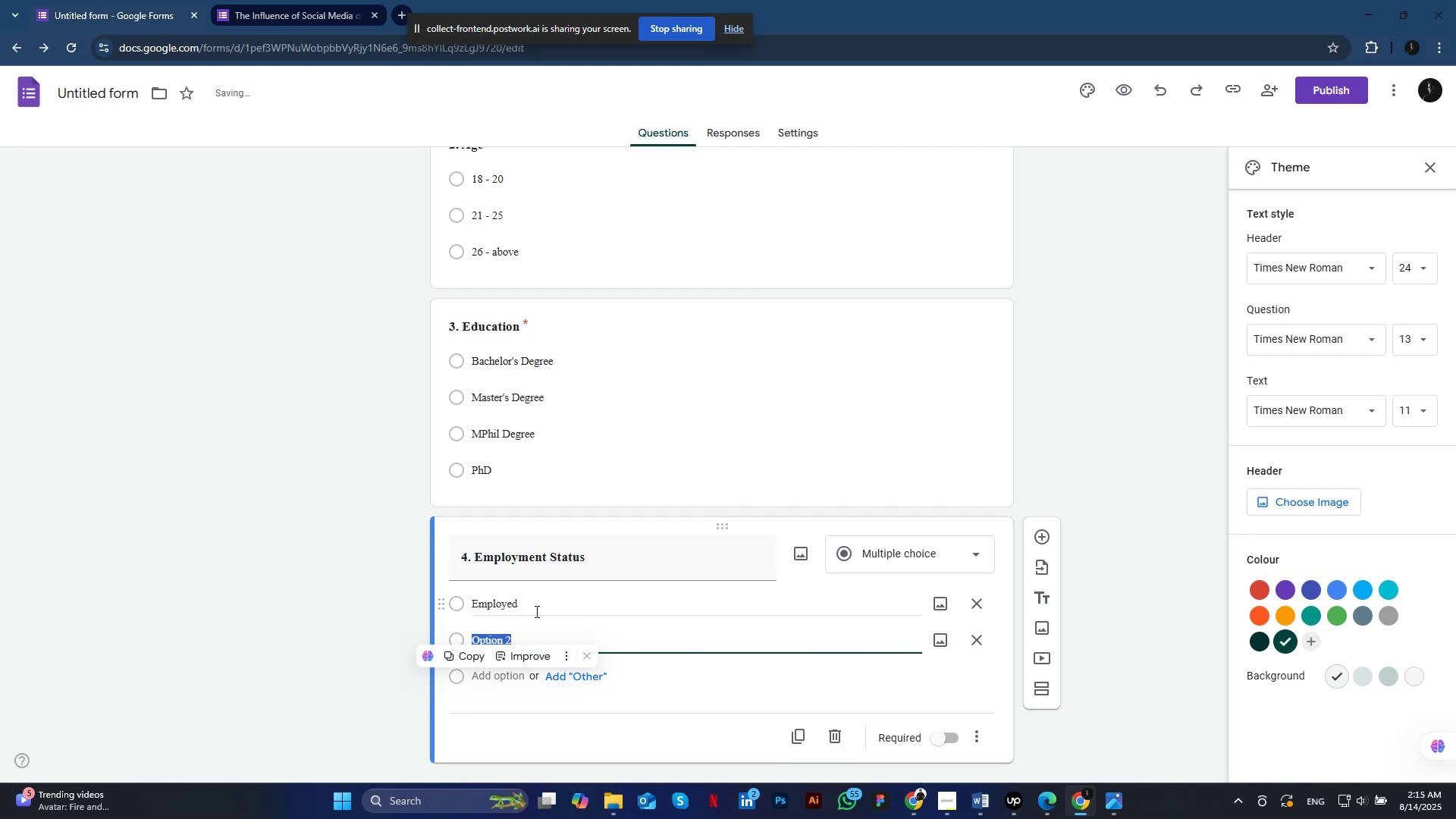 
key(Control+C)
 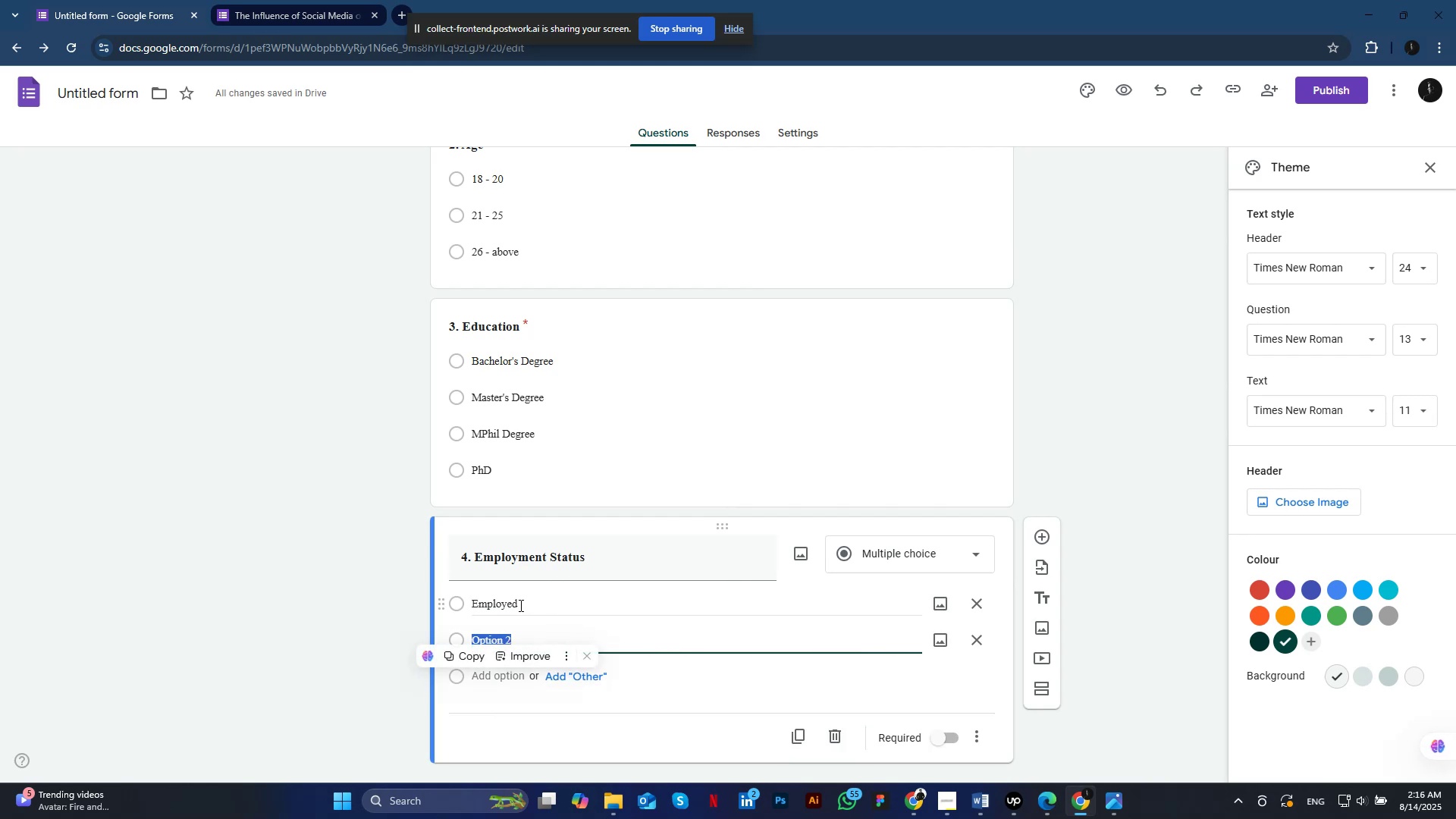 
left_click([507, 642])
 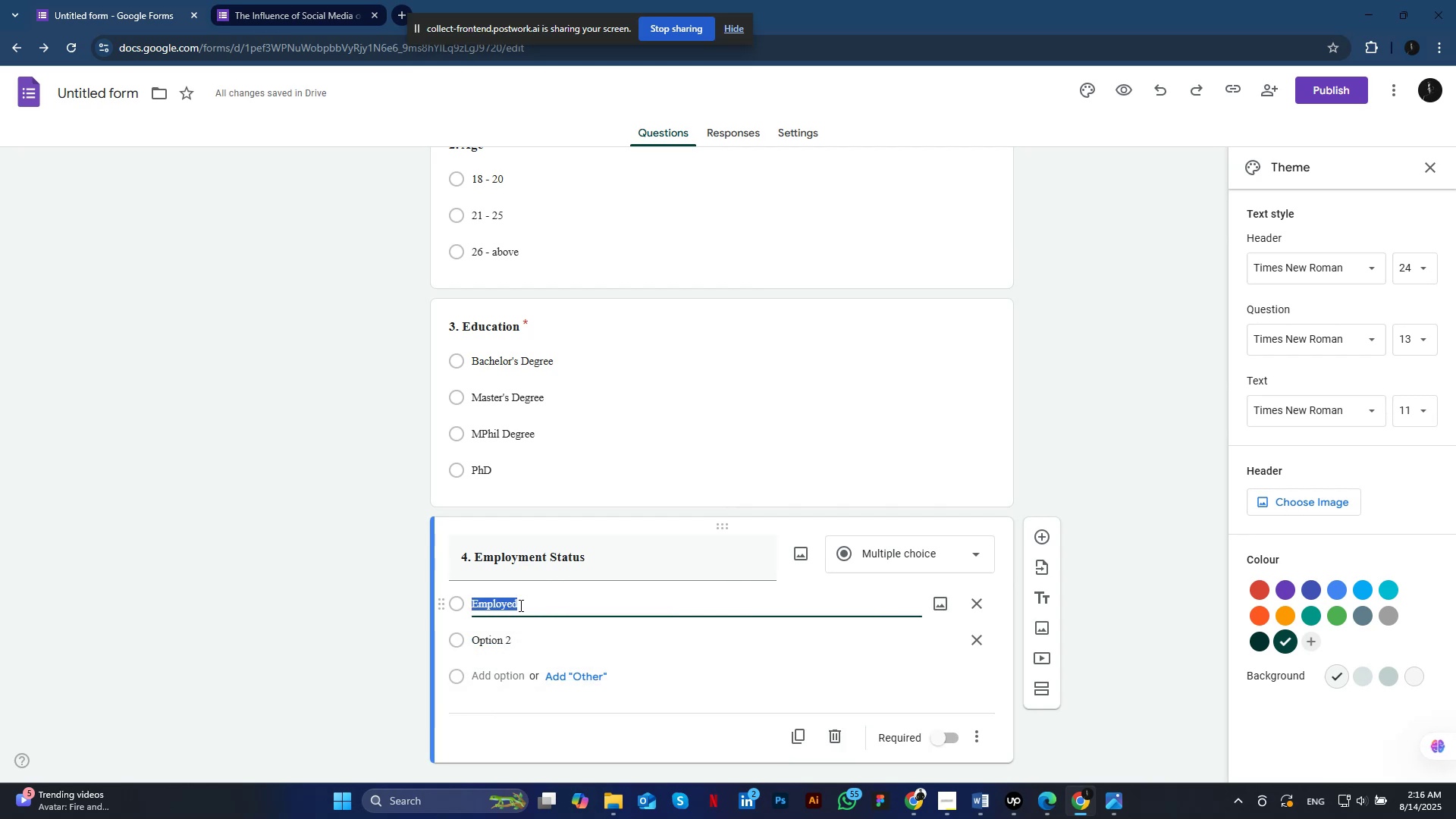 
key(CapsLock)
 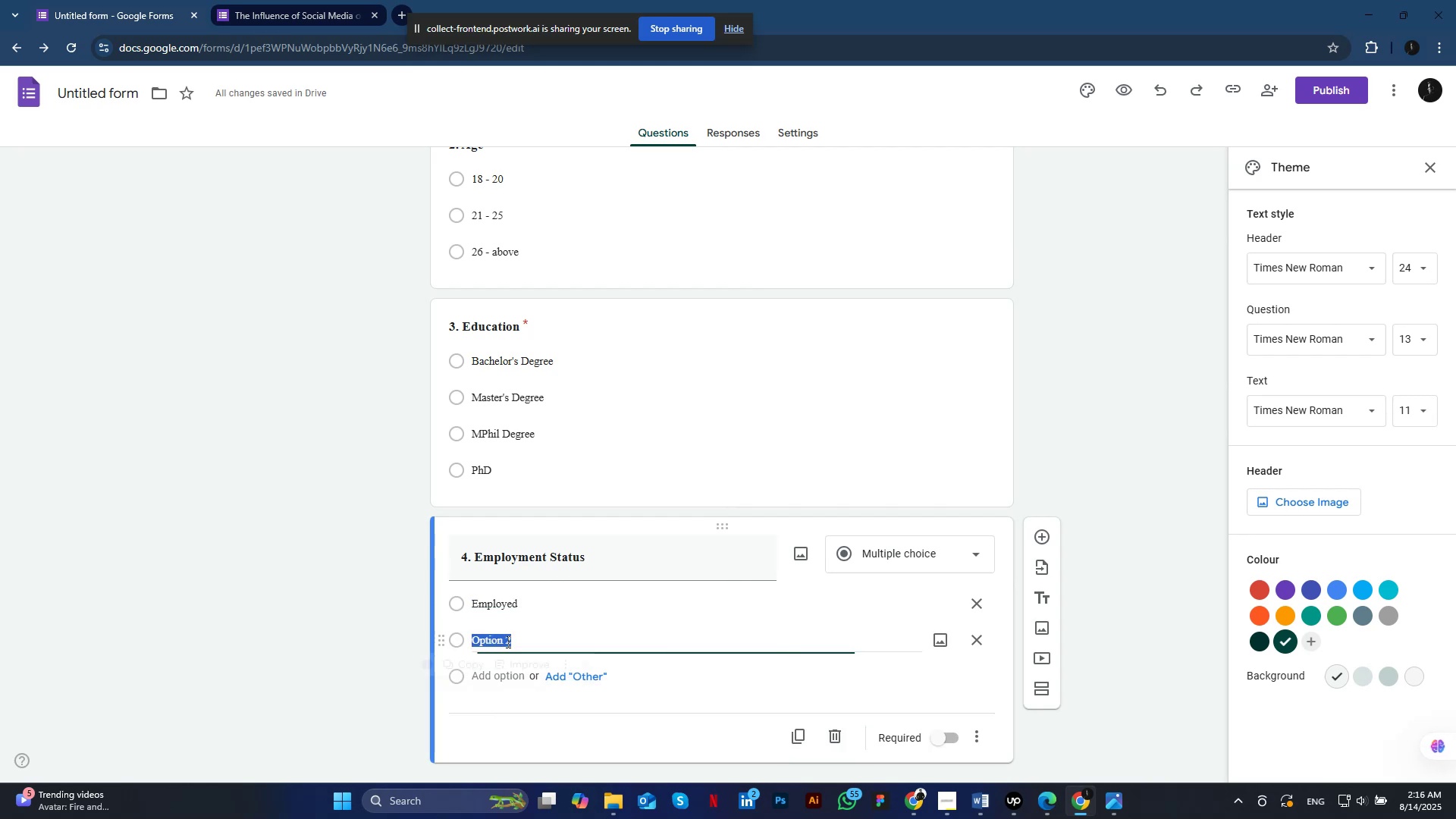 
key(U)
 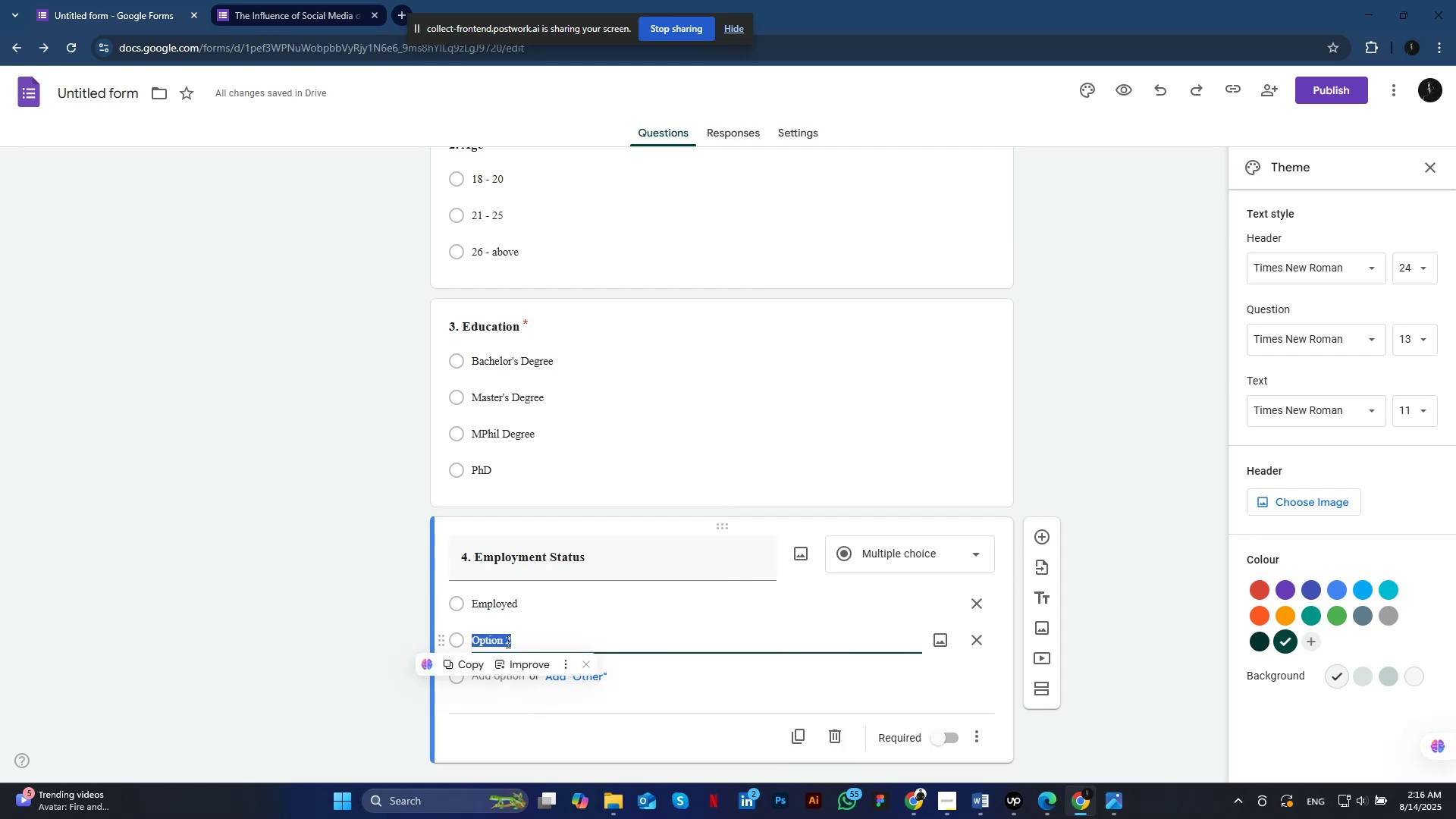 
key(CapsLock)
 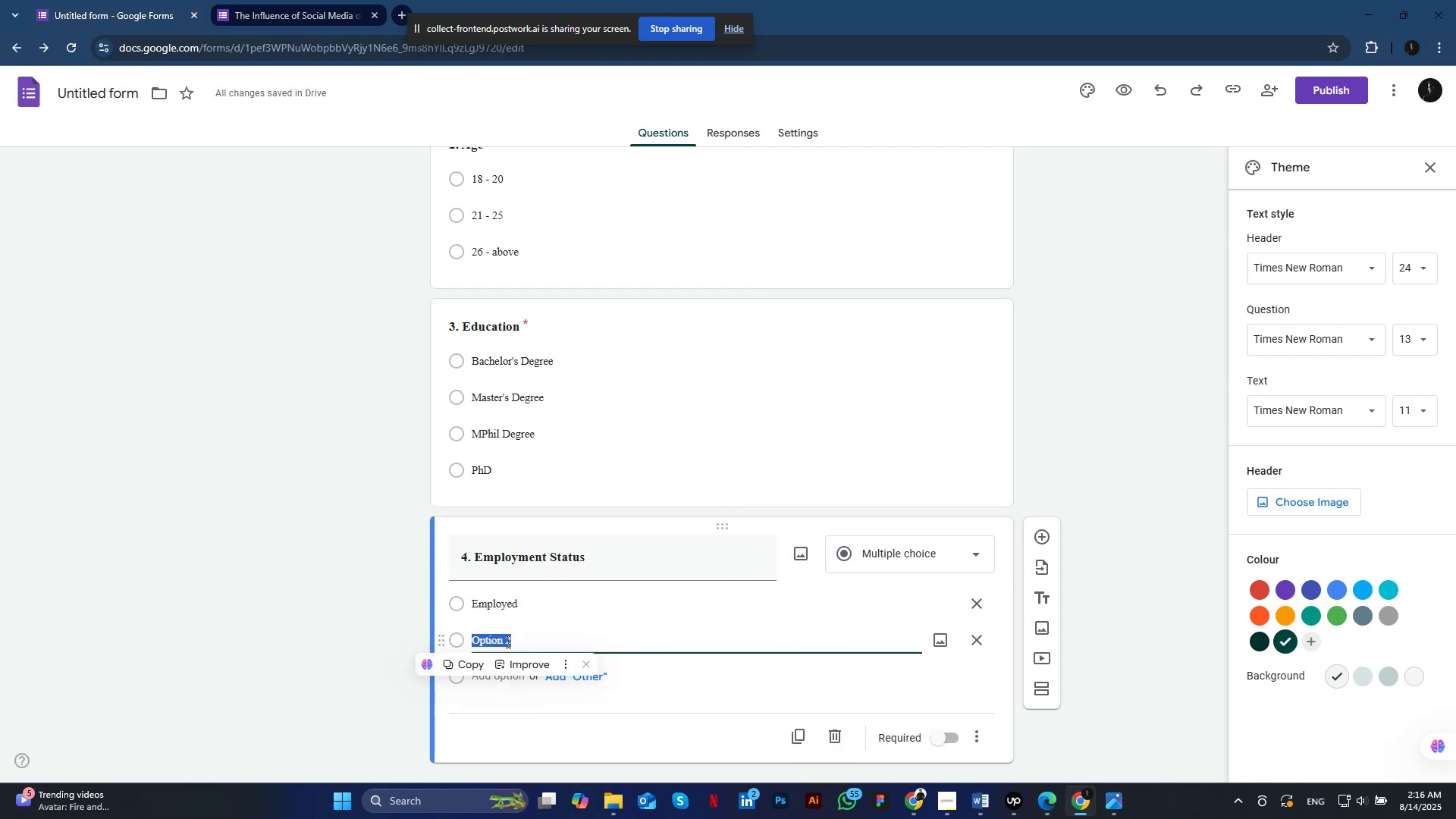 
key(N)
 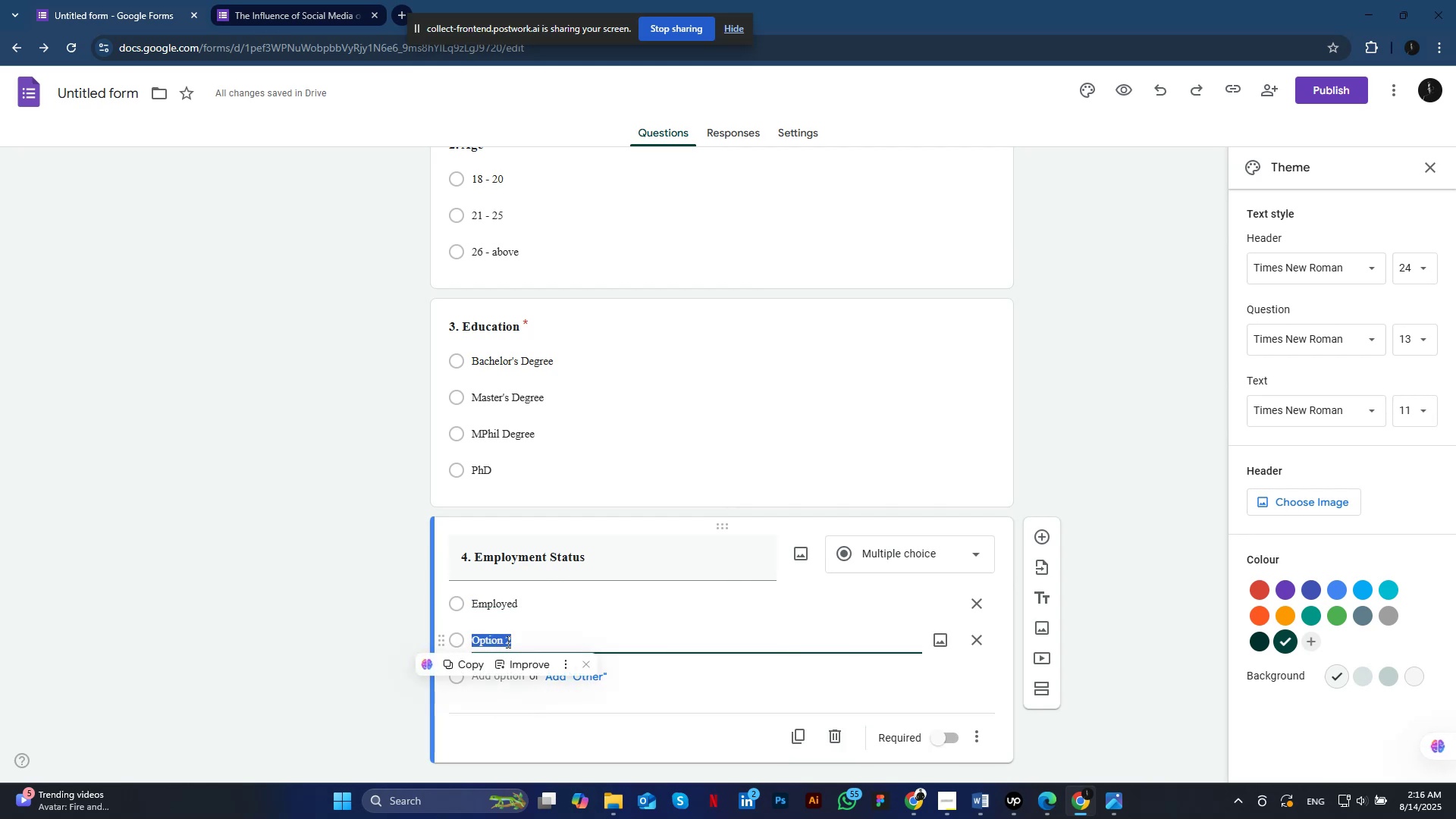 
key(Control+V)
 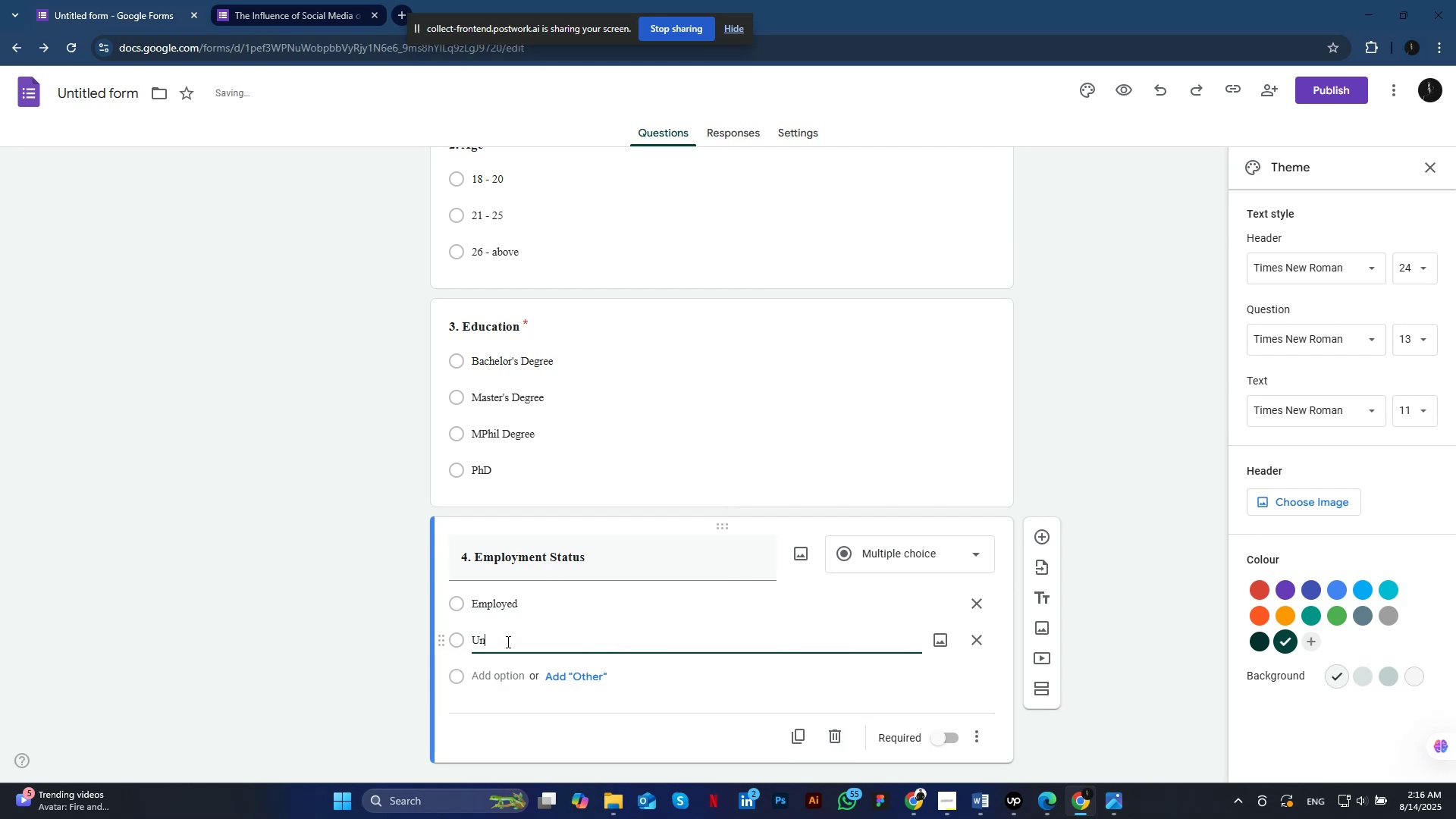 
left_click([489, 642])
 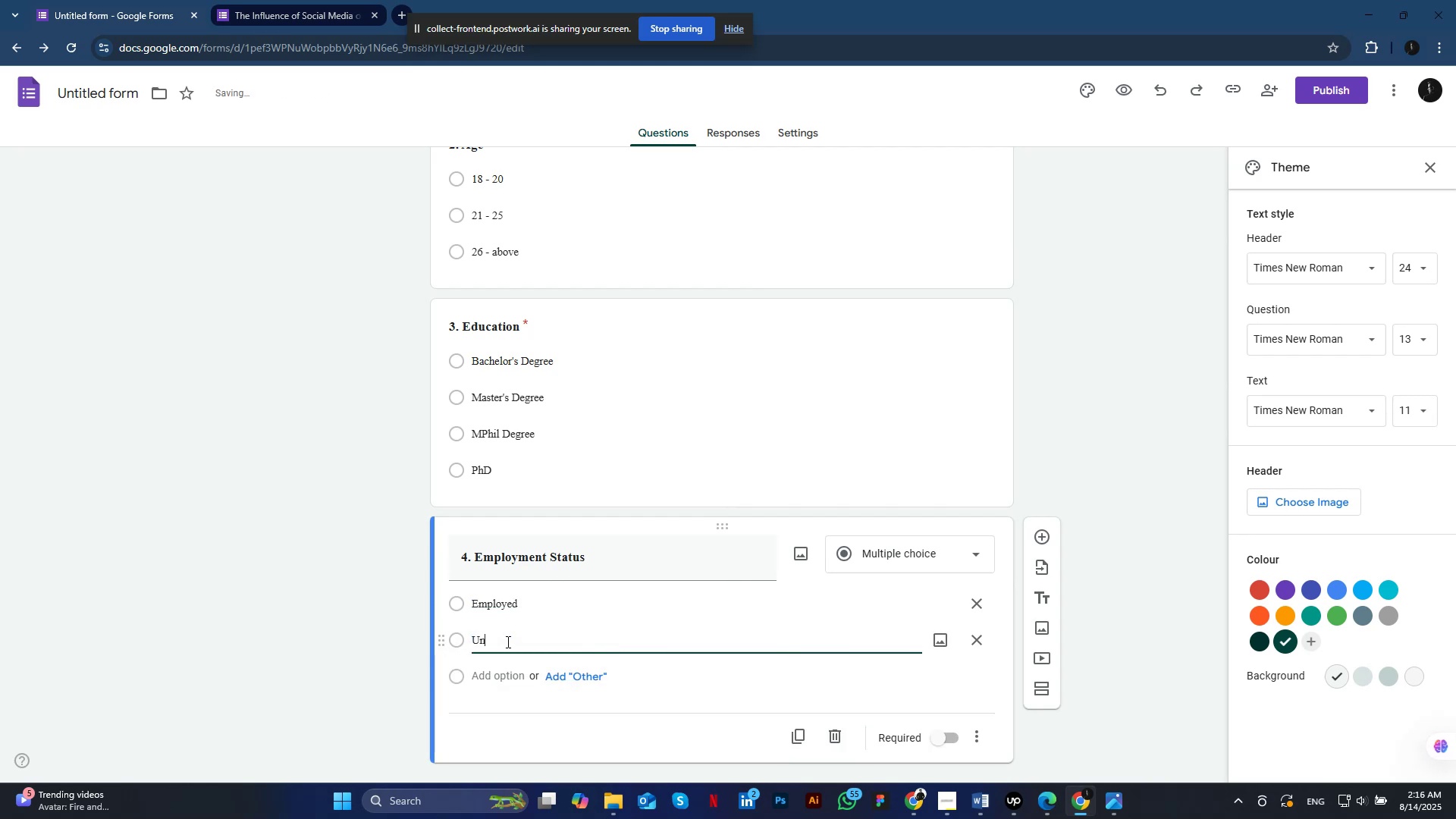 
key(Backspace)
 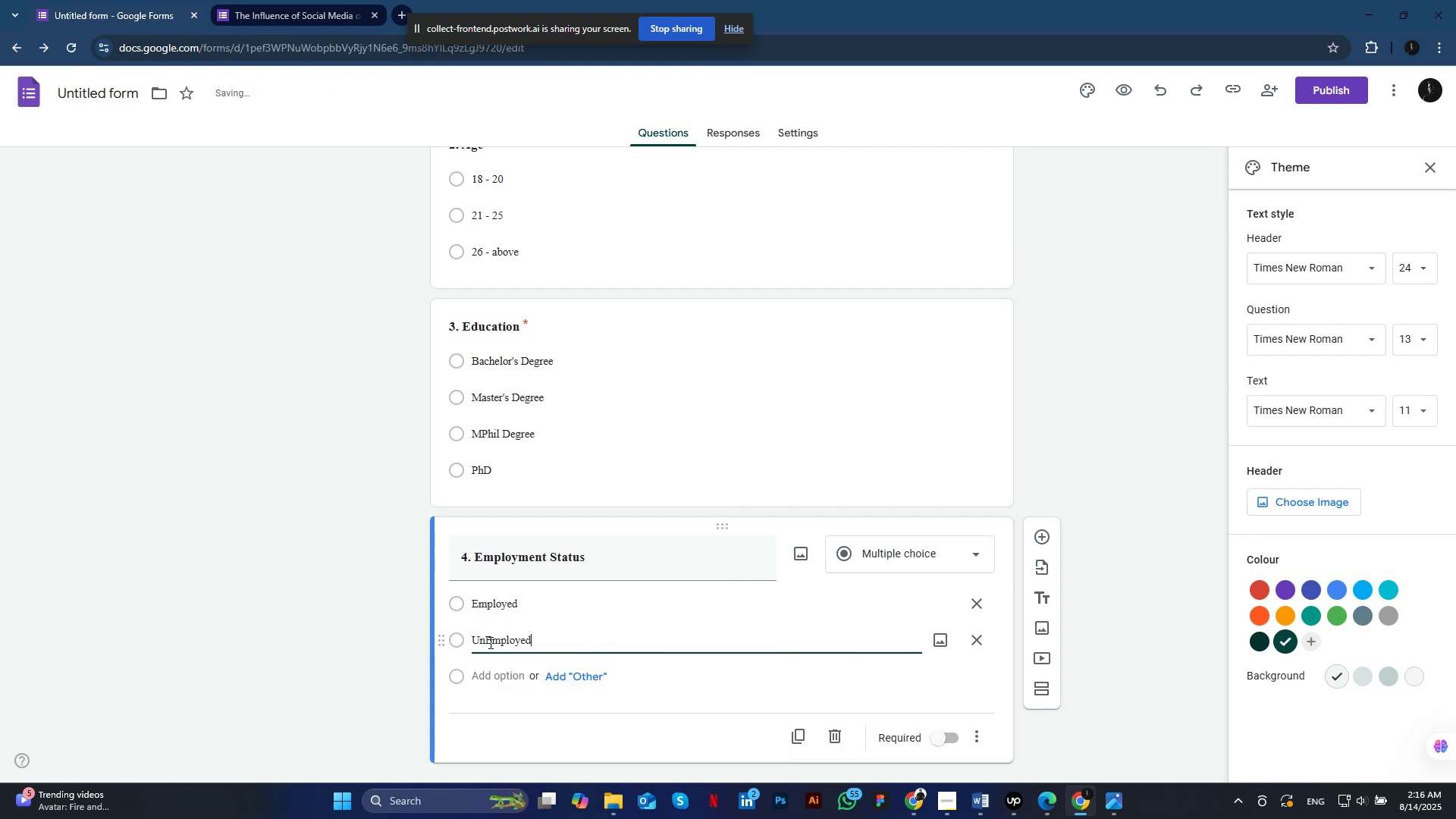 
key(E)
 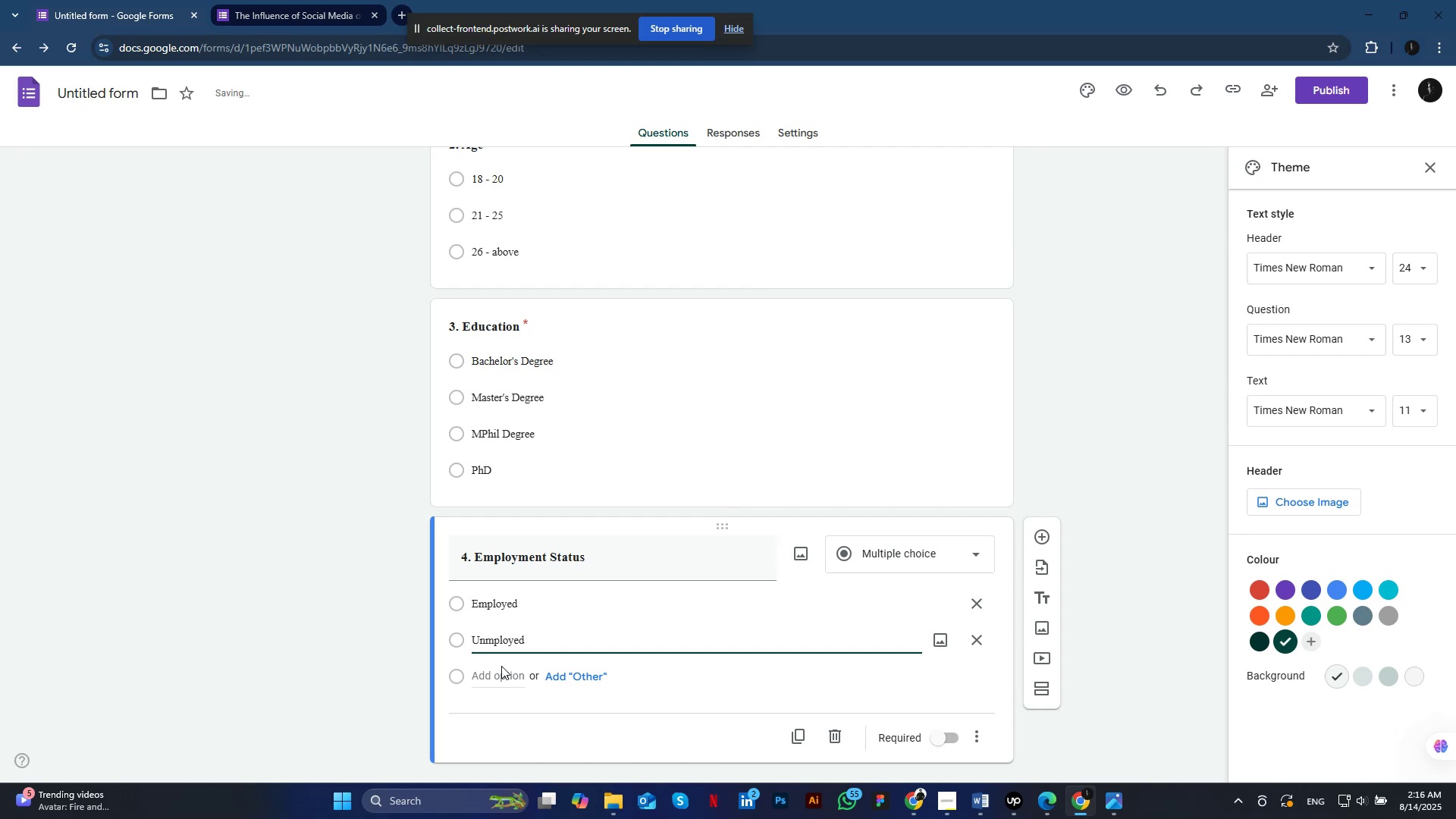 
left_click([507, 676])
 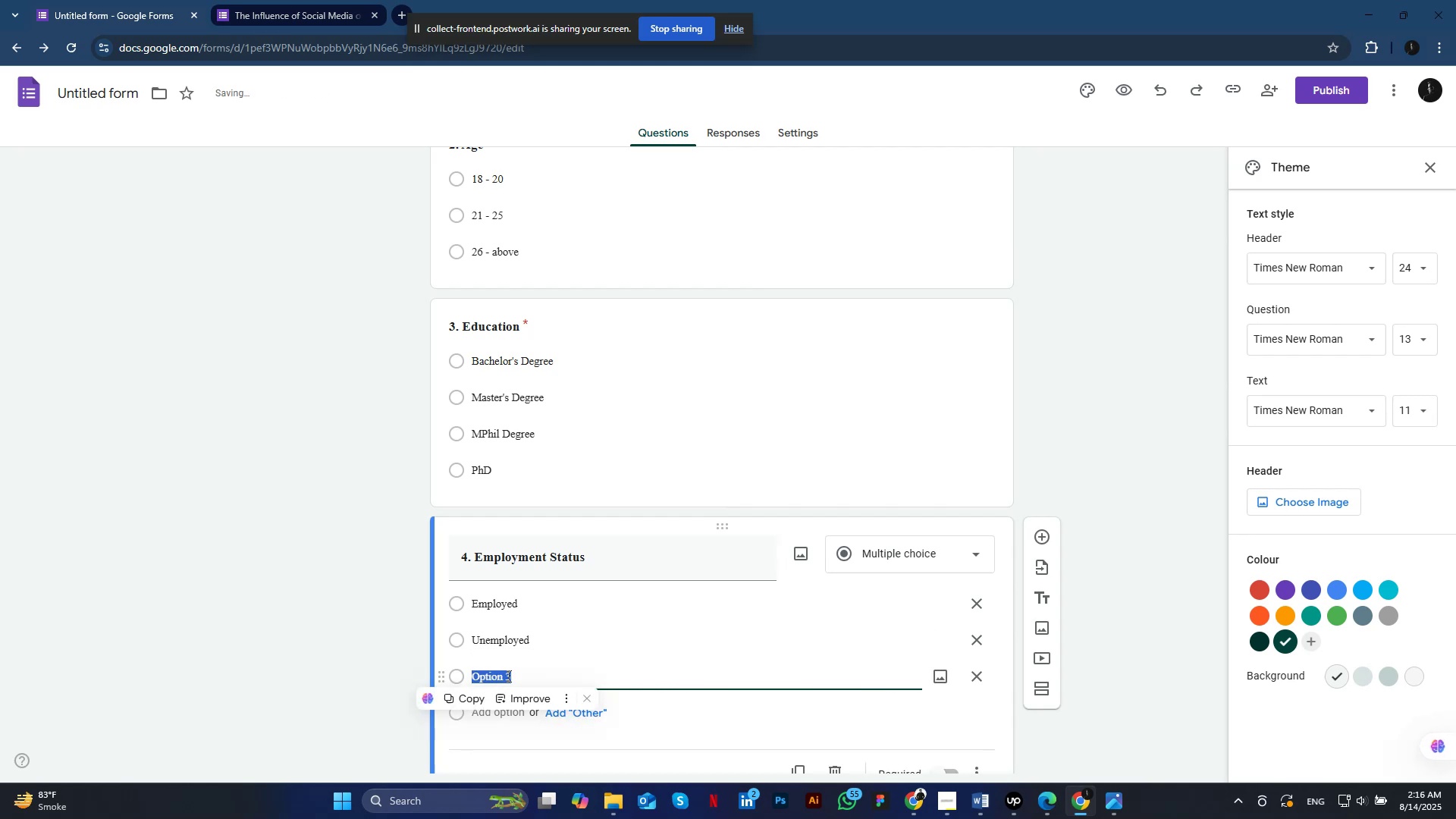 
type(Self )
 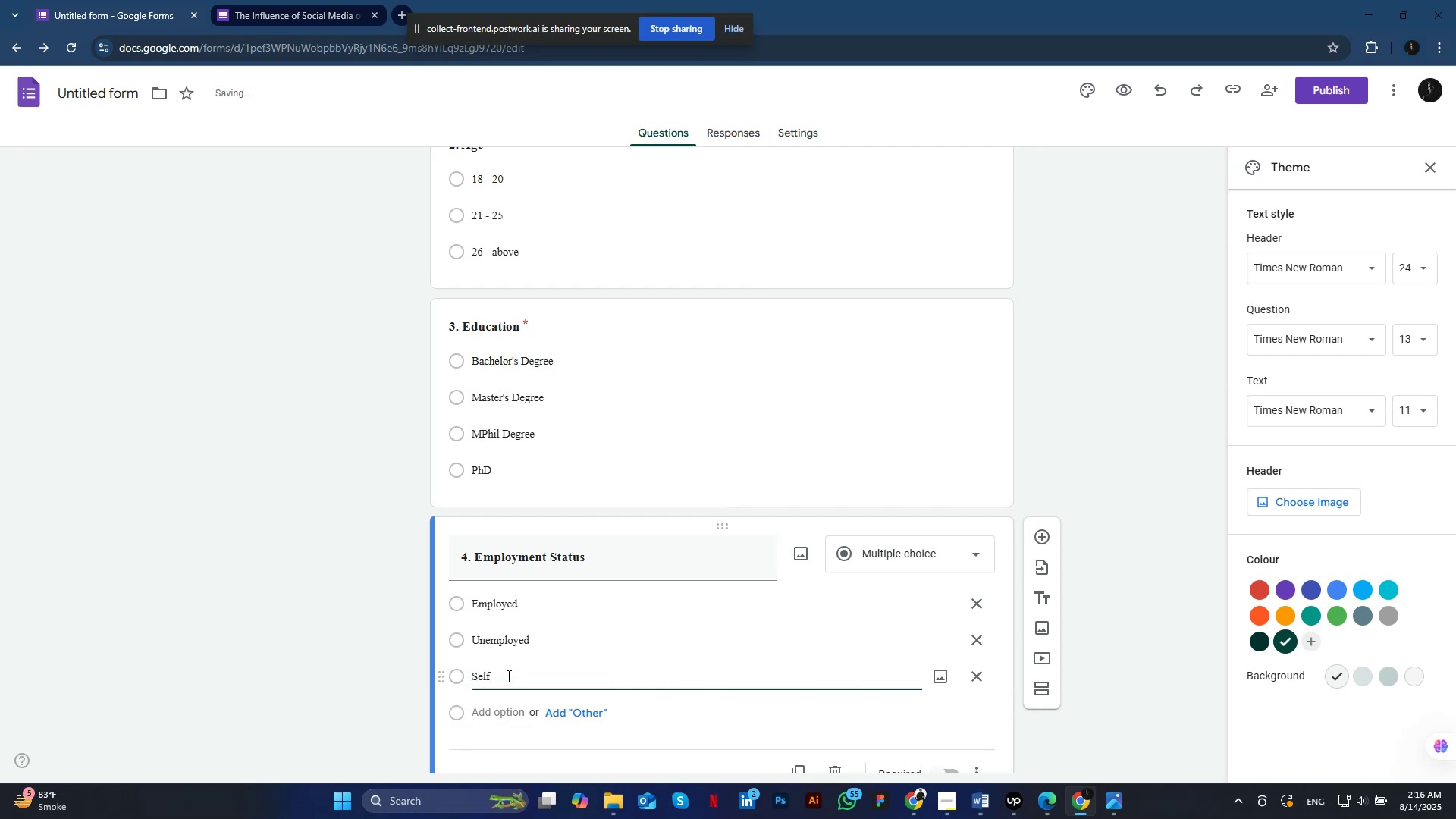 
key(Control+V)
 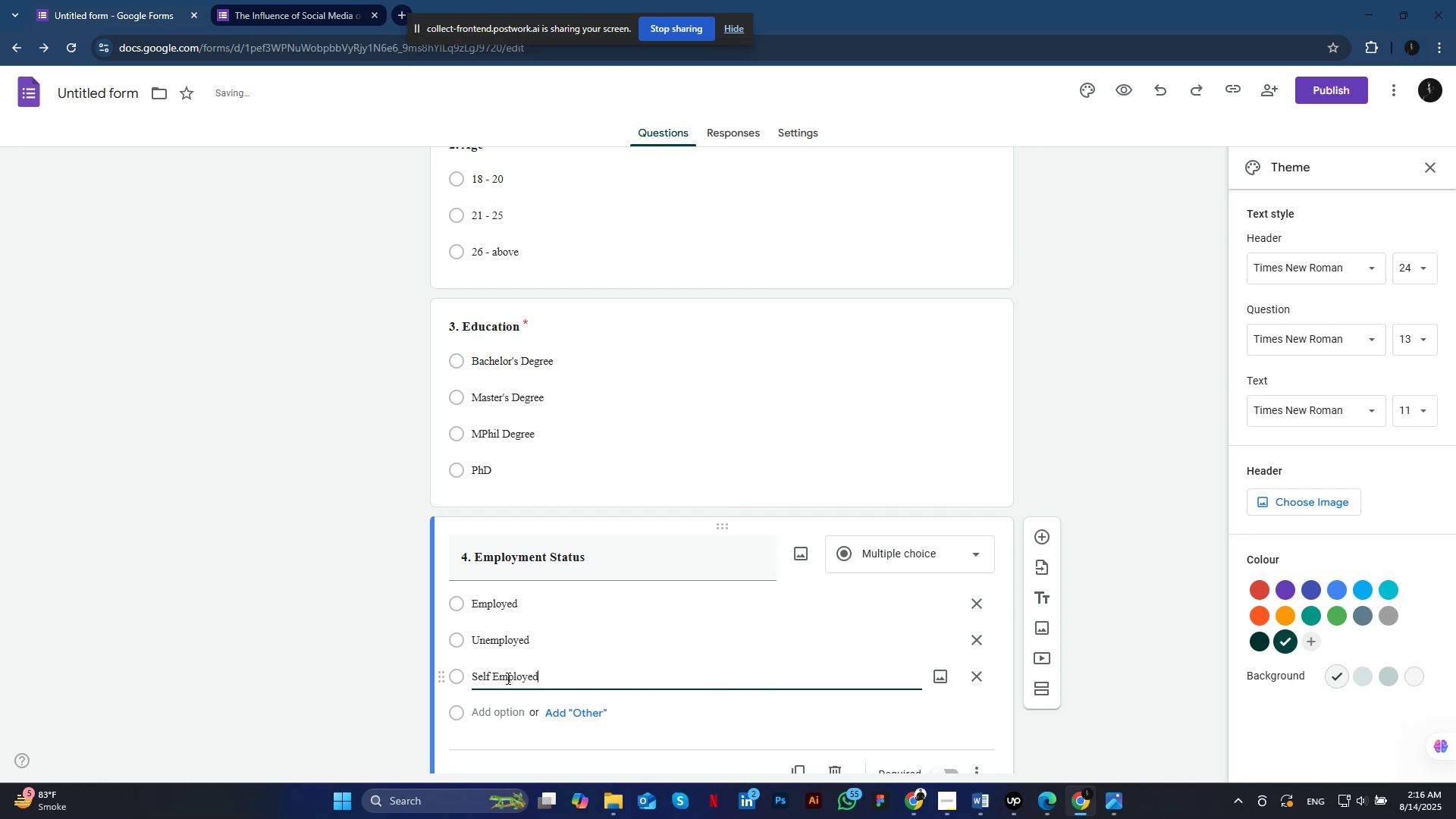 
scroll: coordinate [785, 623], scroll_direction: down, amount: 2.0
 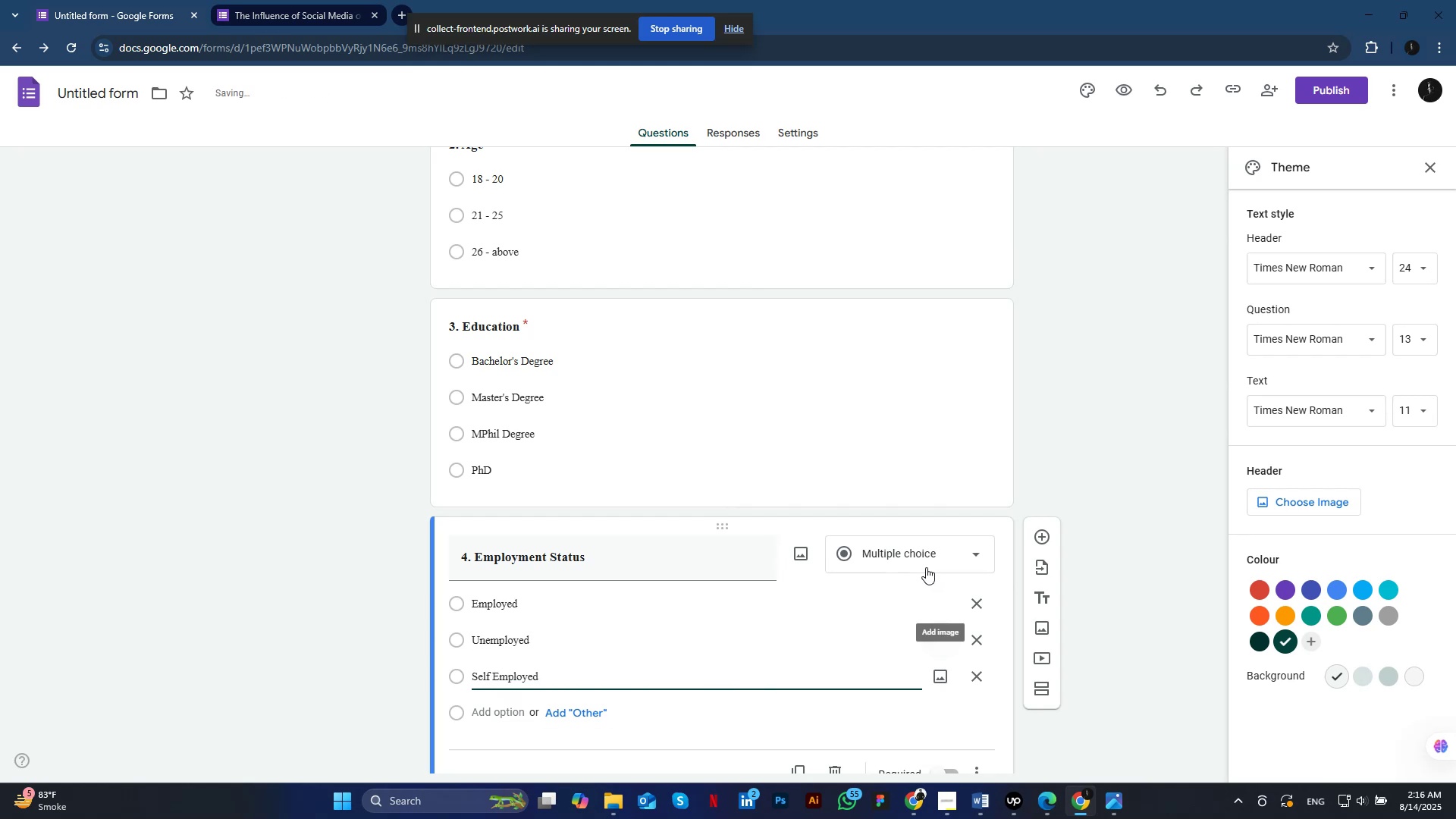 
left_click([946, 698])
 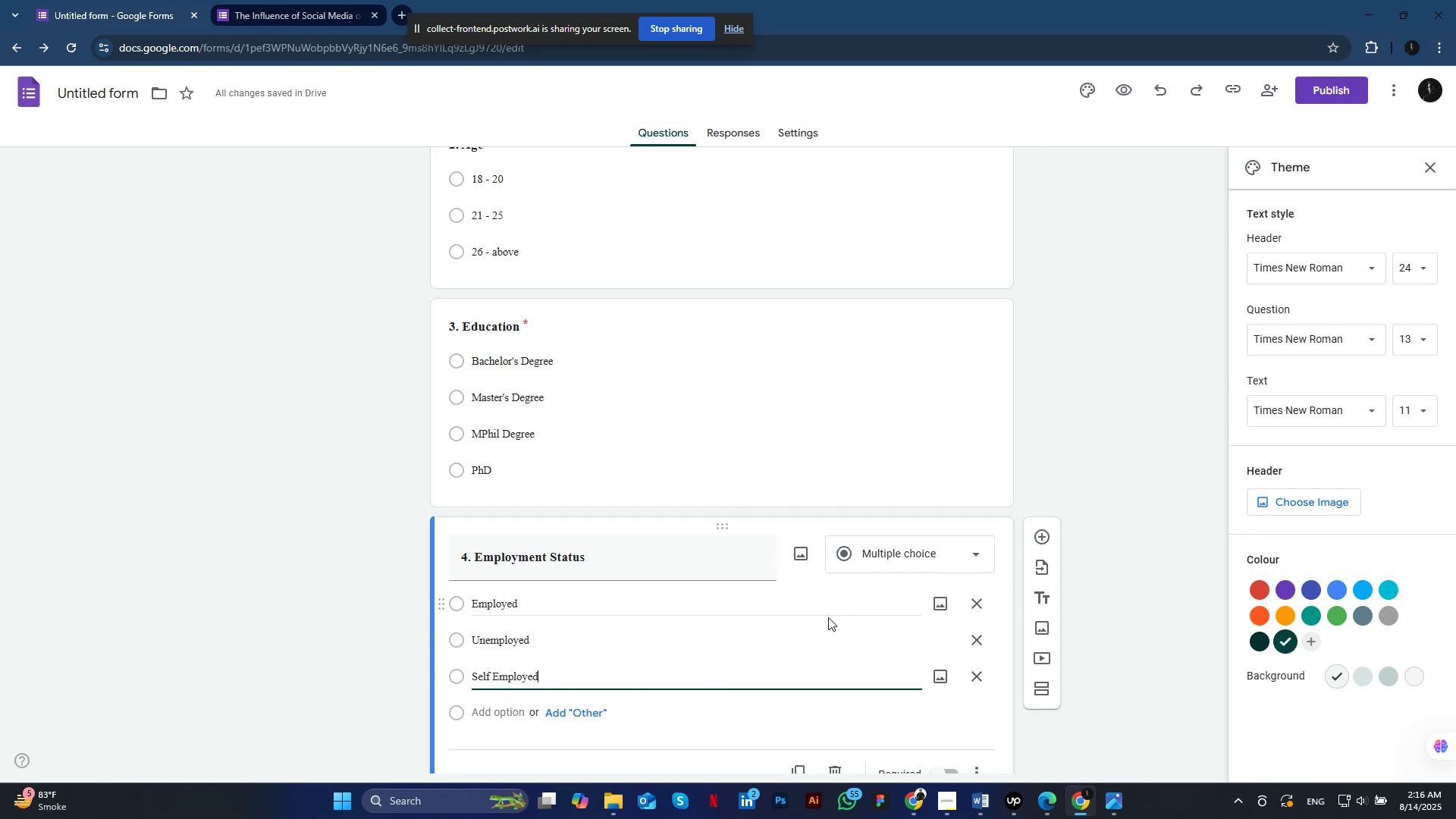 
scroll: coordinate [827, 634], scroll_direction: down, amount: 3.0
 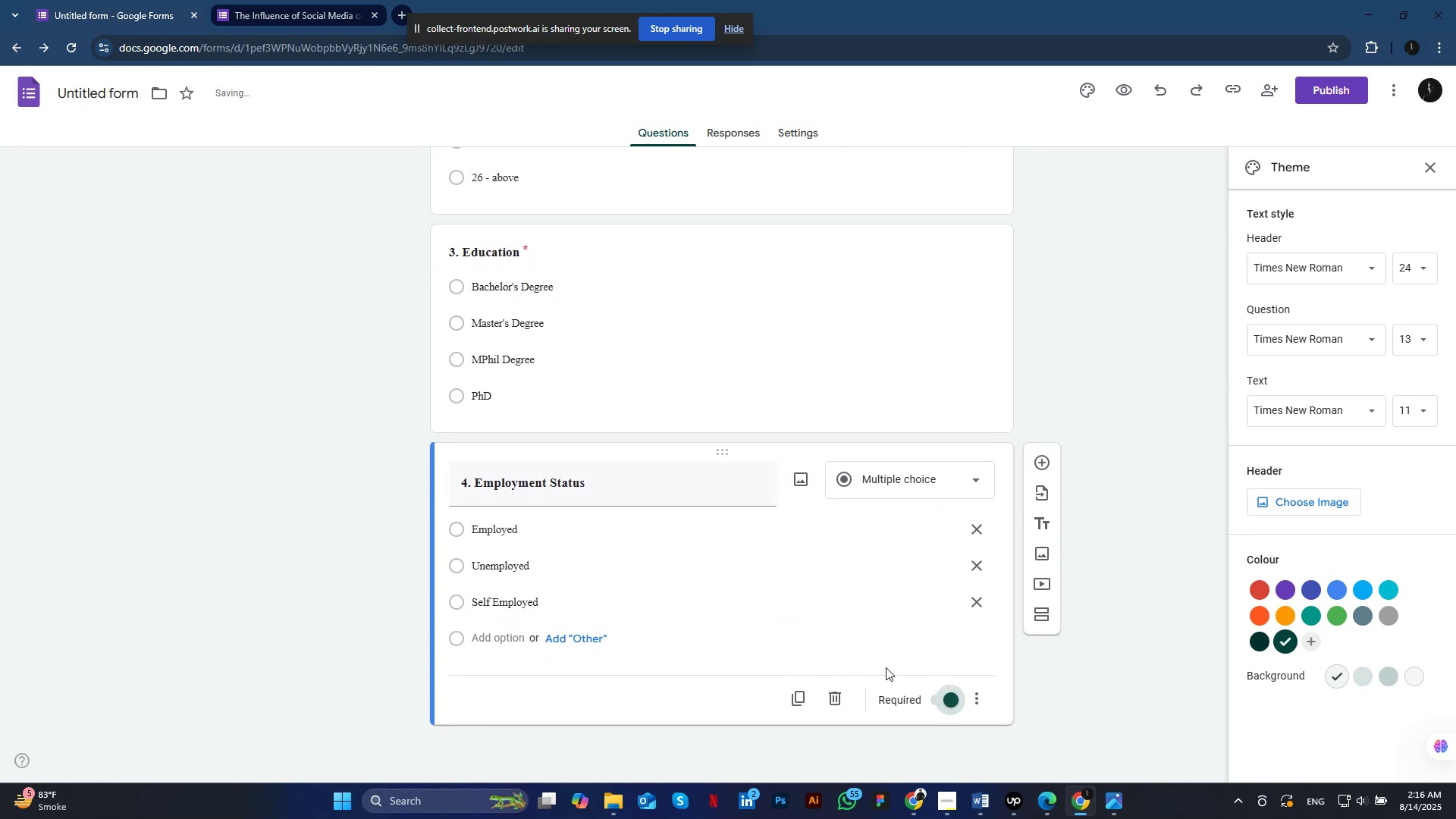 
left_click([1048, 464])
 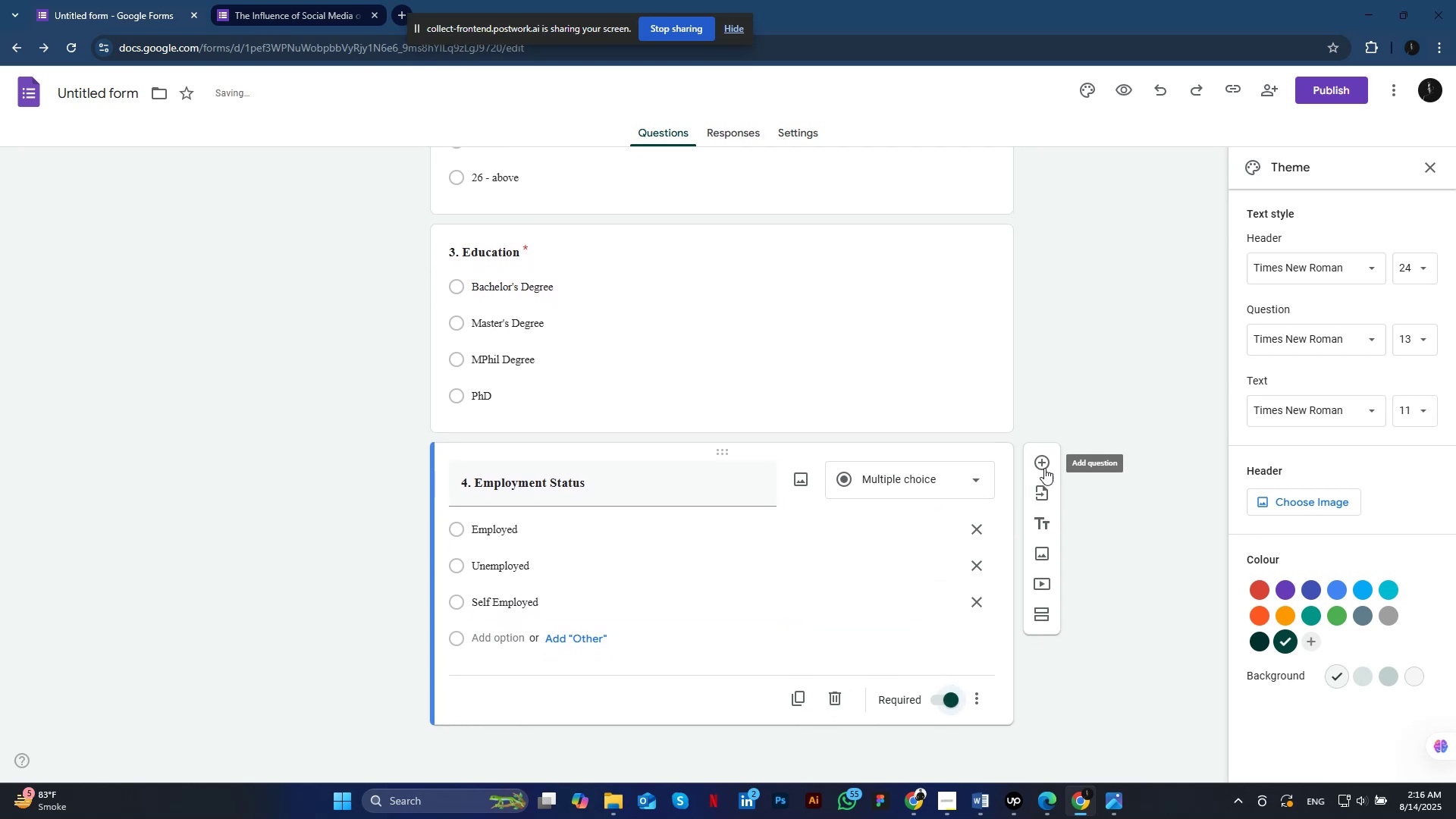 
key(Numpad5)
 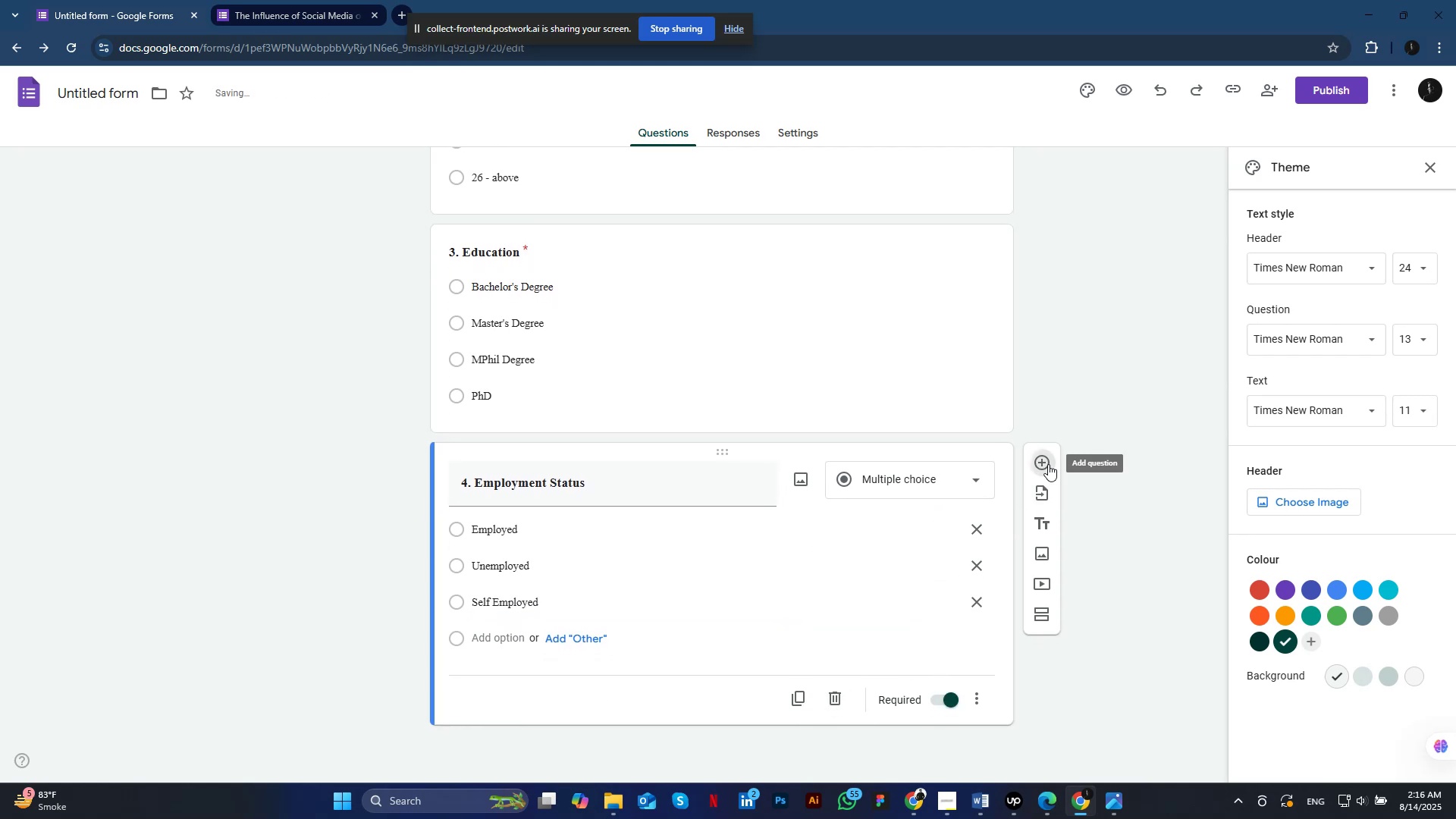 
key(NumpadDecimal)
 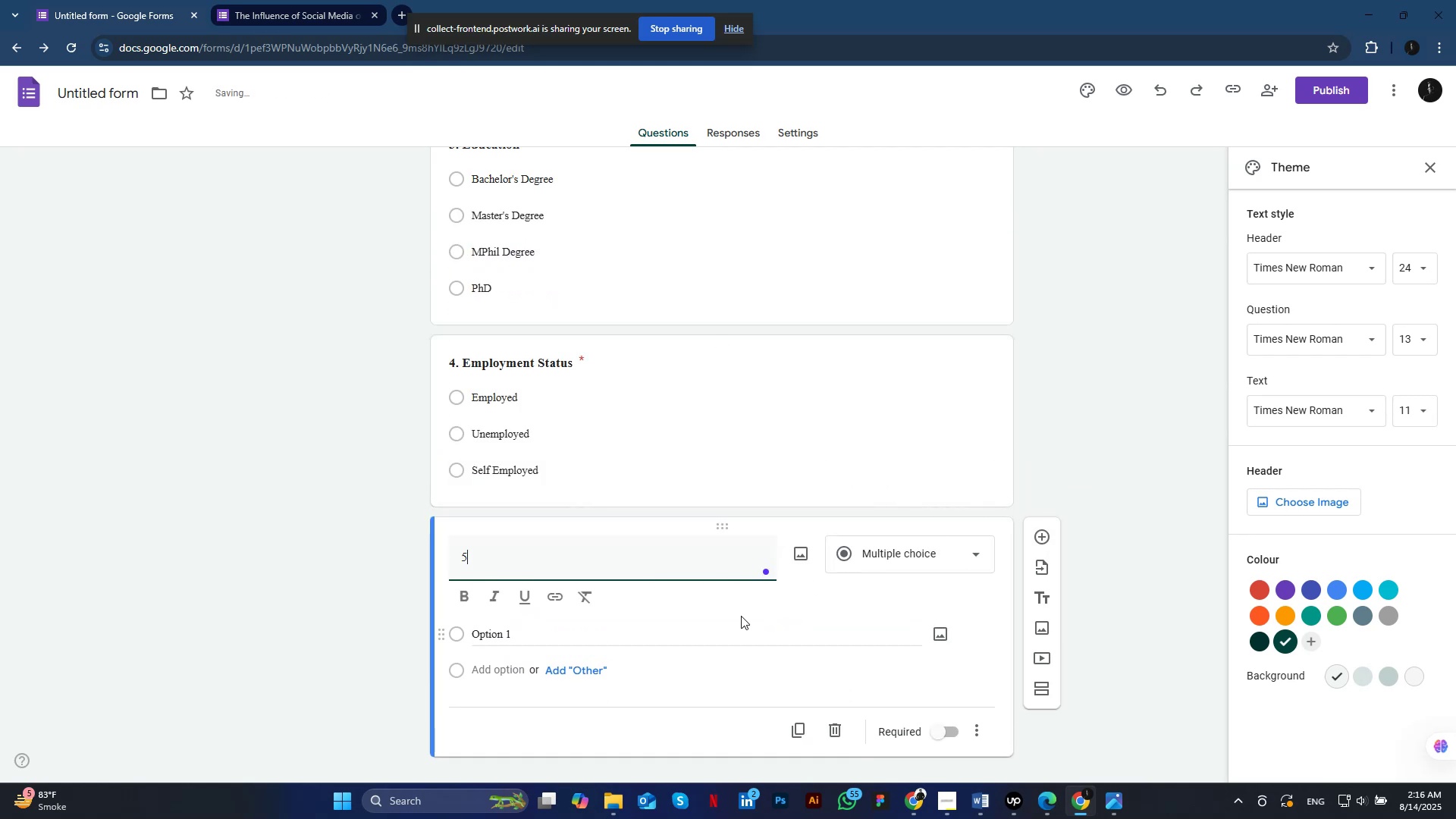 
key(Space)
 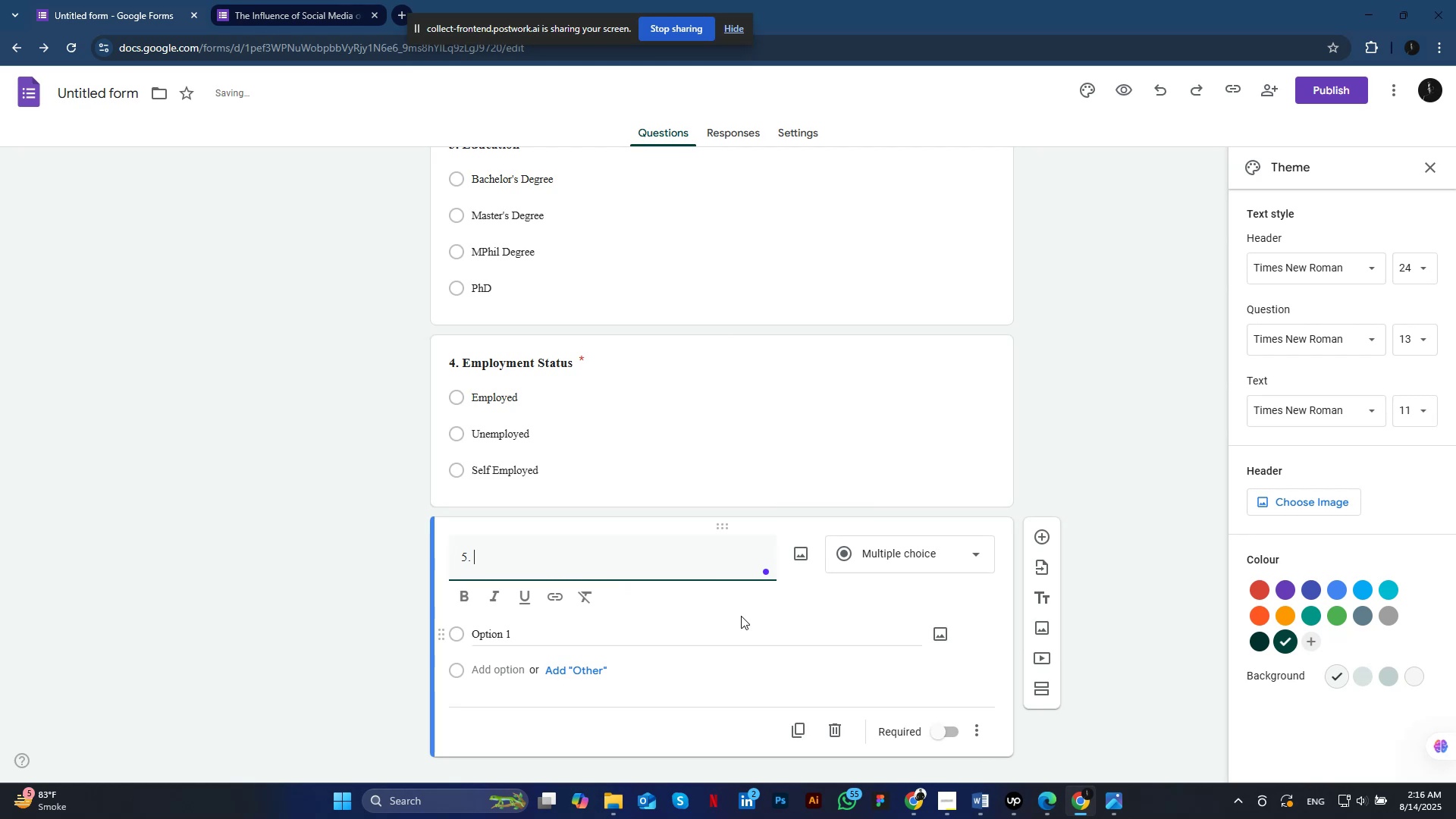 
type(social Media Frequently used apps)
 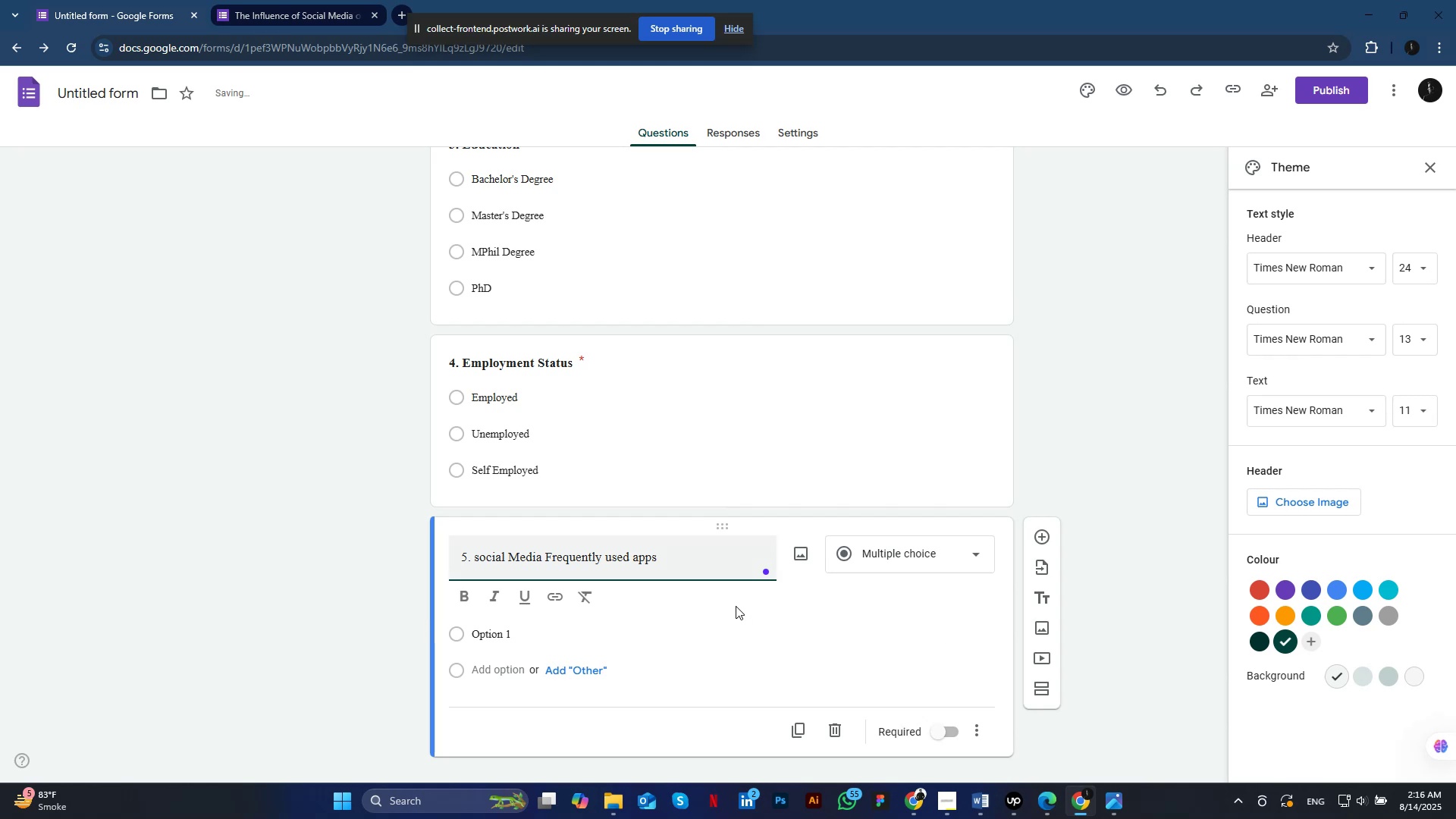 
left_click([477, 558])
 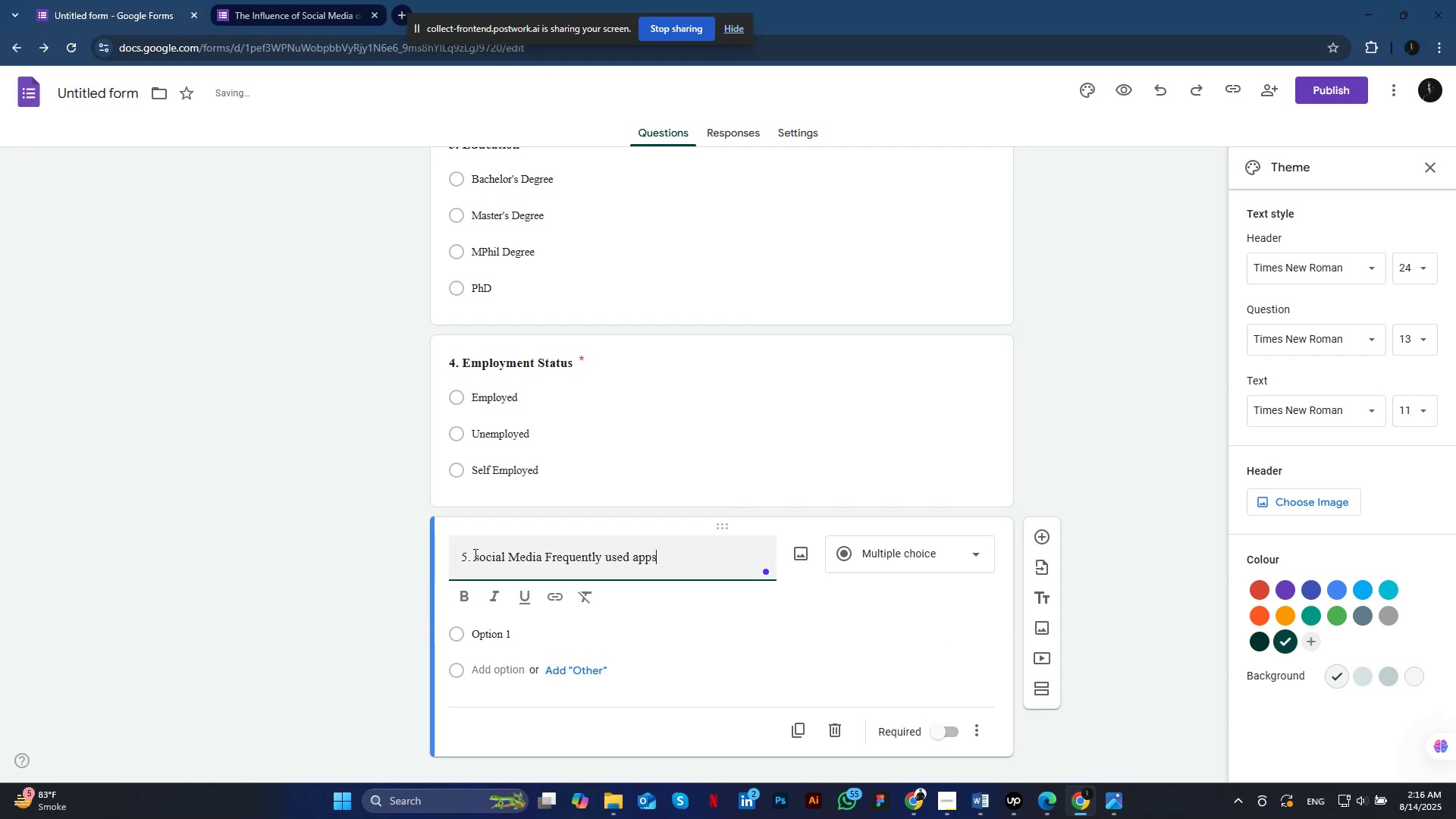 
key(Backspace)
 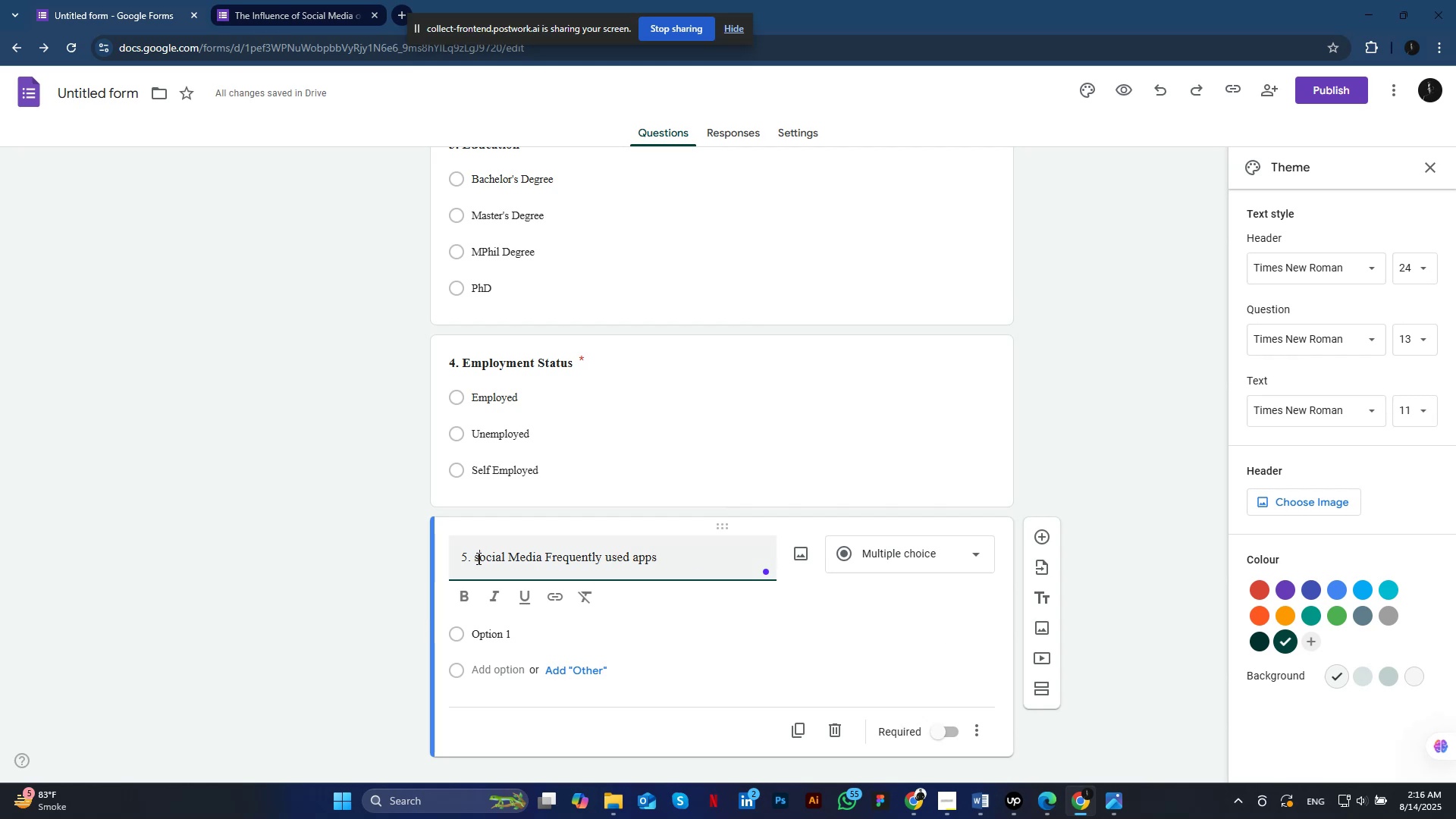 
key(CapsLock)
 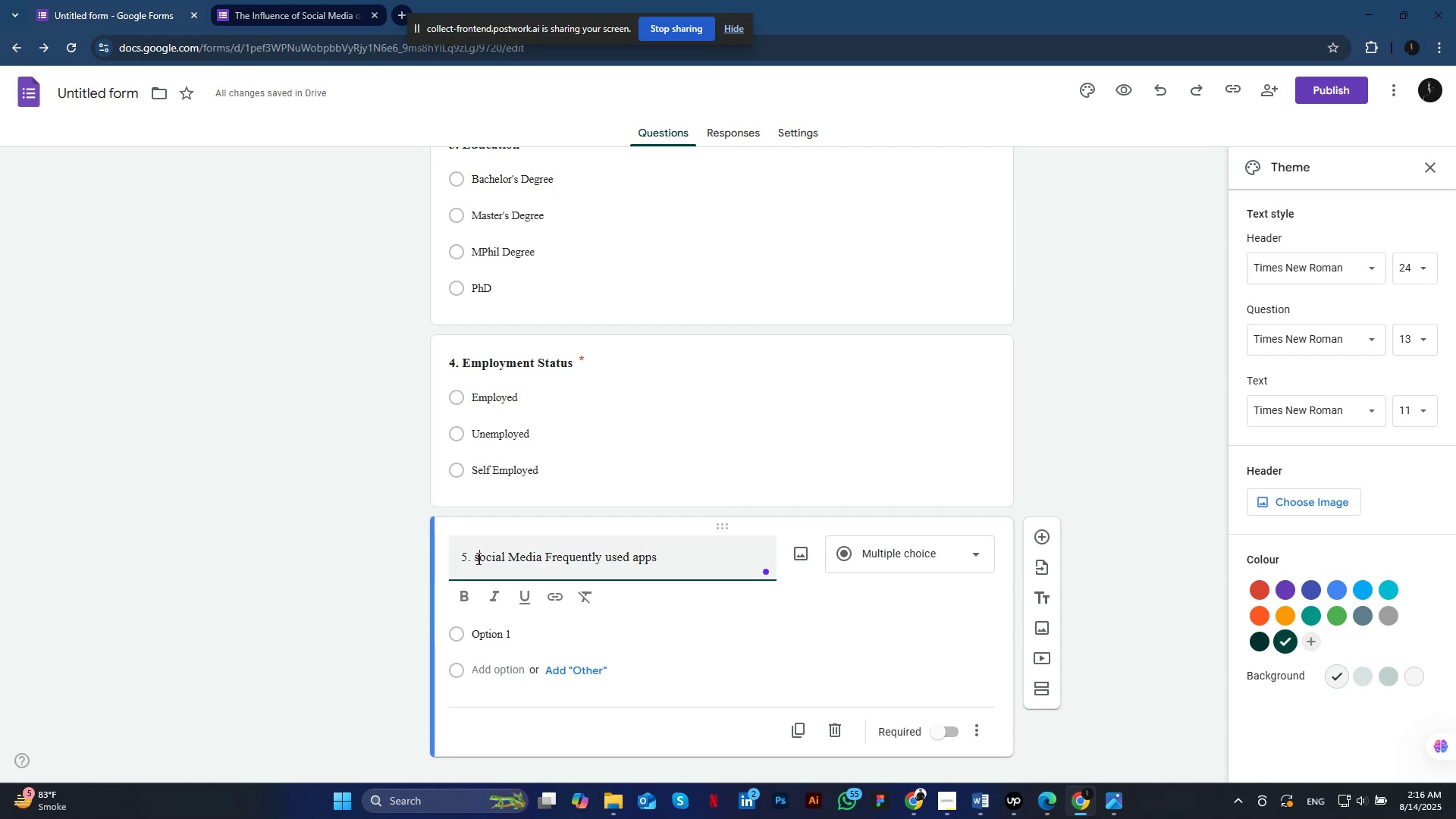 
key(S)
 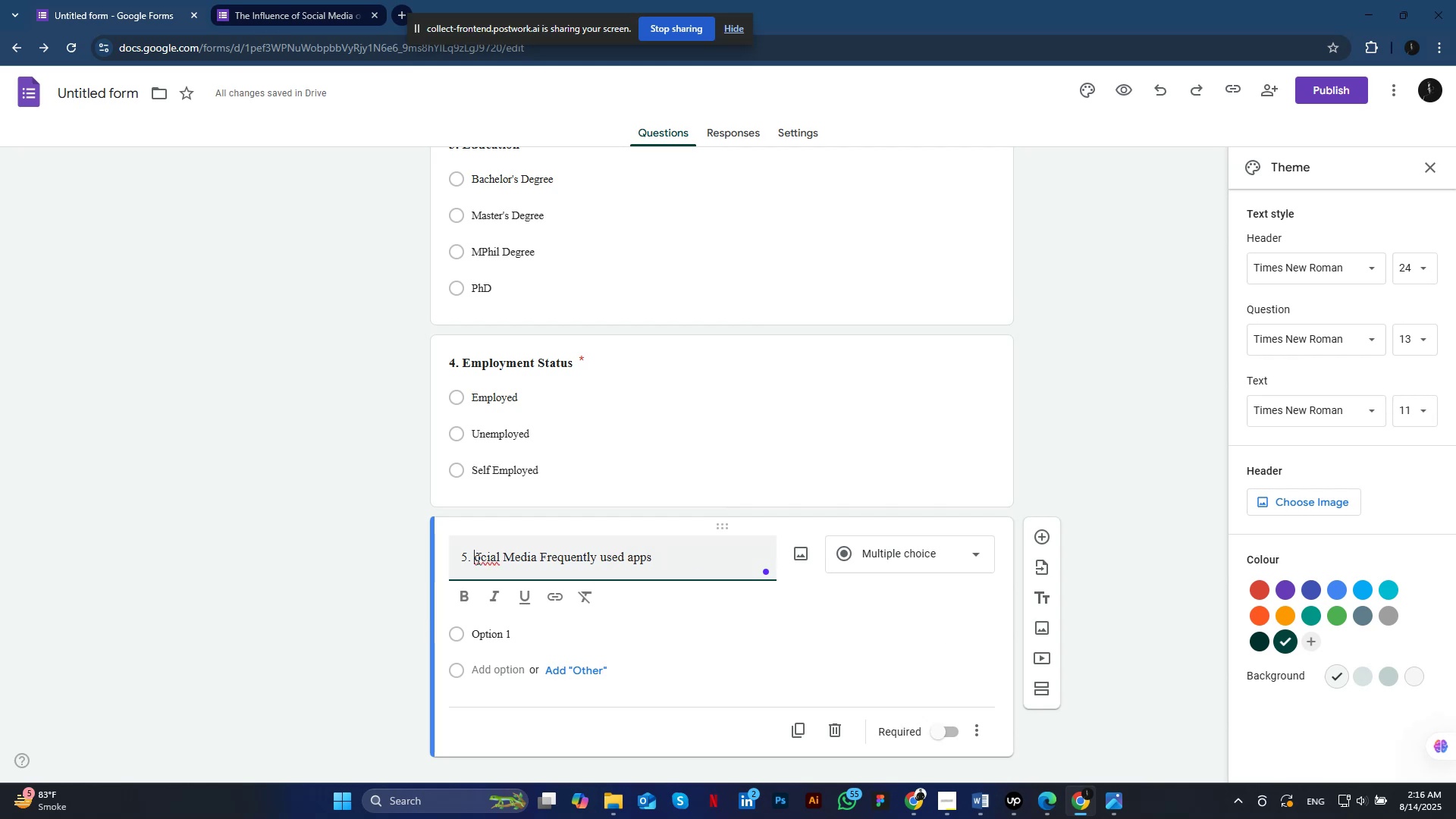 
key(Control+A)
 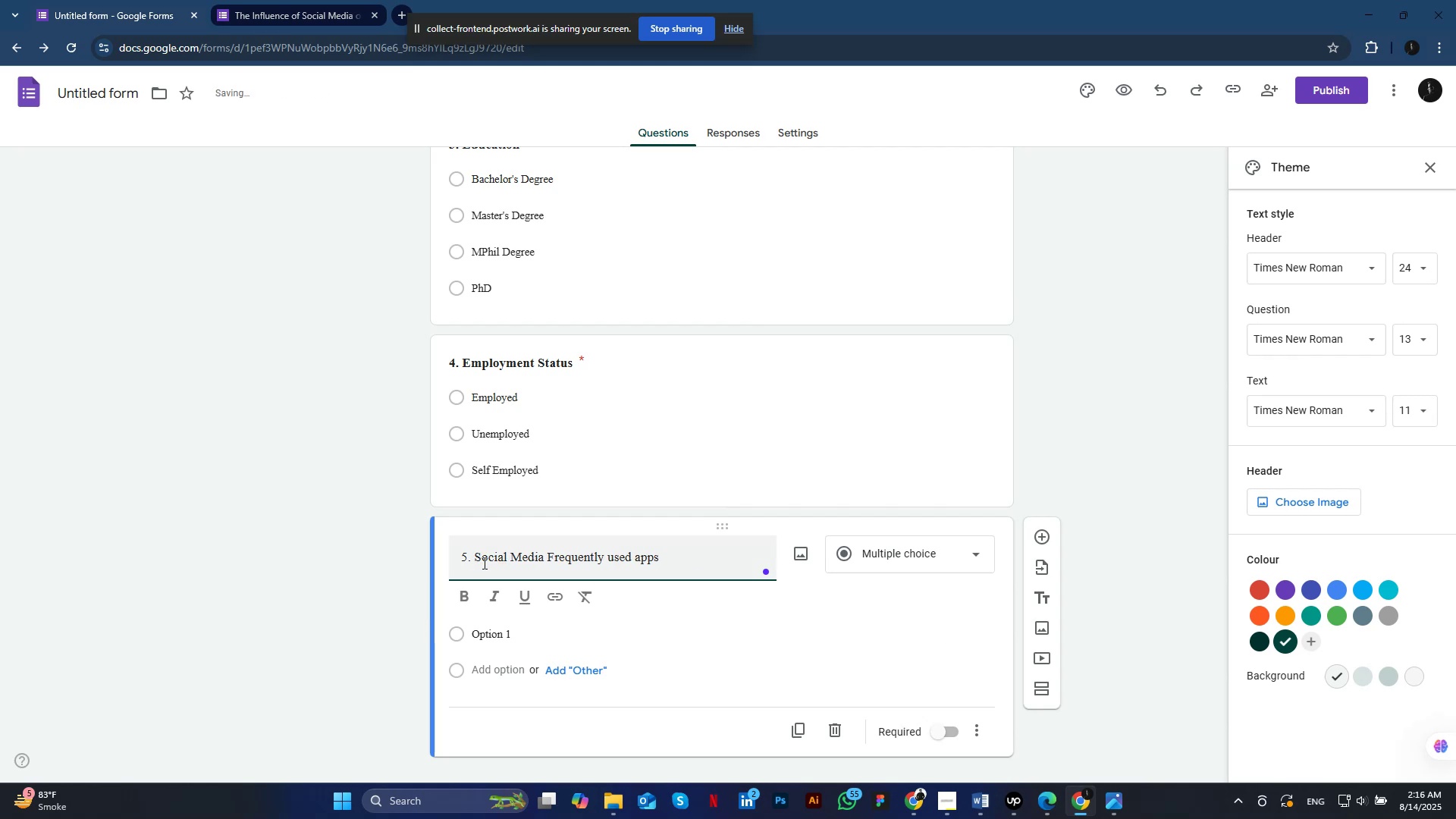 
left_click([465, 601])
 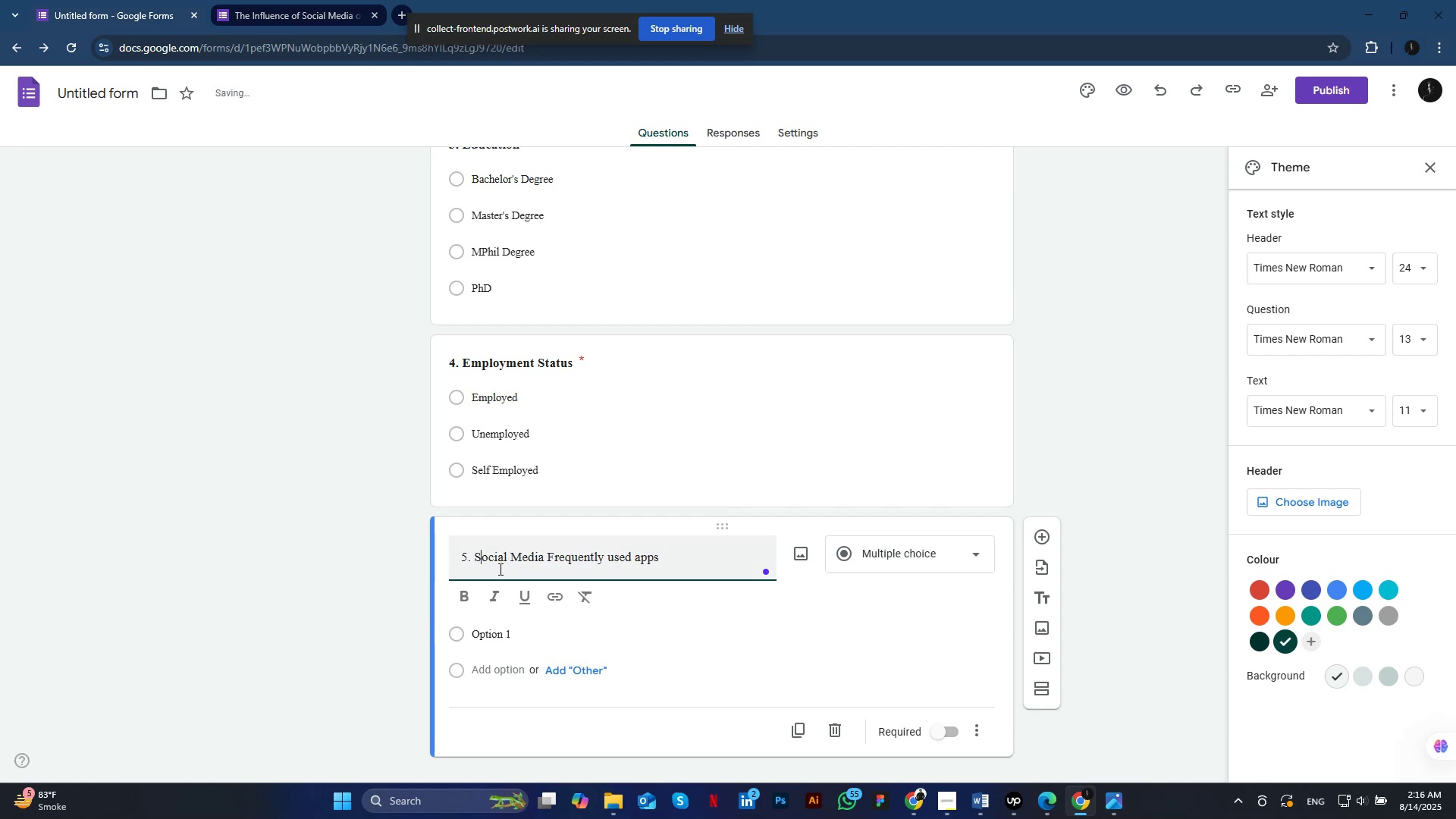 
left_click([488, 636])
 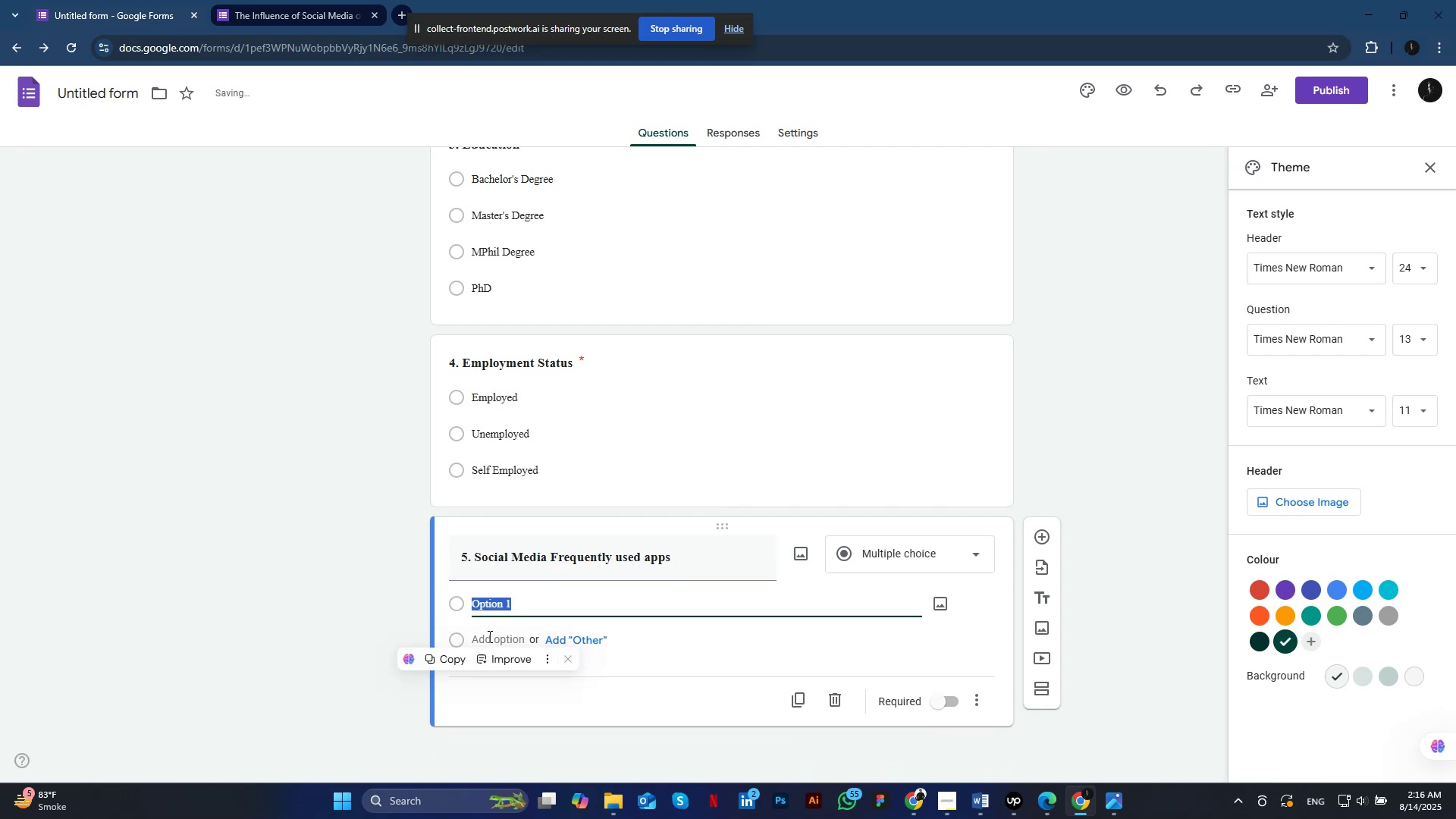 
type(Instagram)
 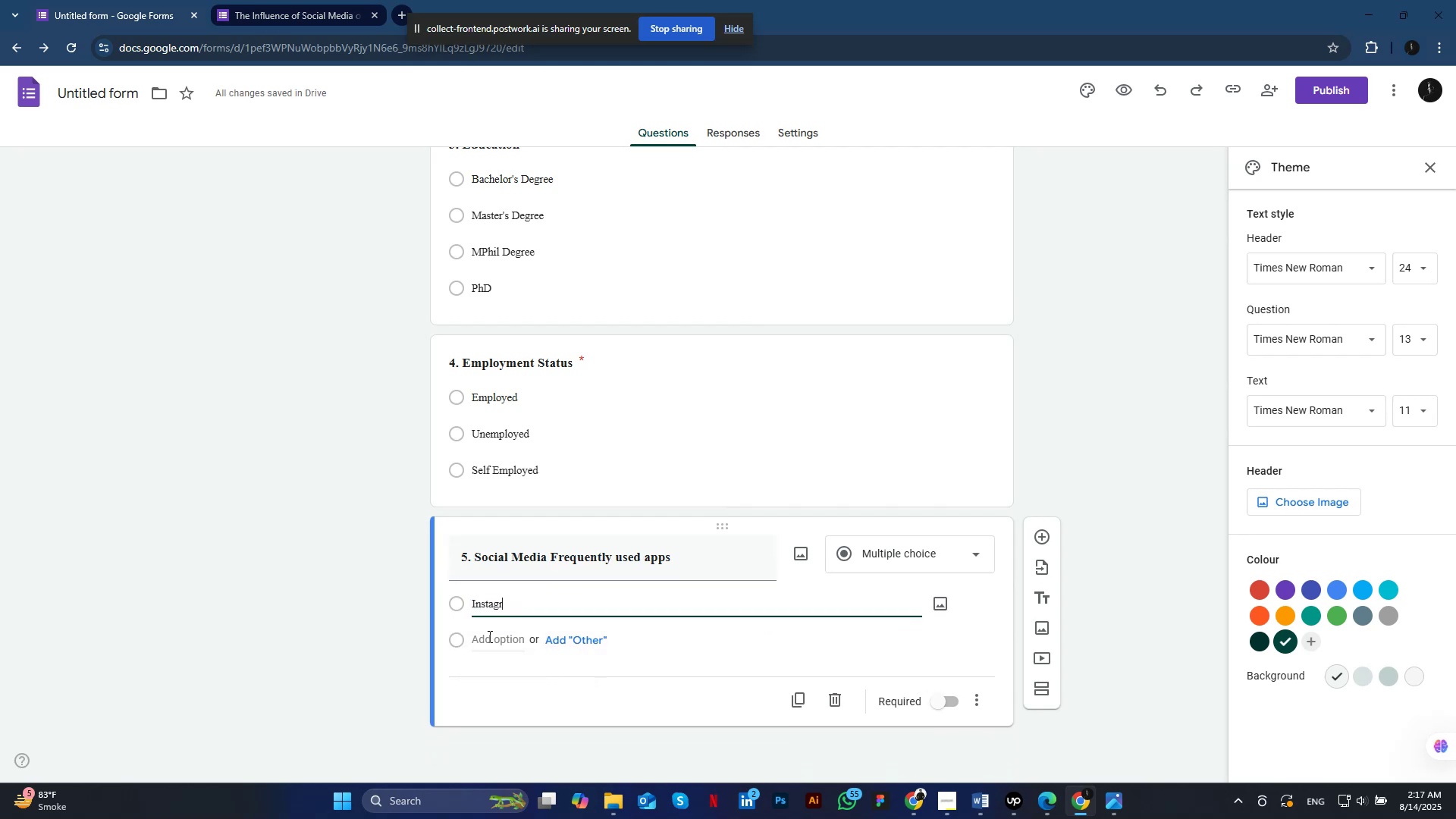 
left_click([491, 636])
 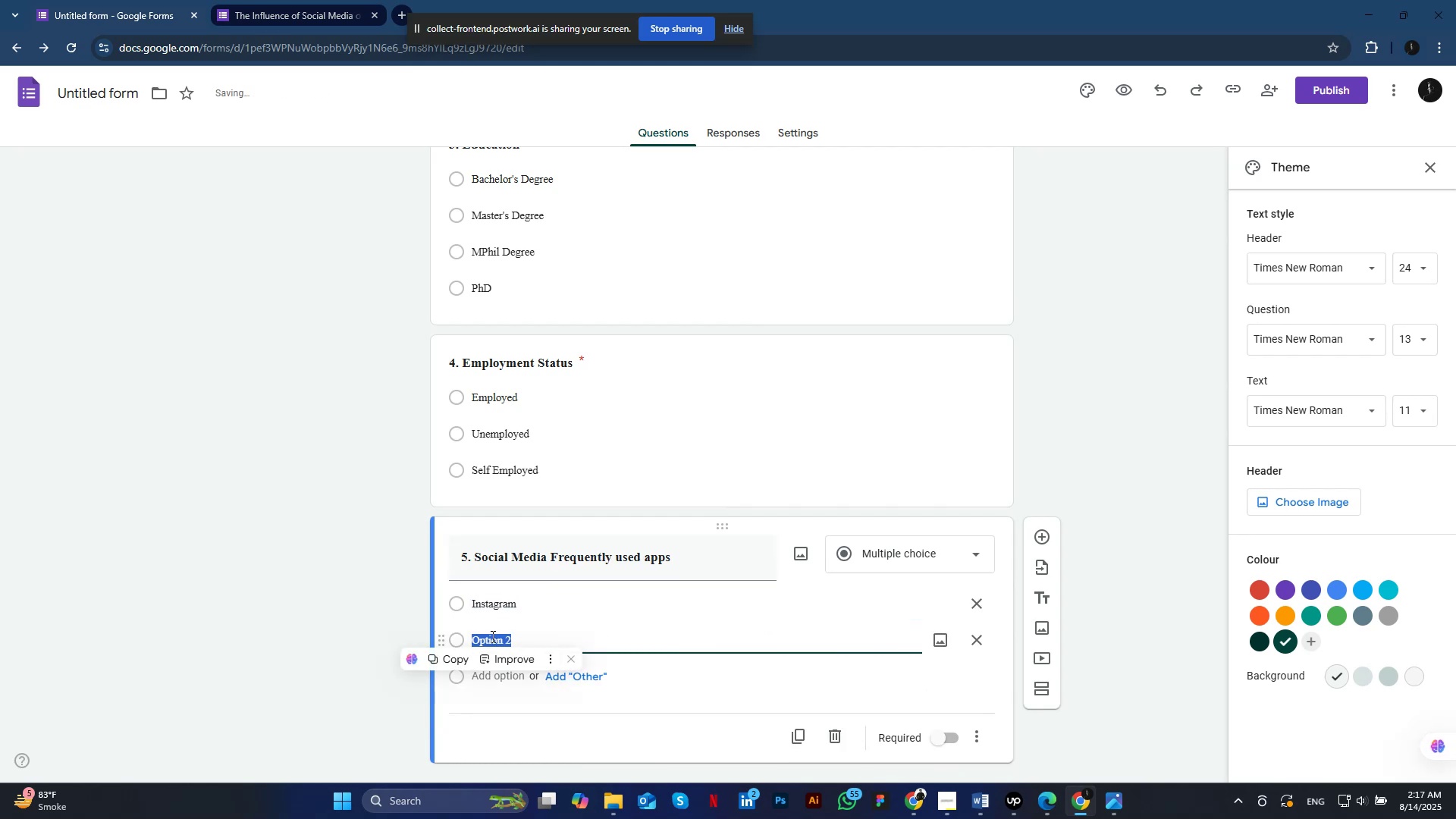 
type(facebook)
 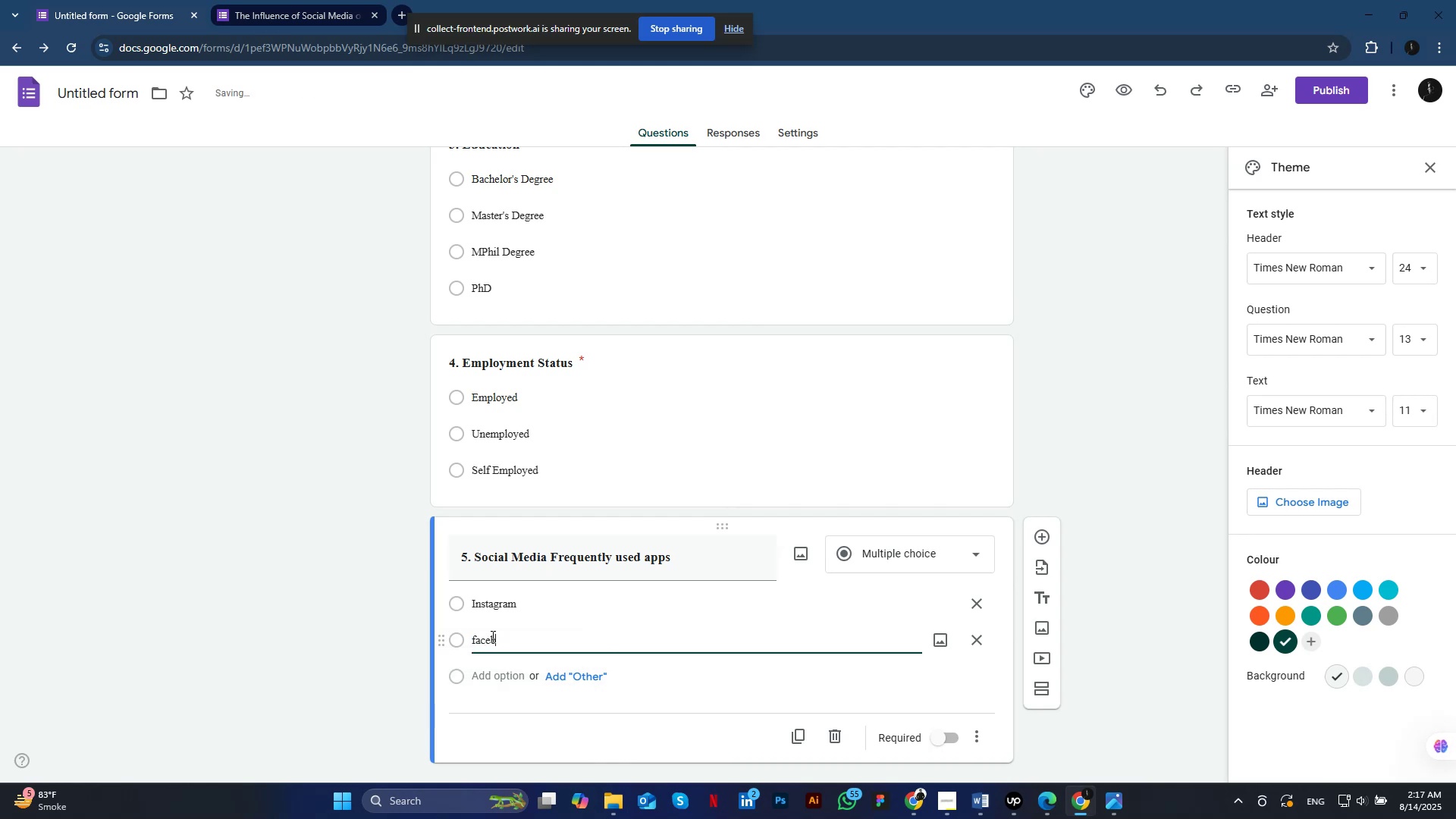 
left_click([475, 638])
 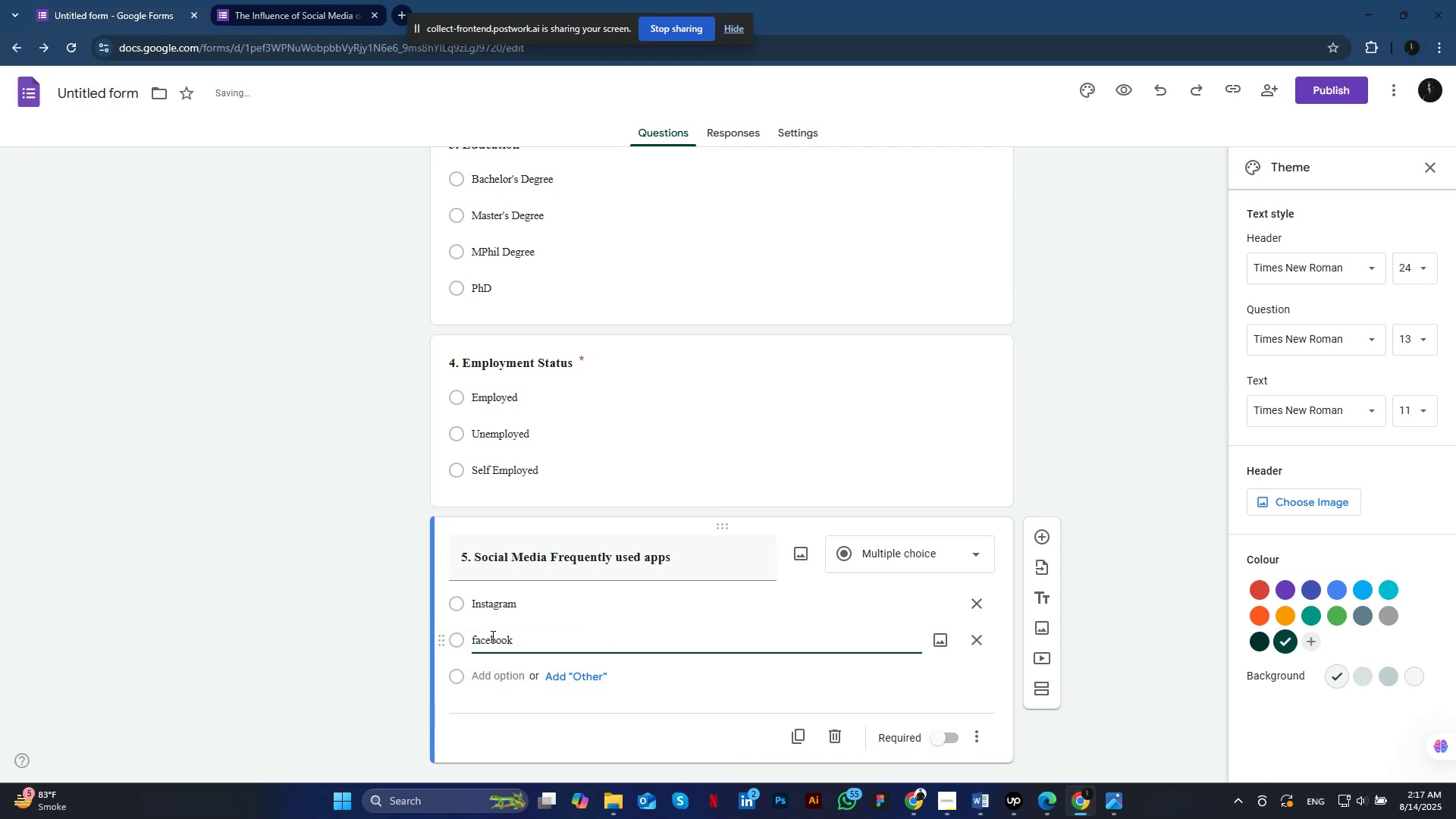 
key(Backspace)
 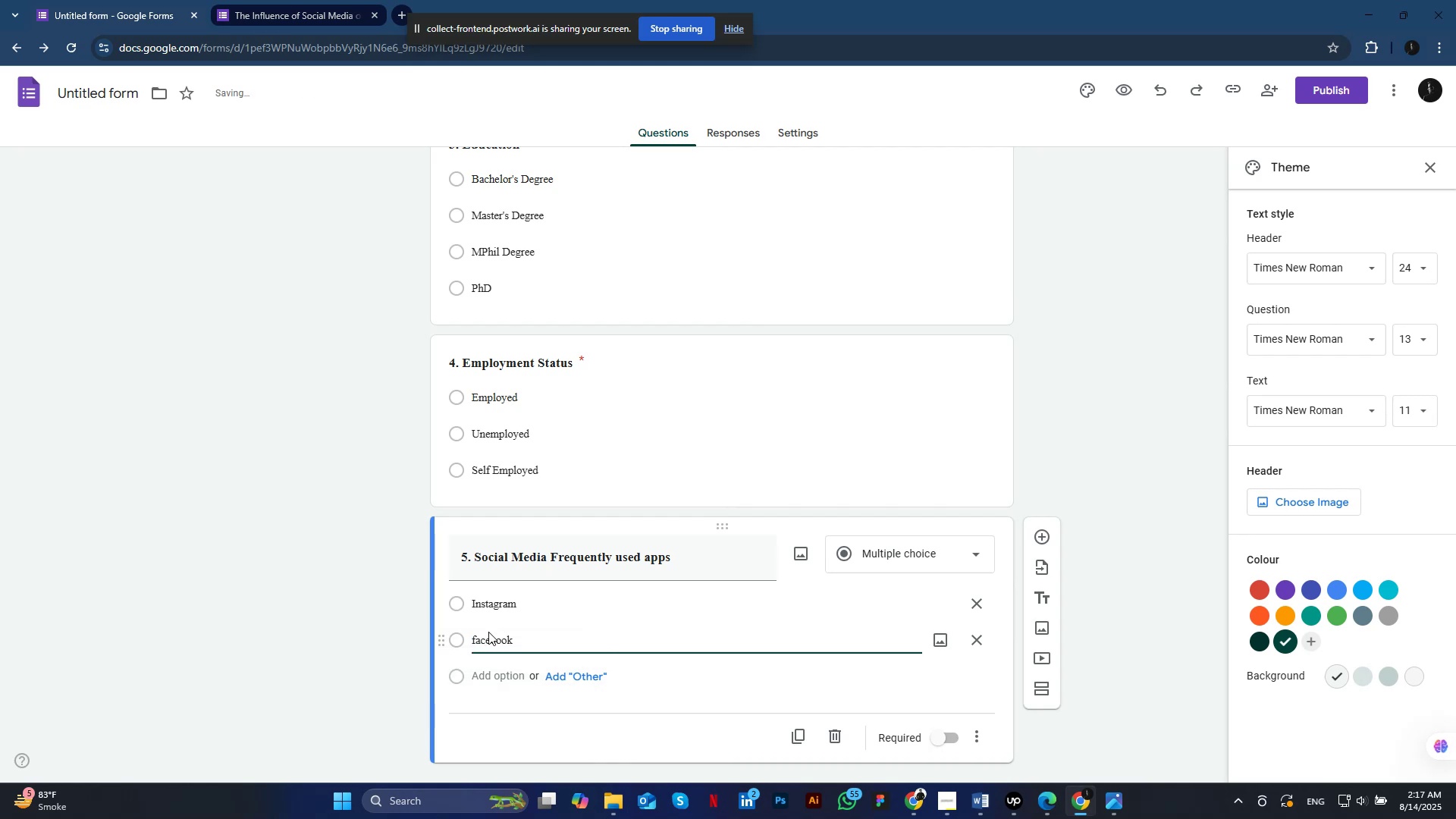 
key(CapsLock)
 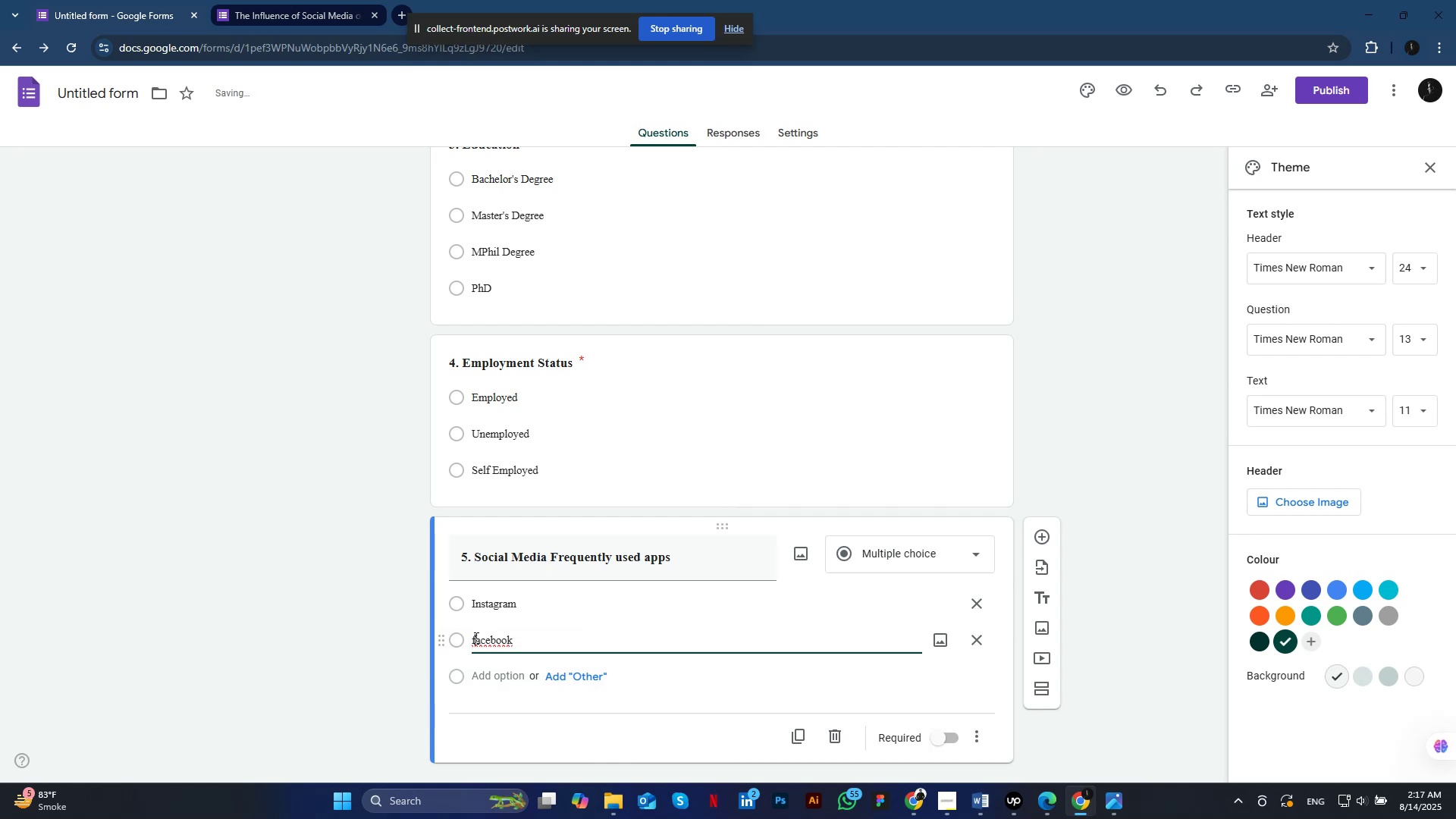 
key(F)
 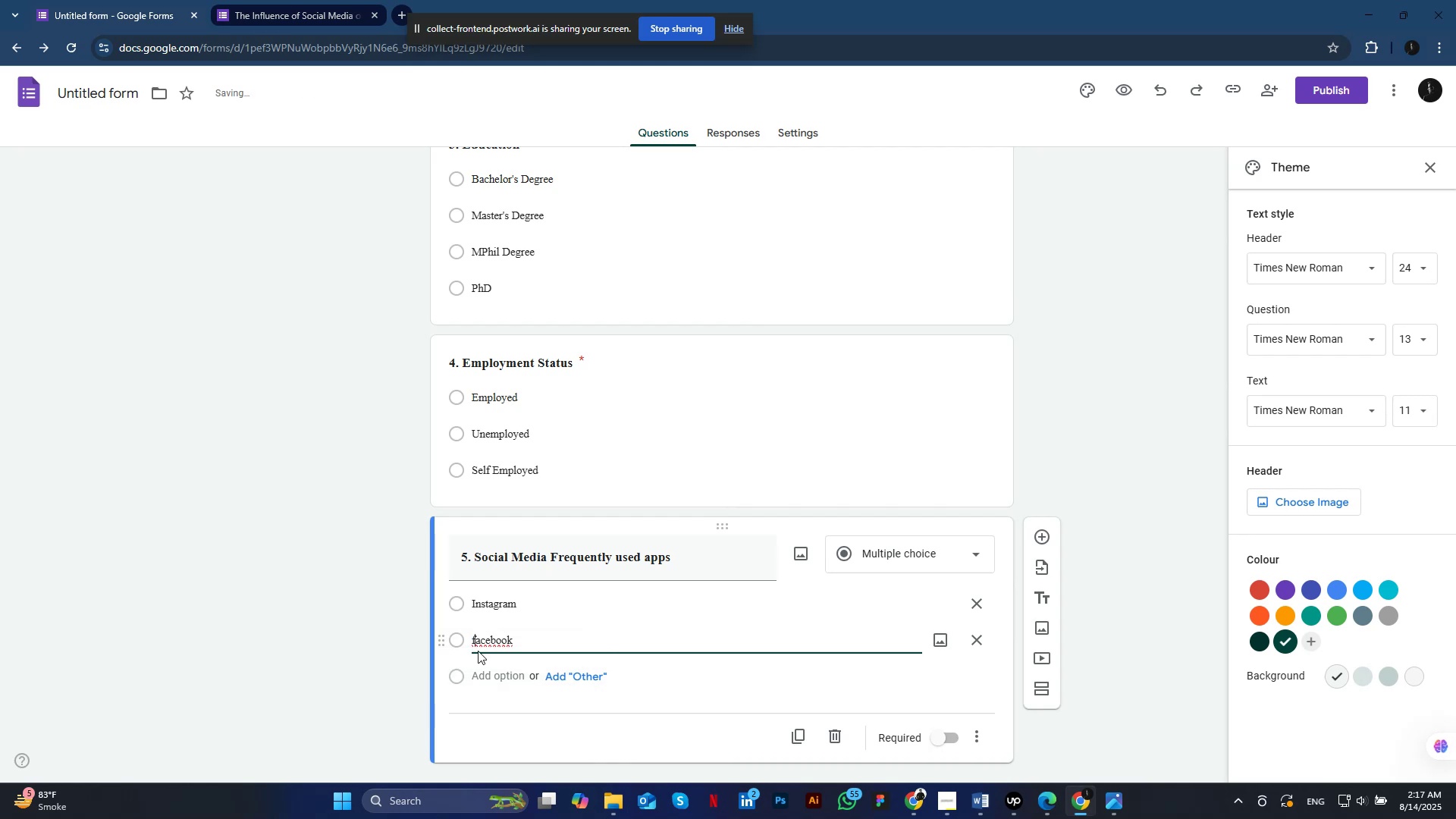 
key(CapsLock)
 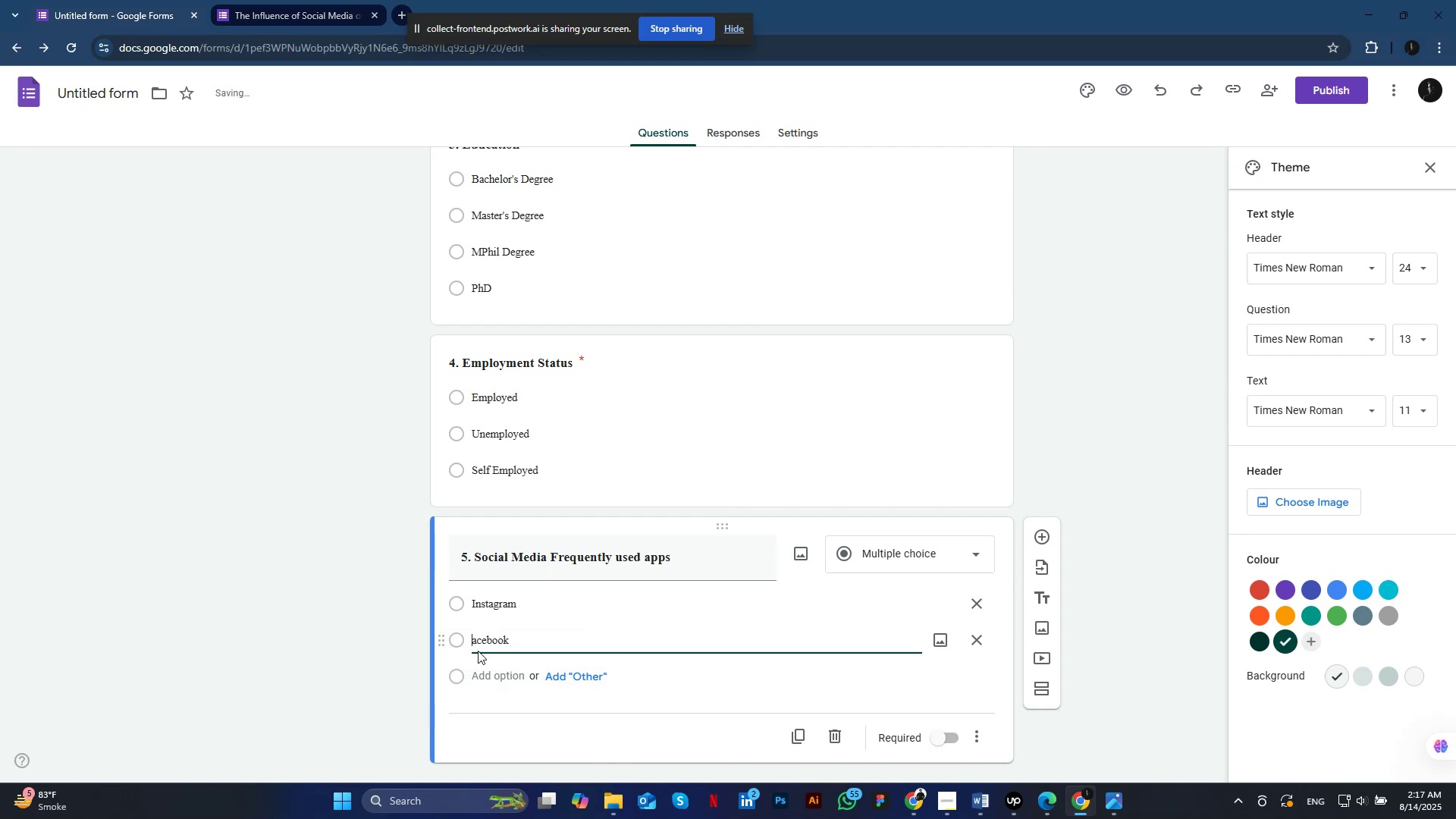 
left_click([484, 670])
 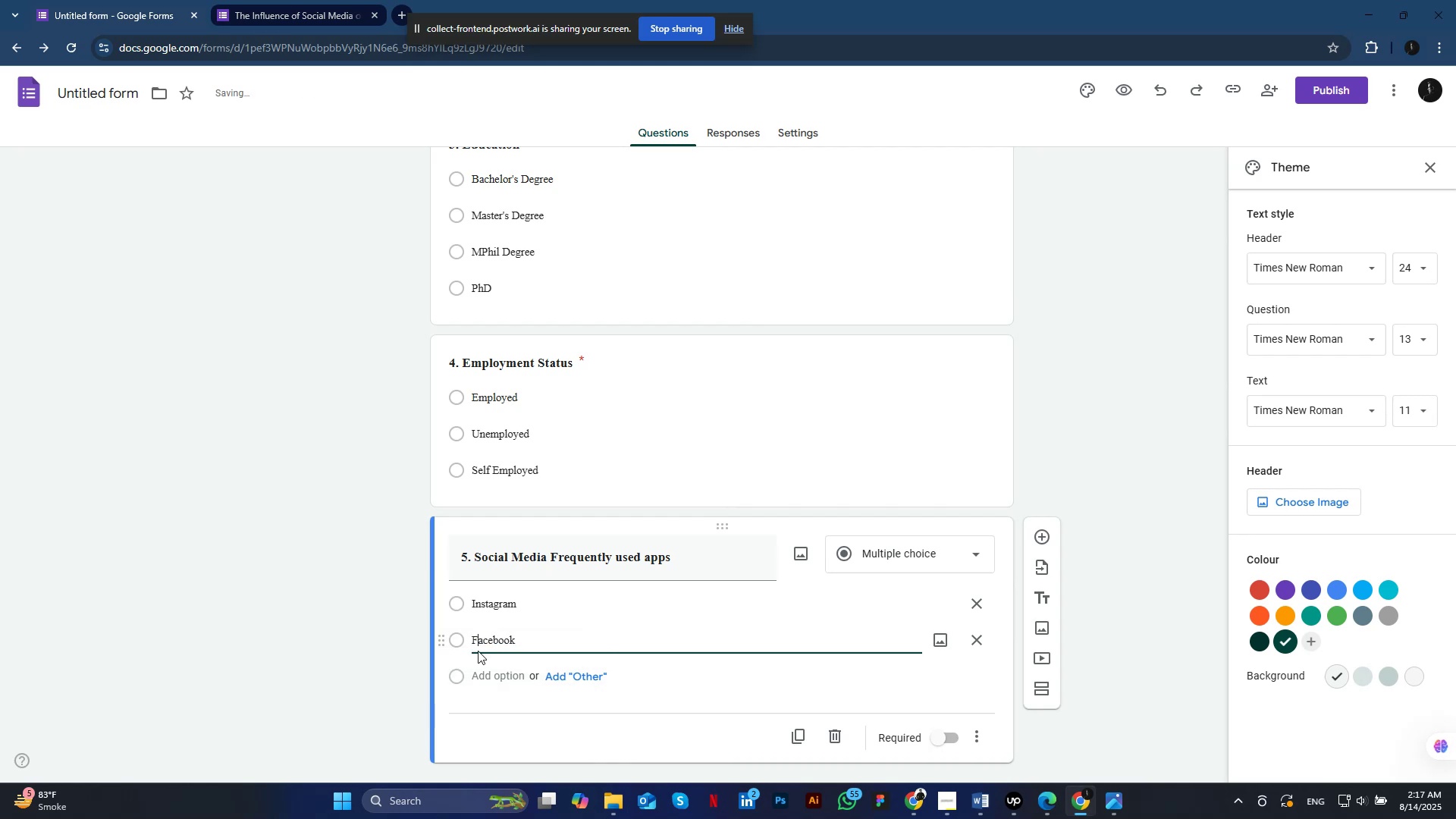 
type(TIK)
key(Backspace)
key(Backspace)
type(iltpl)
key(Backspace)
key(Backspace)
key(Backspace)
key(Backspace)
type(l)
key(Backspace)
type(ktko)
key(Backspace)
key(Backspace)
type(ok)
 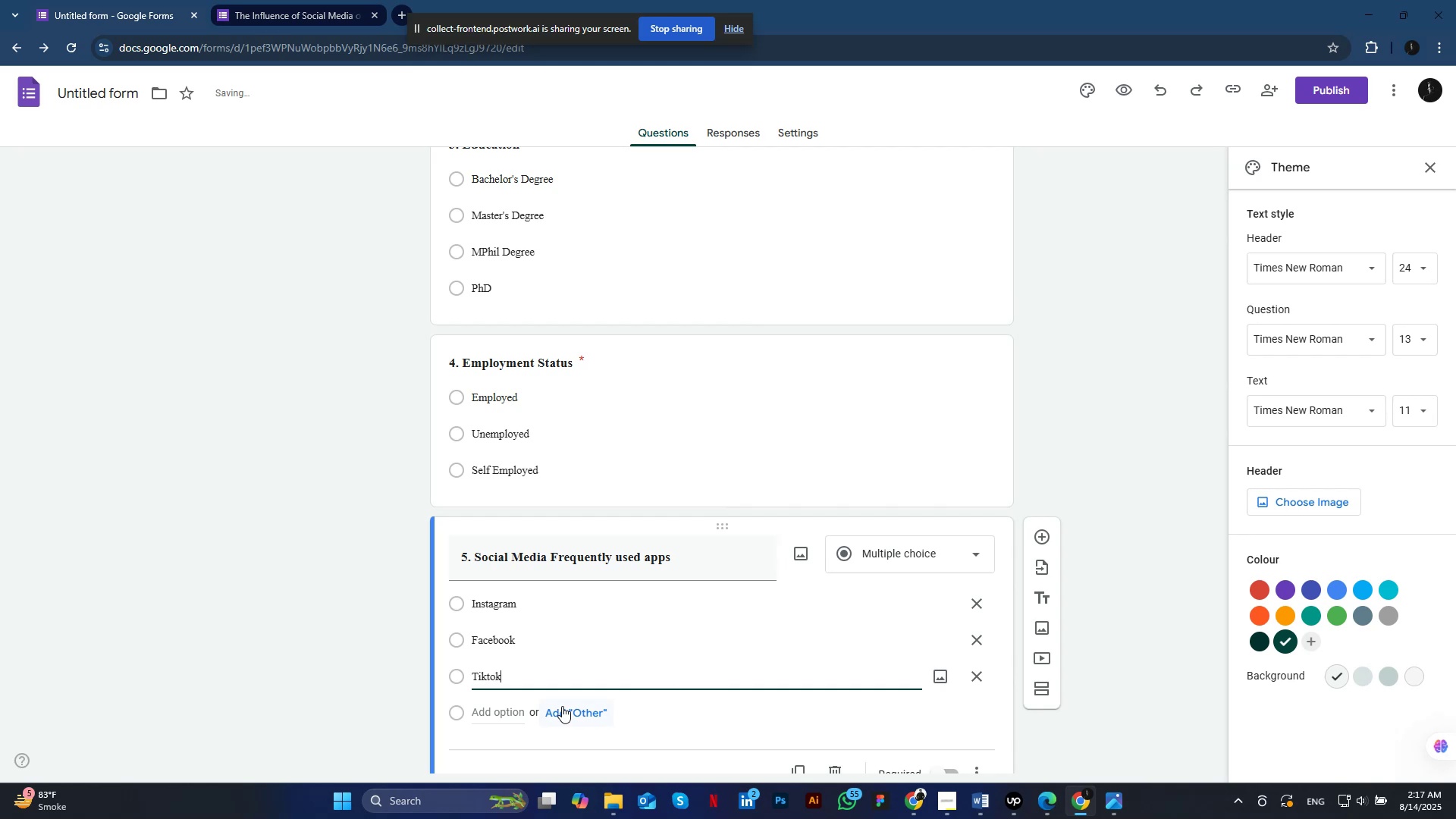 
right_click([489, 675])
 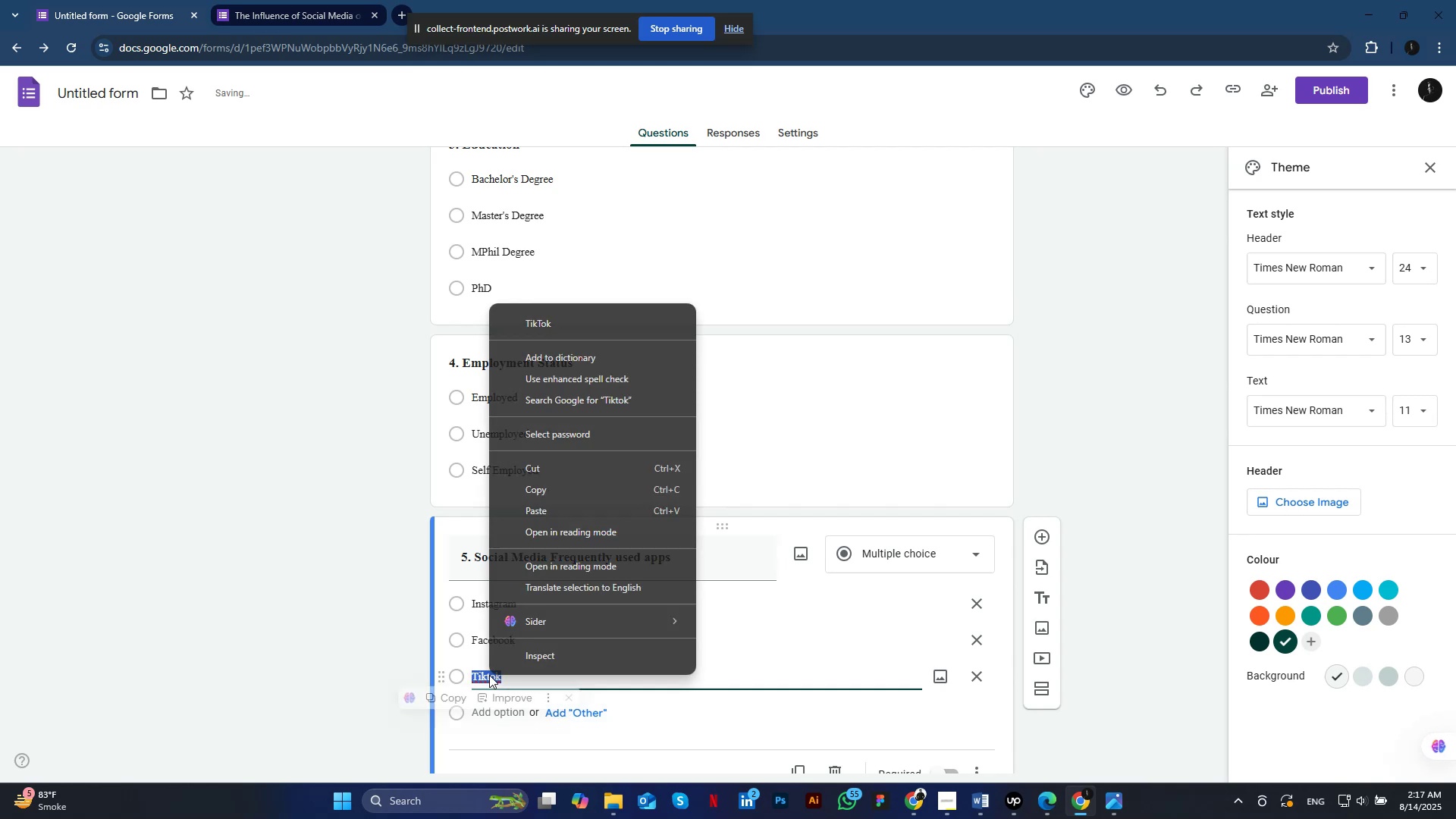 
left_click([491, 708])
 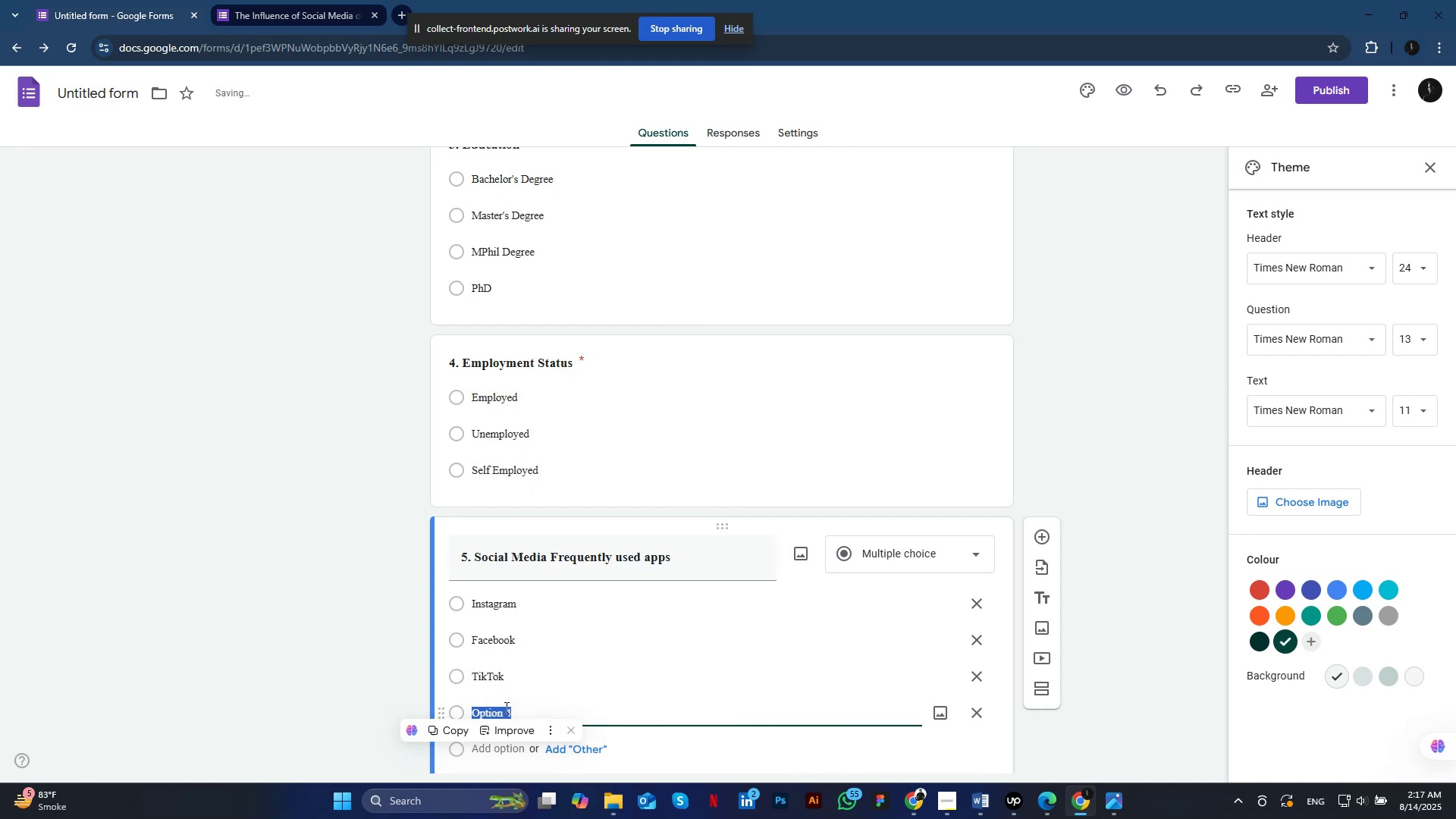 
type(Whatsapp)
 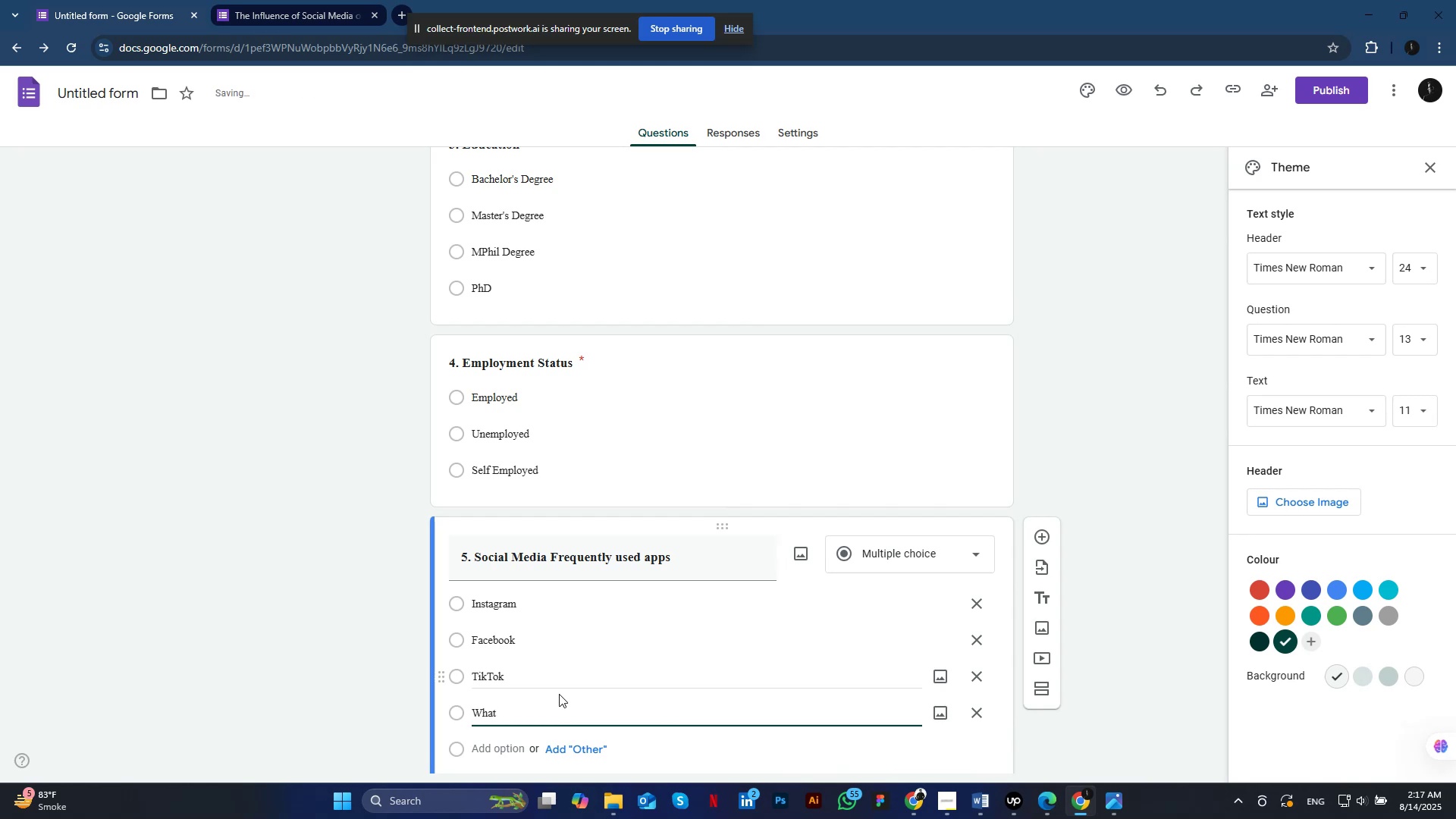 
scroll: coordinate [554, 704], scroll_direction: down, amount: 2.0
 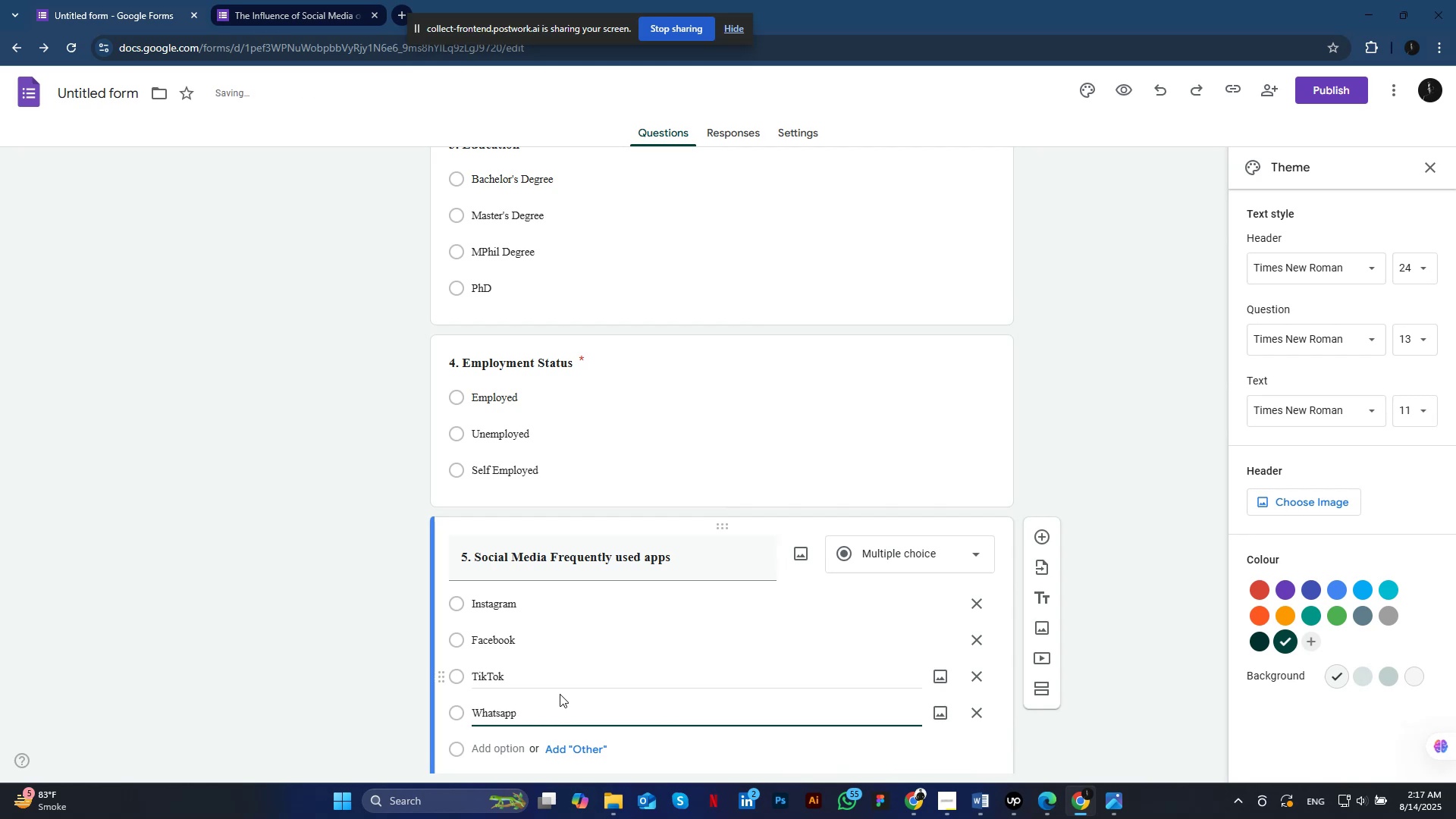 
right_click([499, 604])
 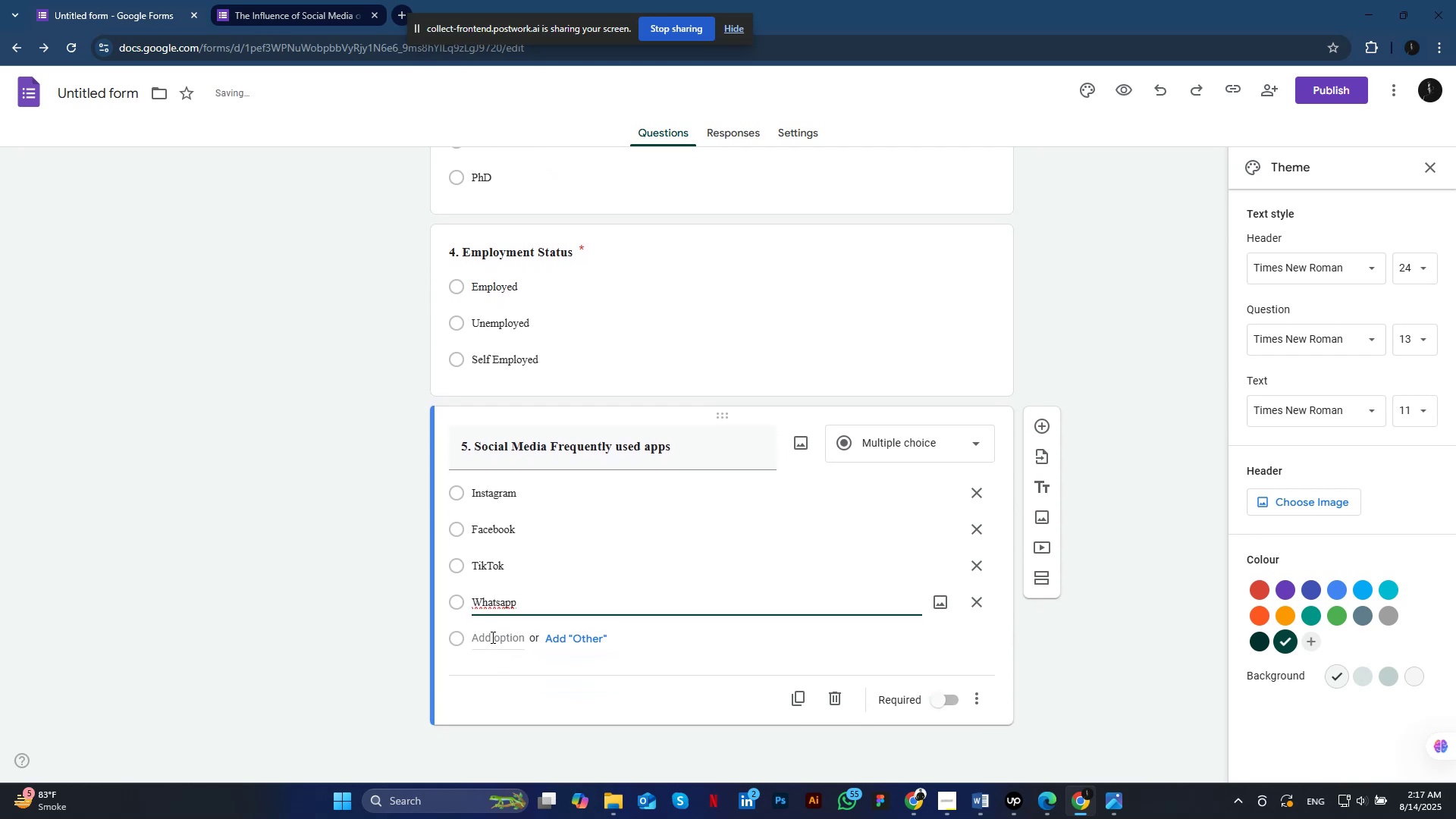 
left_click([557, 256])
 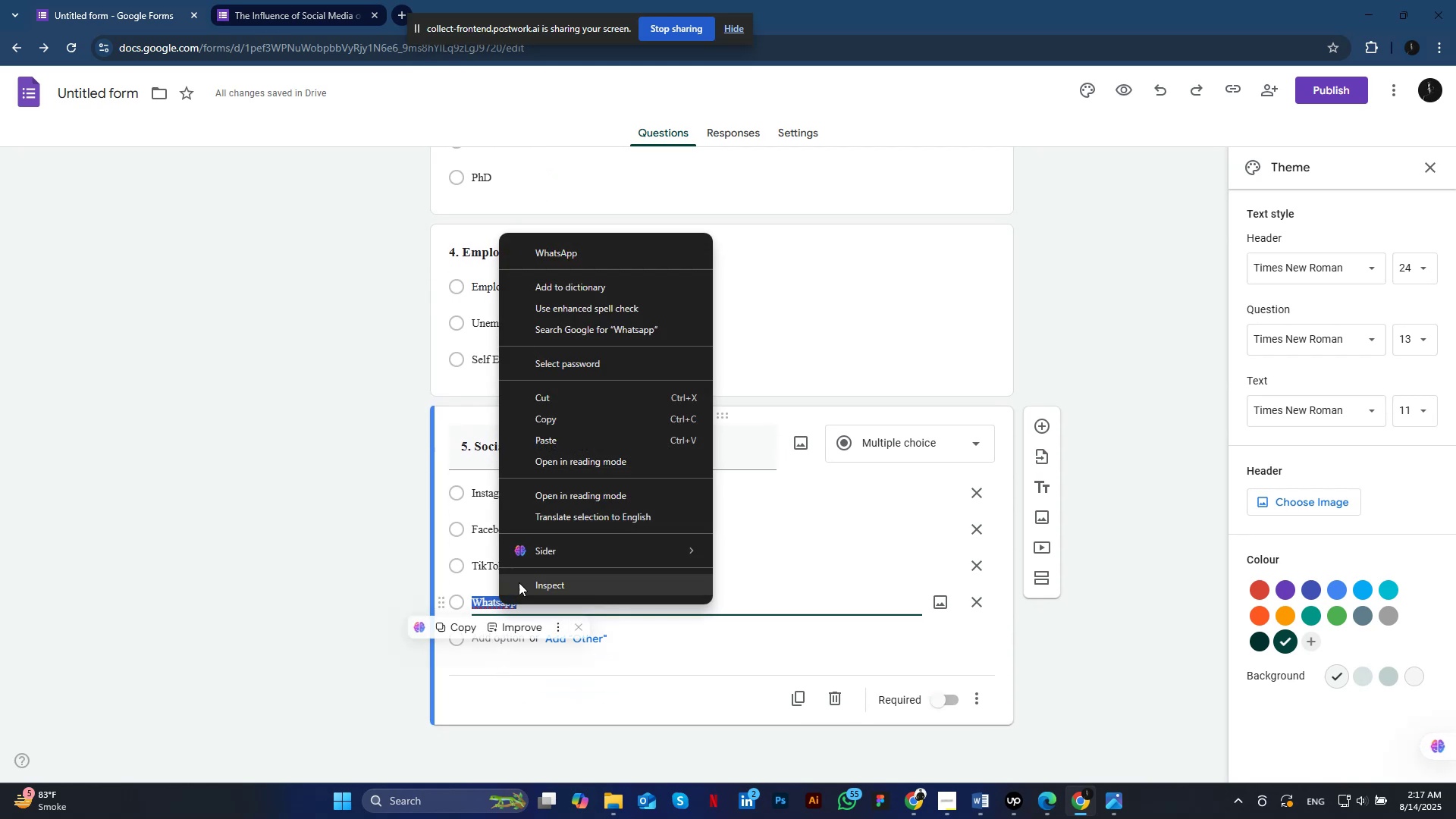 
left_click([494, 637])
 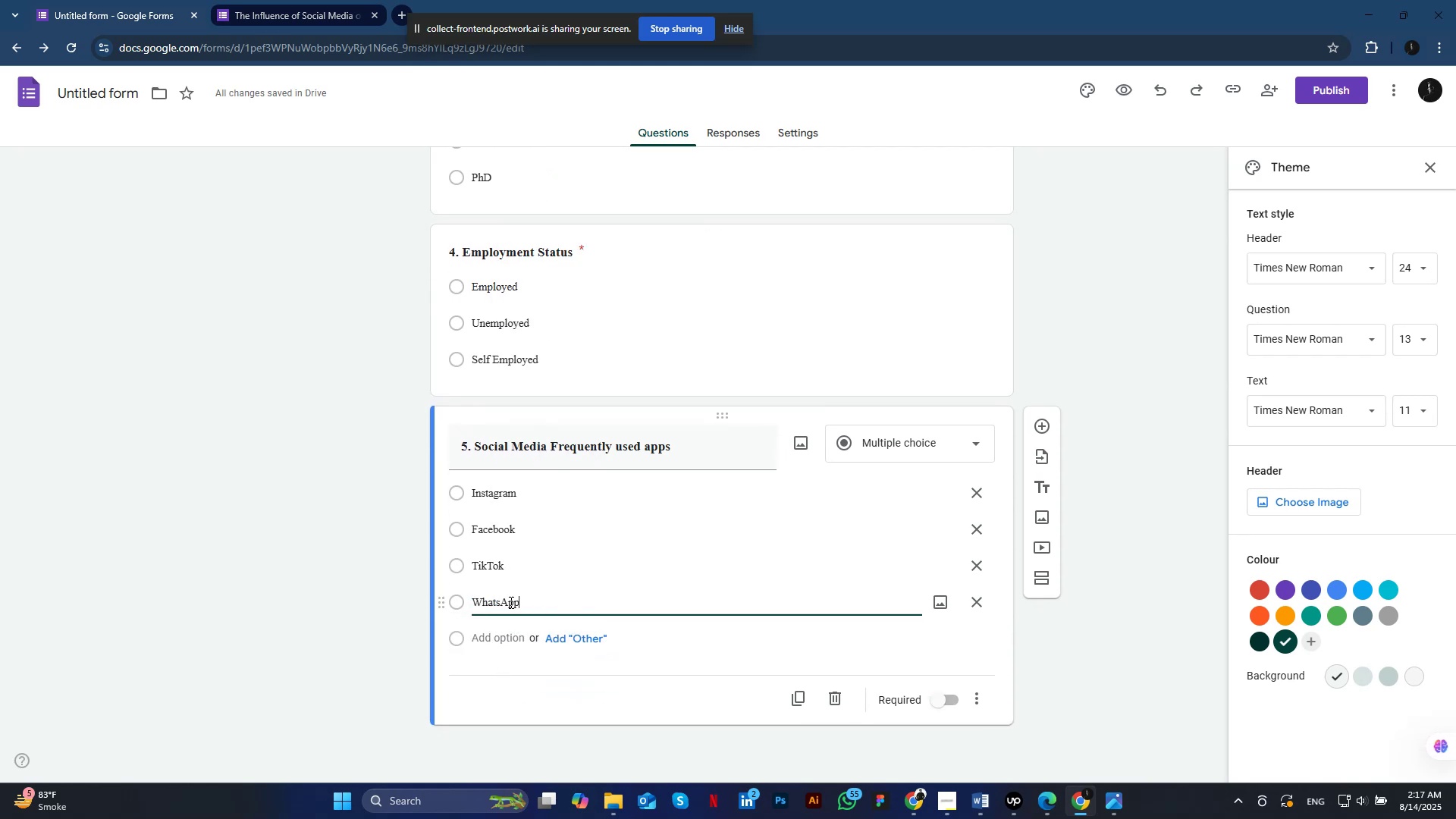 
type(Snap)
 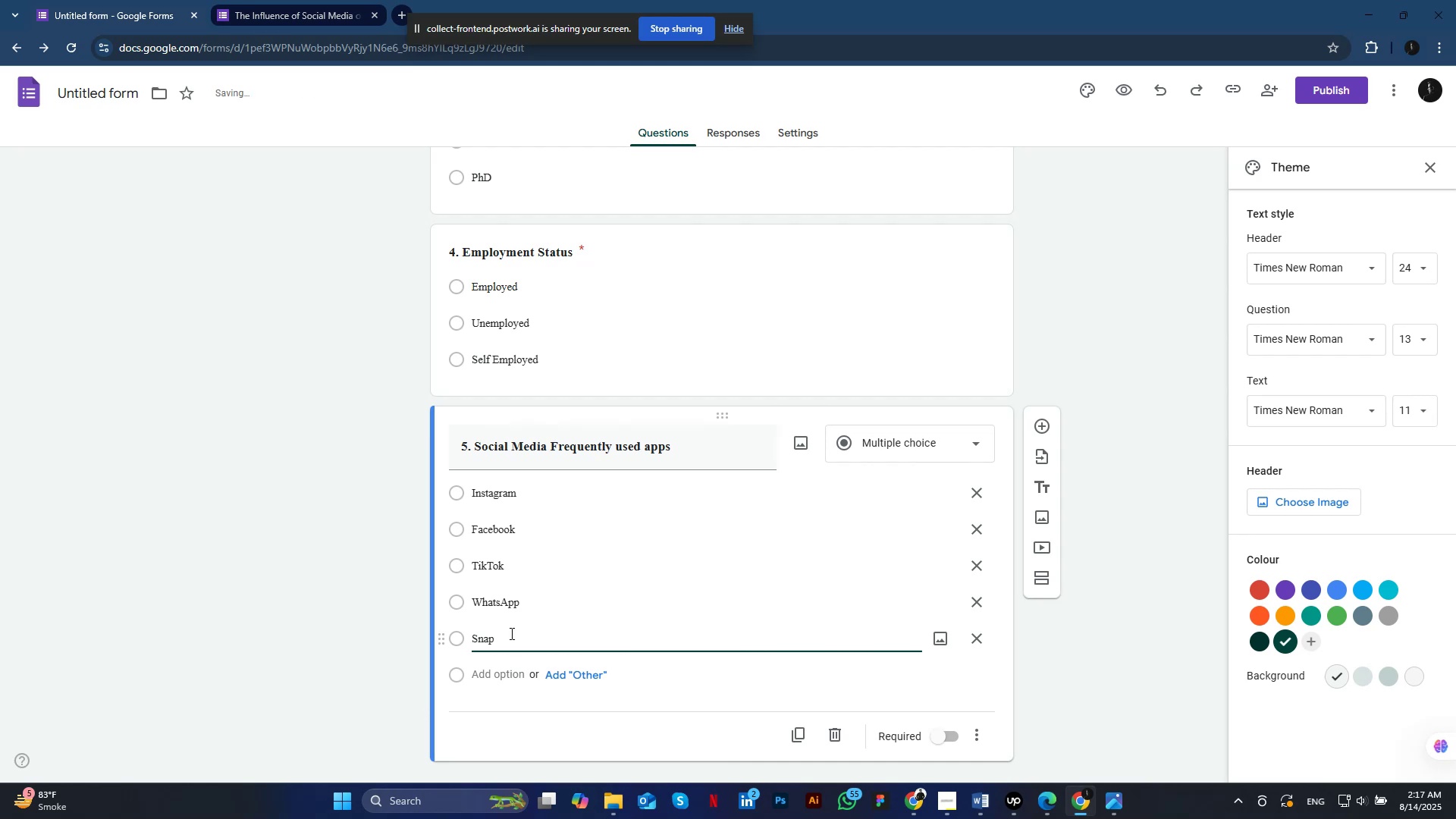 
type(chat)
 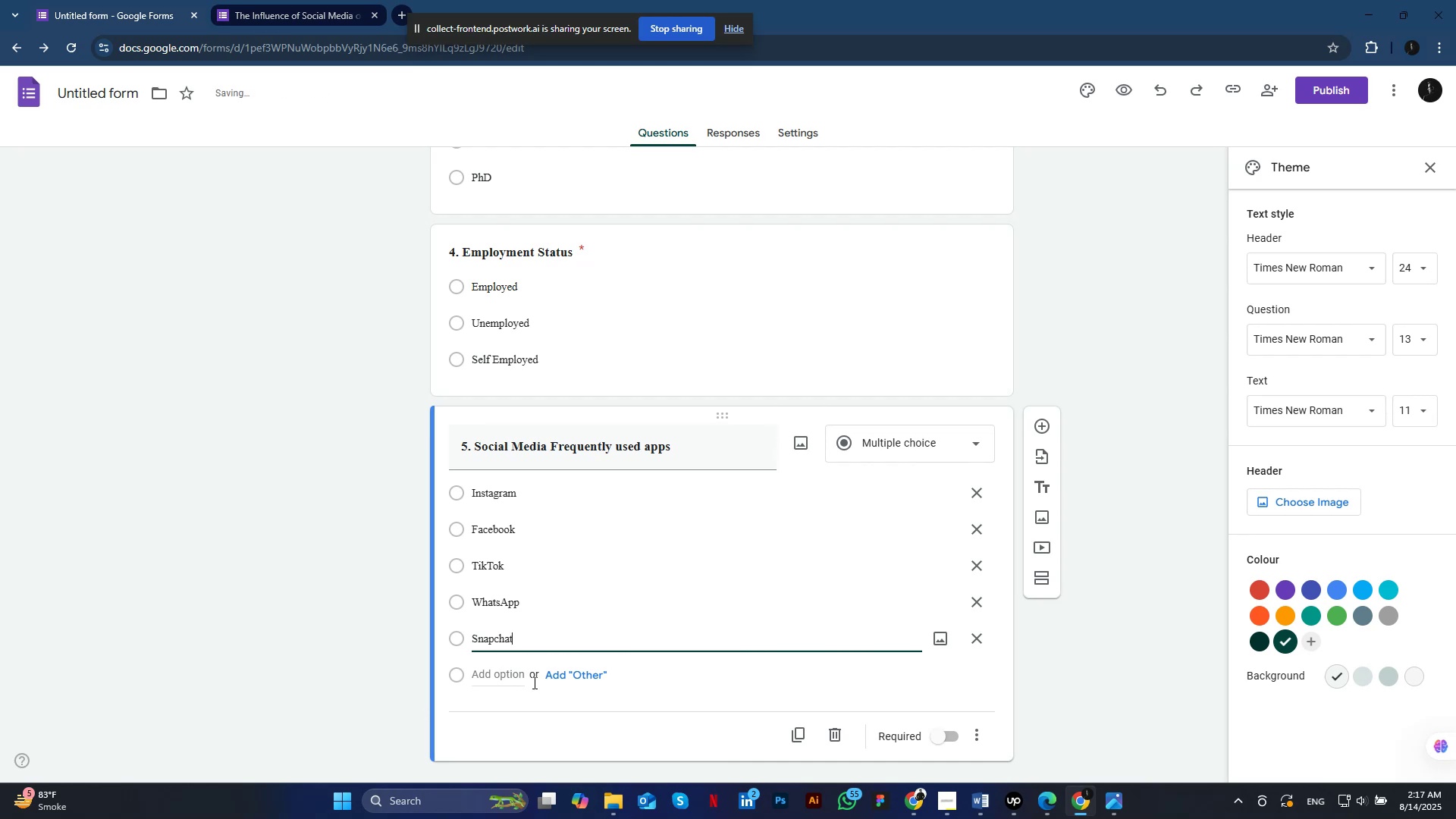 
scroll: coordinate [555, 606], scroll_direction: down, amount: 8.0
 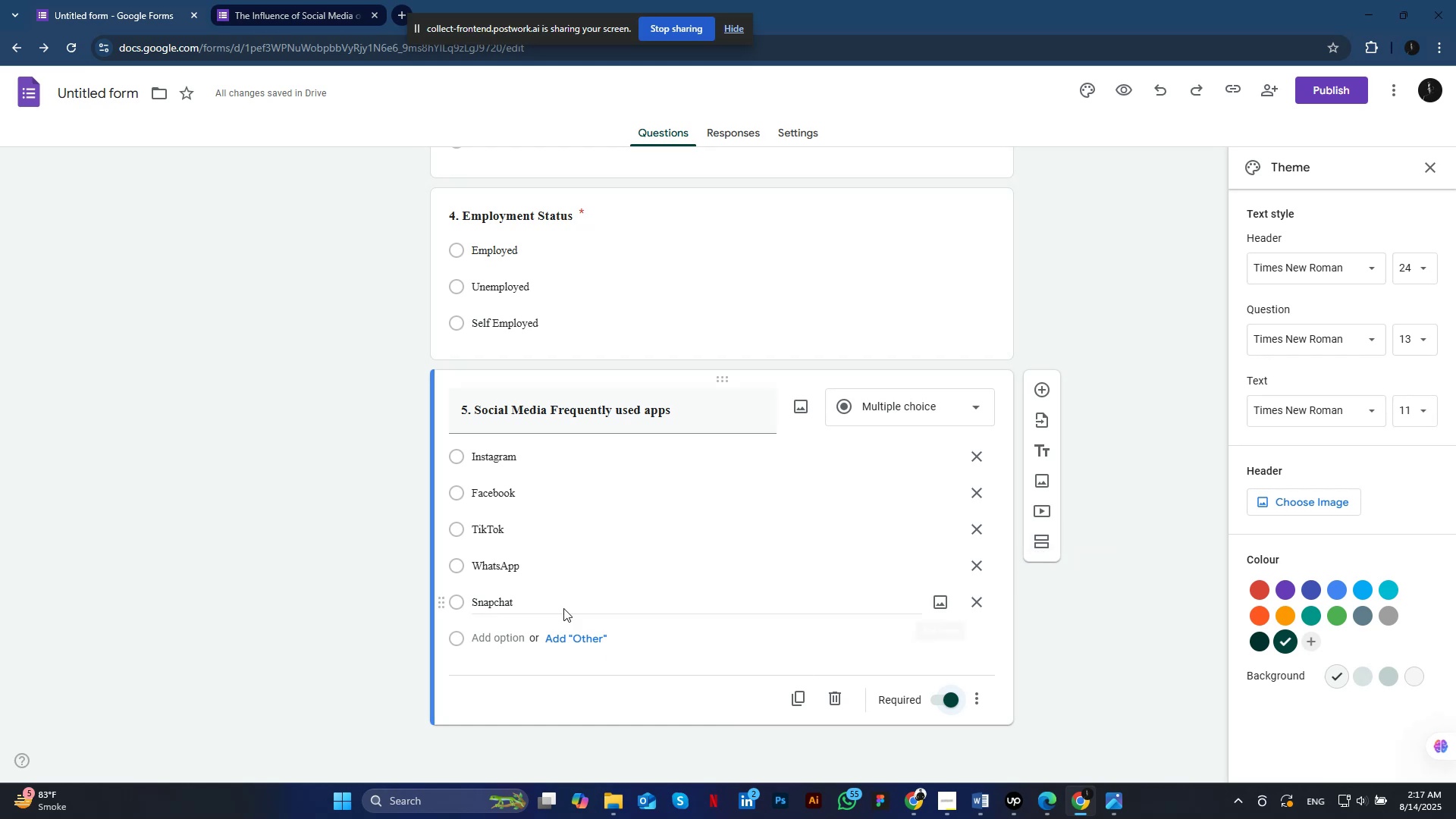 
left_click([592, 740])
 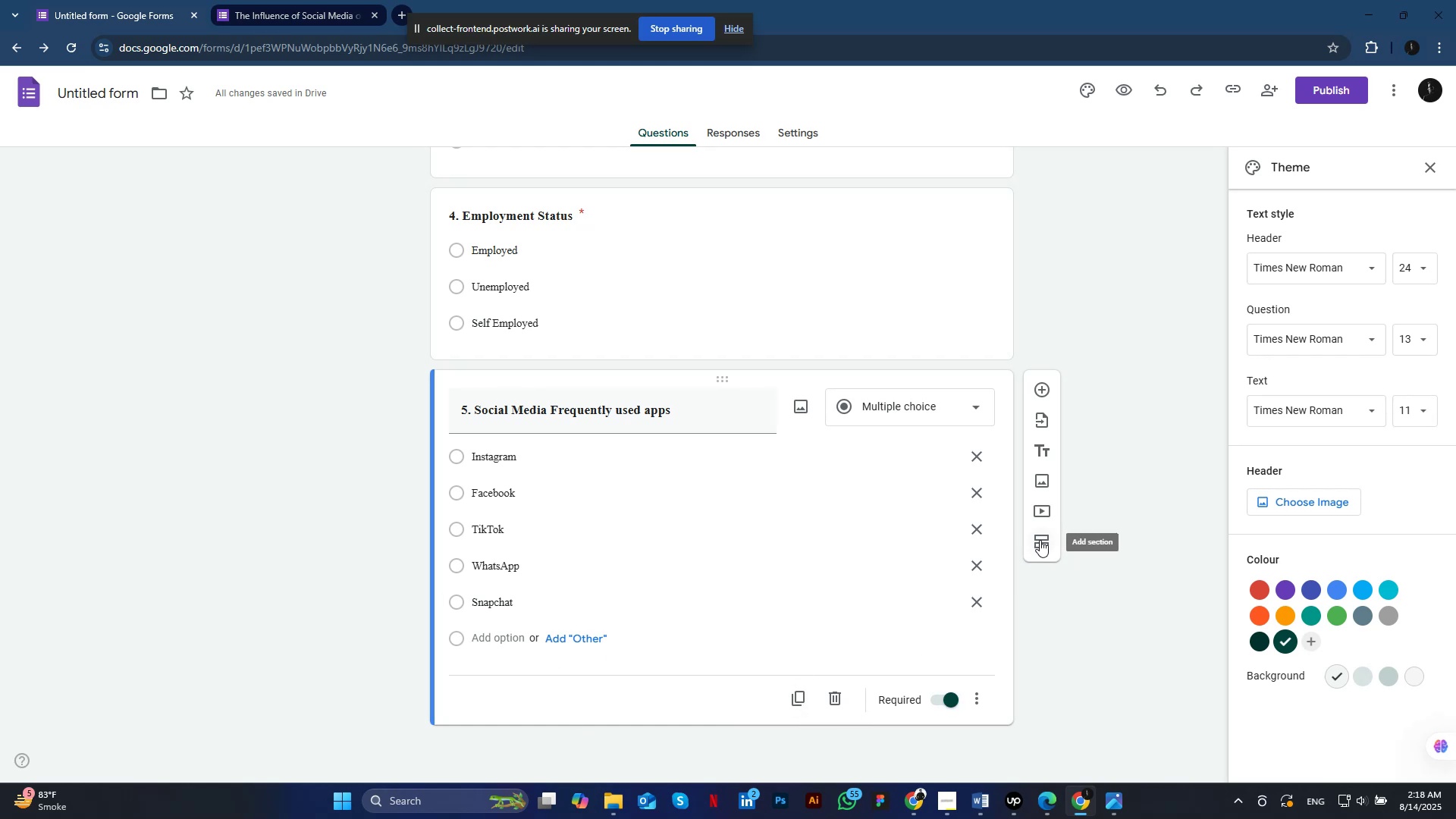 
wait(6.44)
 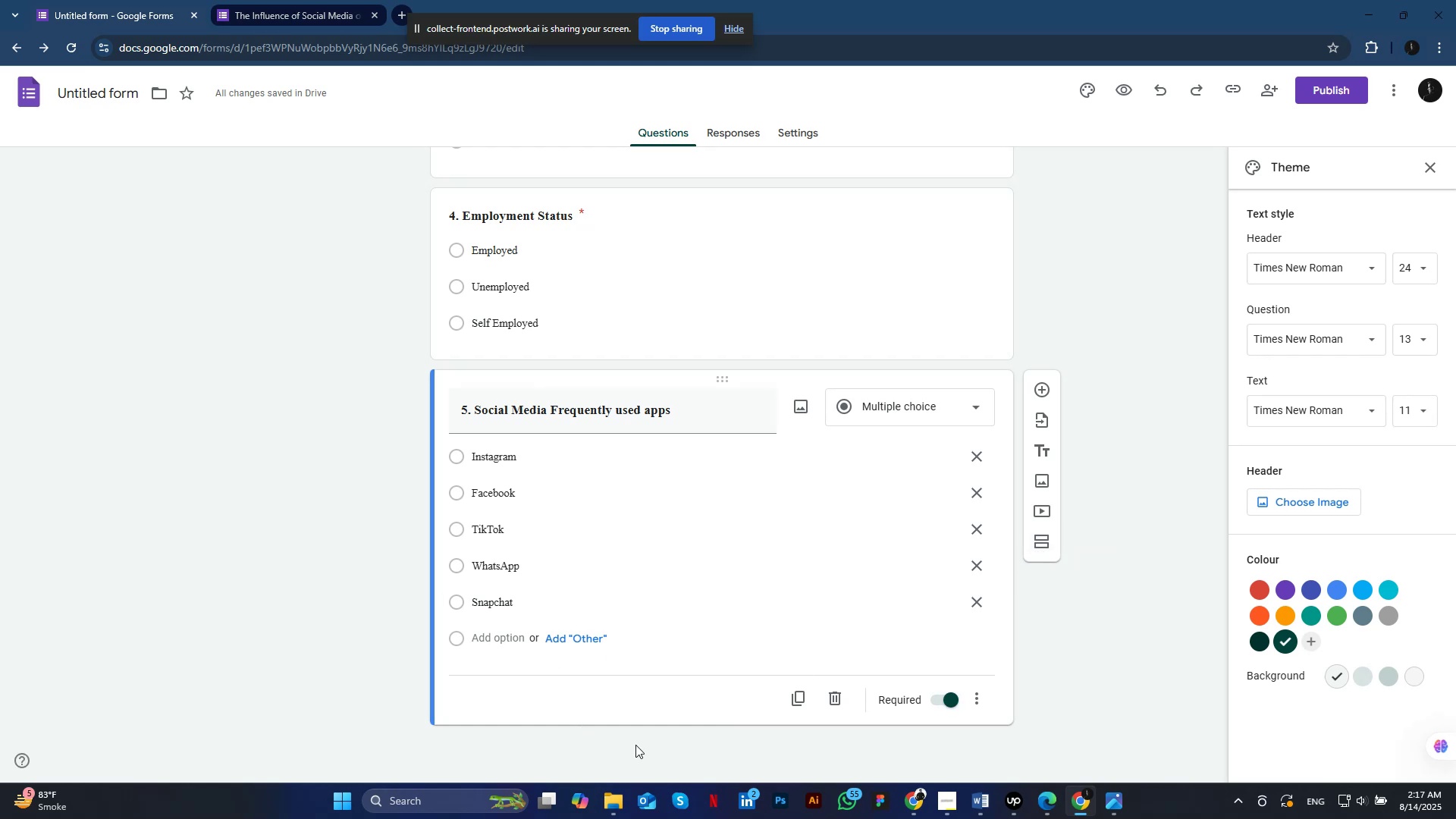 
left_click([282, 5])
 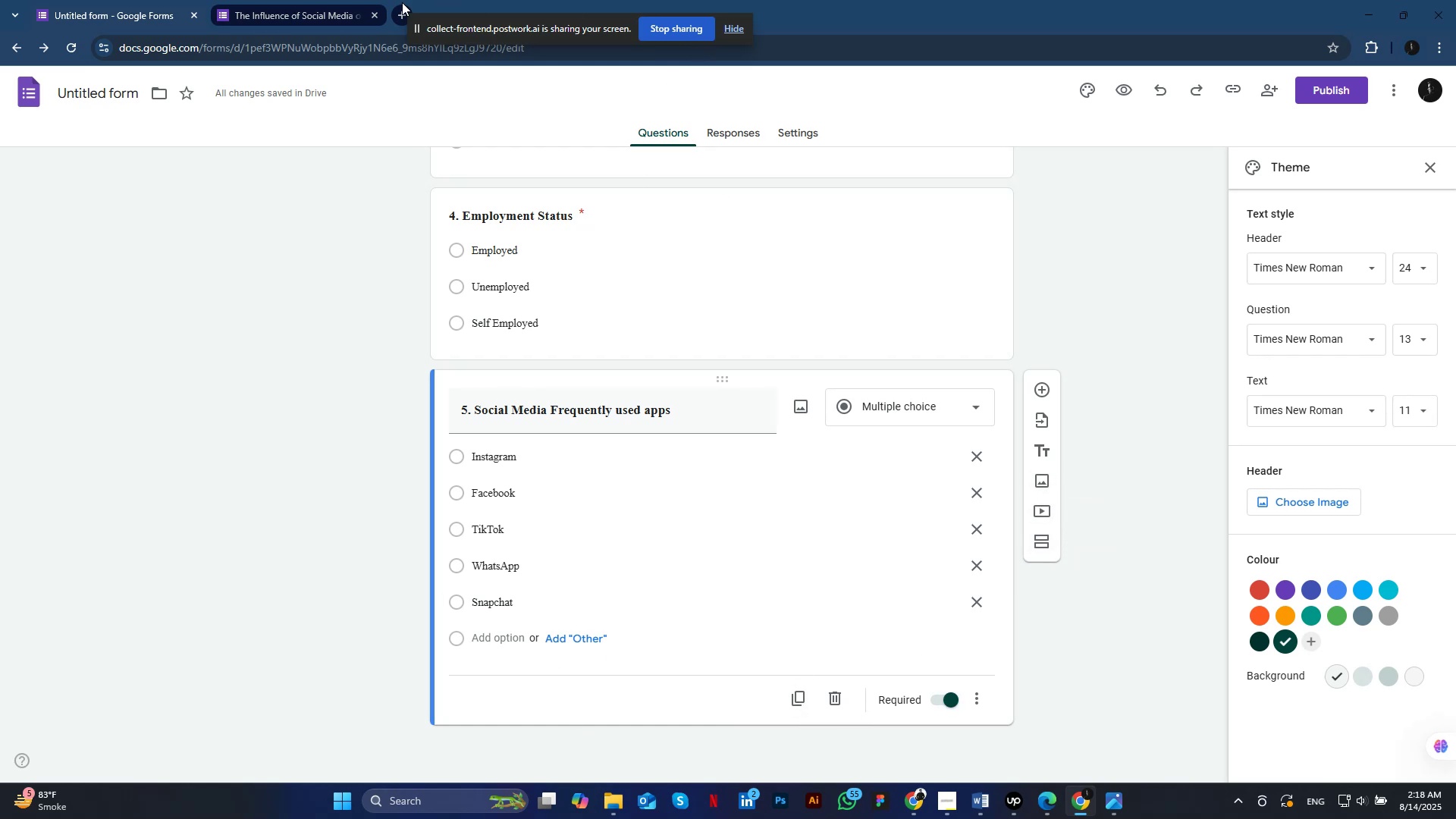 
left_click([74, 48])
 